 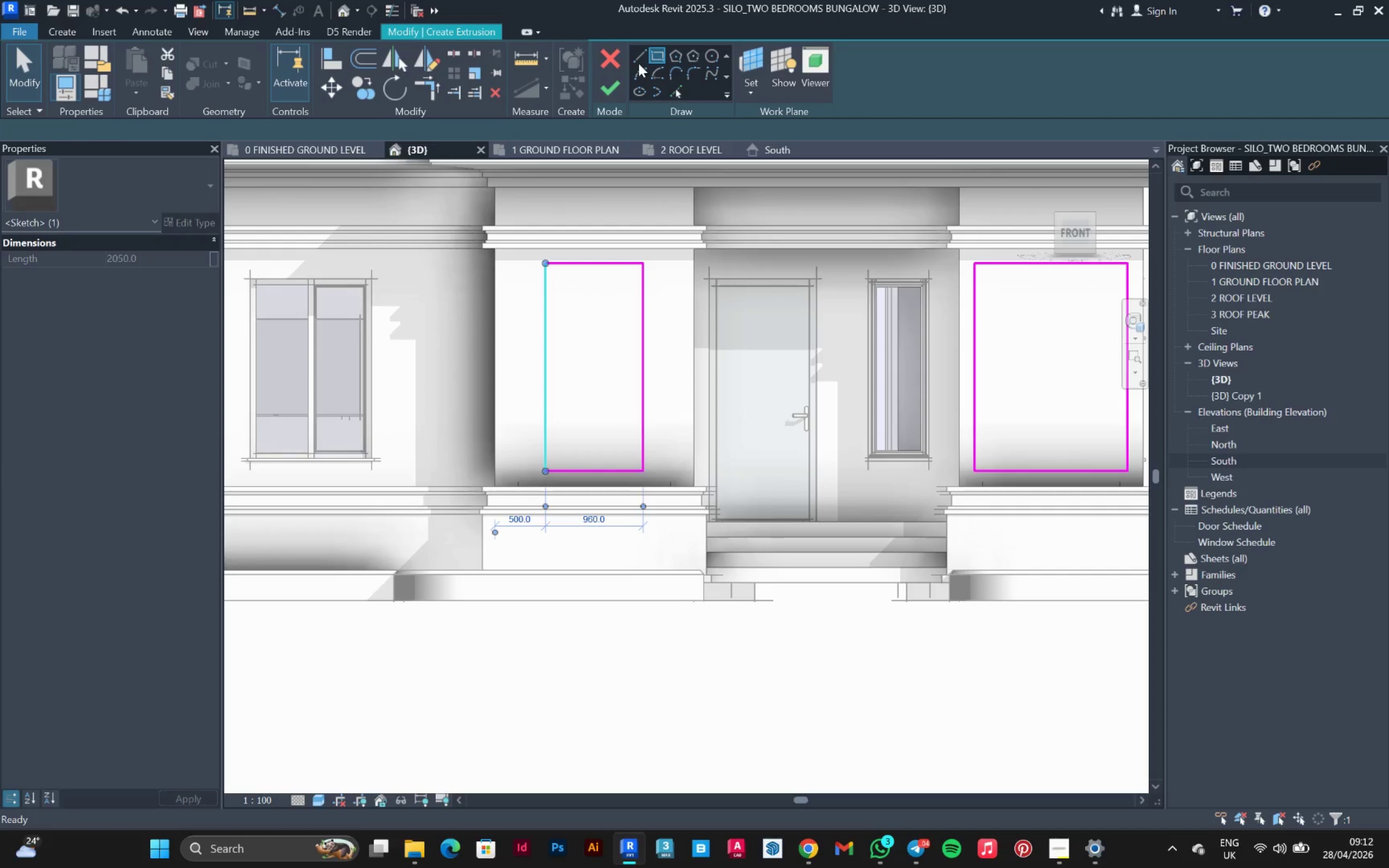 
double_click([126, 130])
 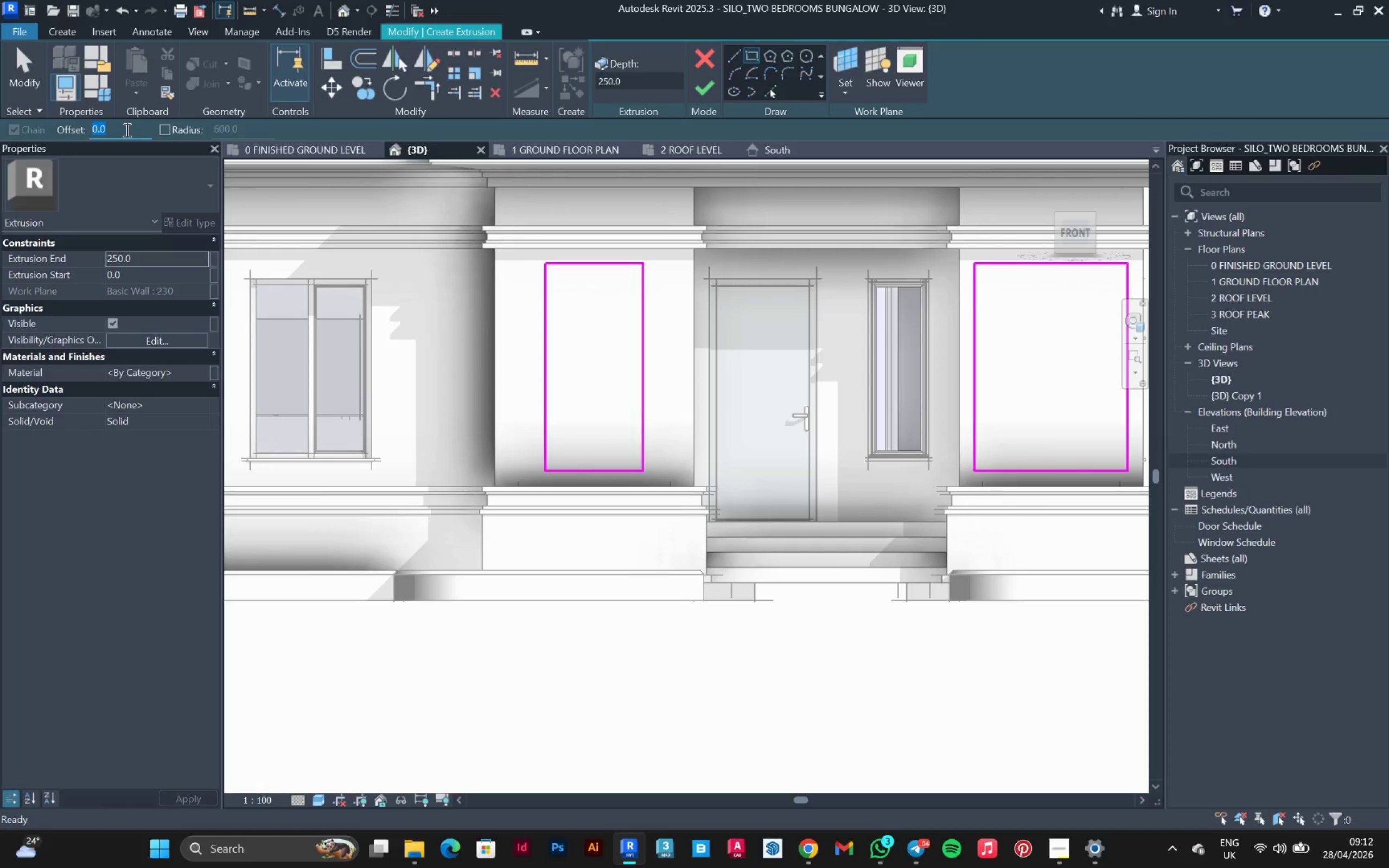 
type(-150)
 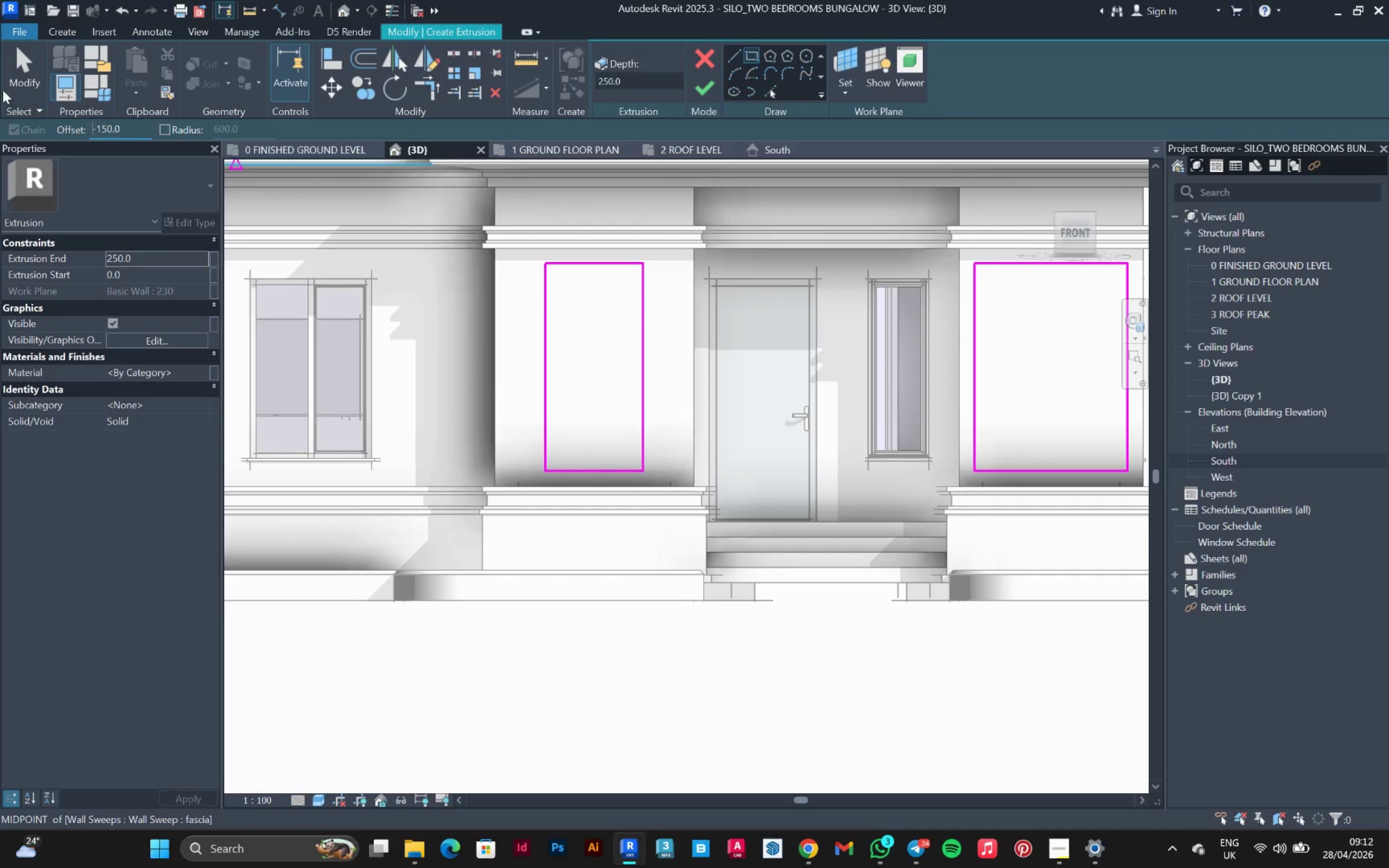 
left_click_drag(start_coordinate=[121, 133], to_coordinate=[98, 129])
 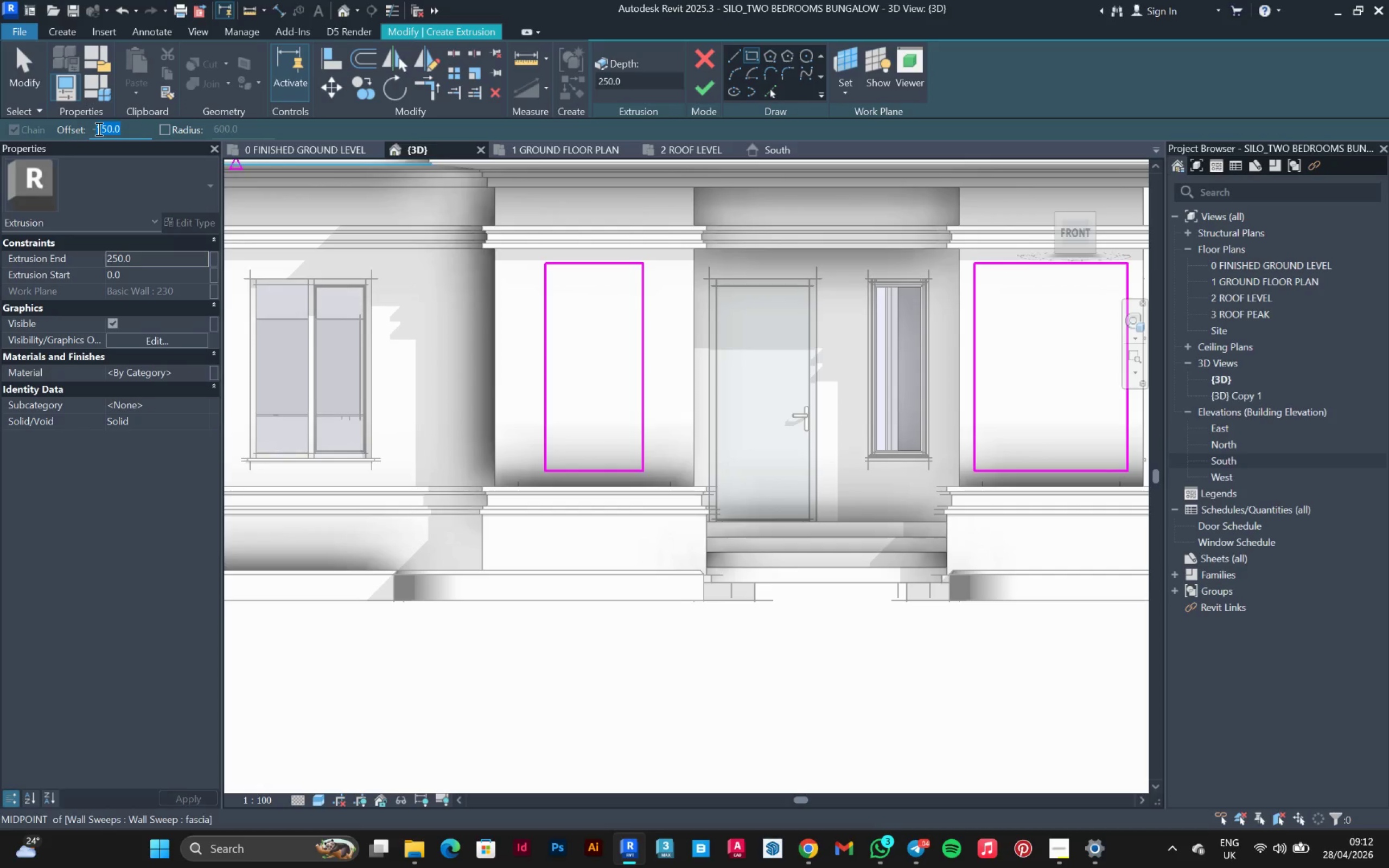 
type(50)
 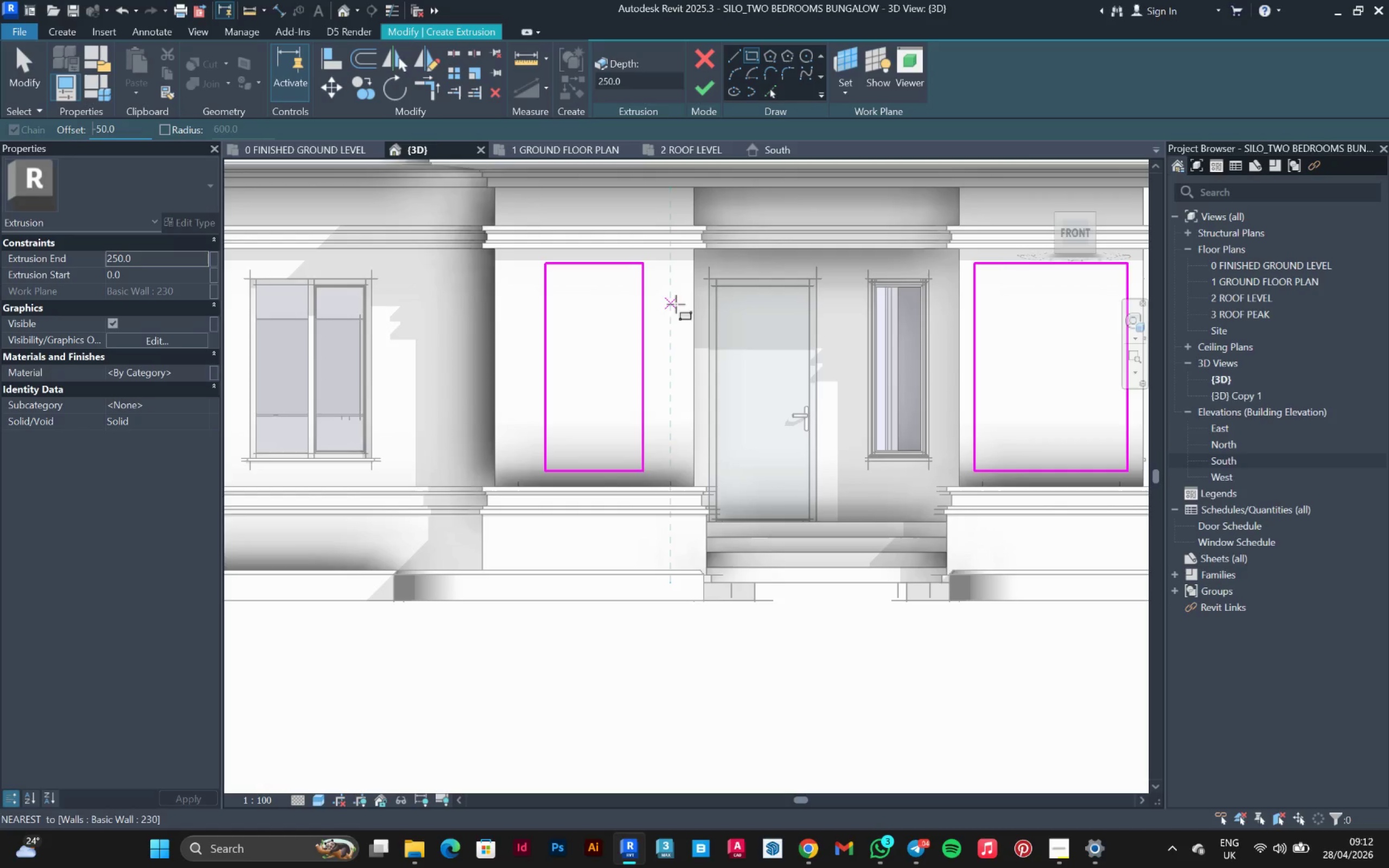 
scroll: coordinate [660, 283], scroll_direction: up, amount: 2.0
 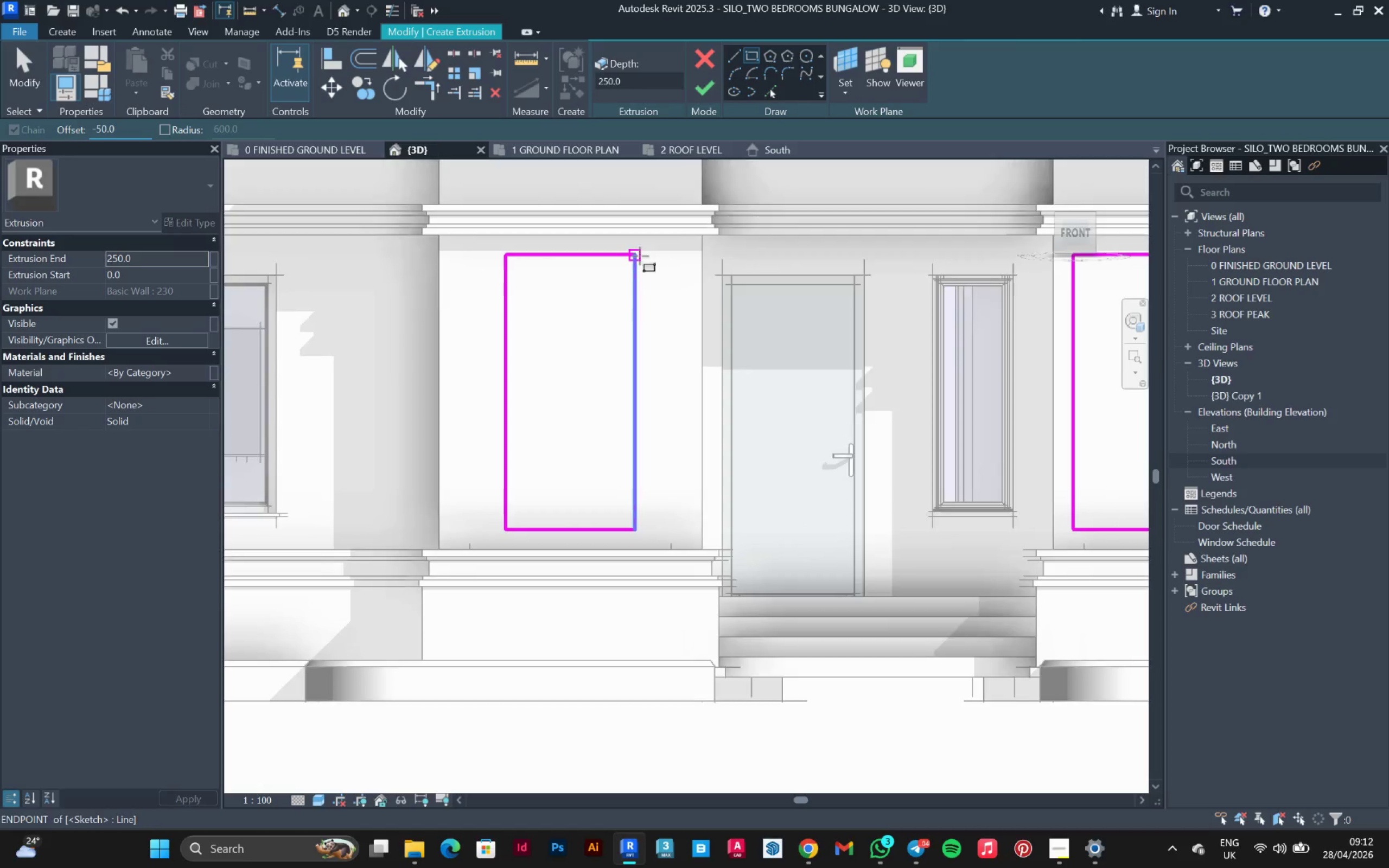 
left_click([636, 256])
 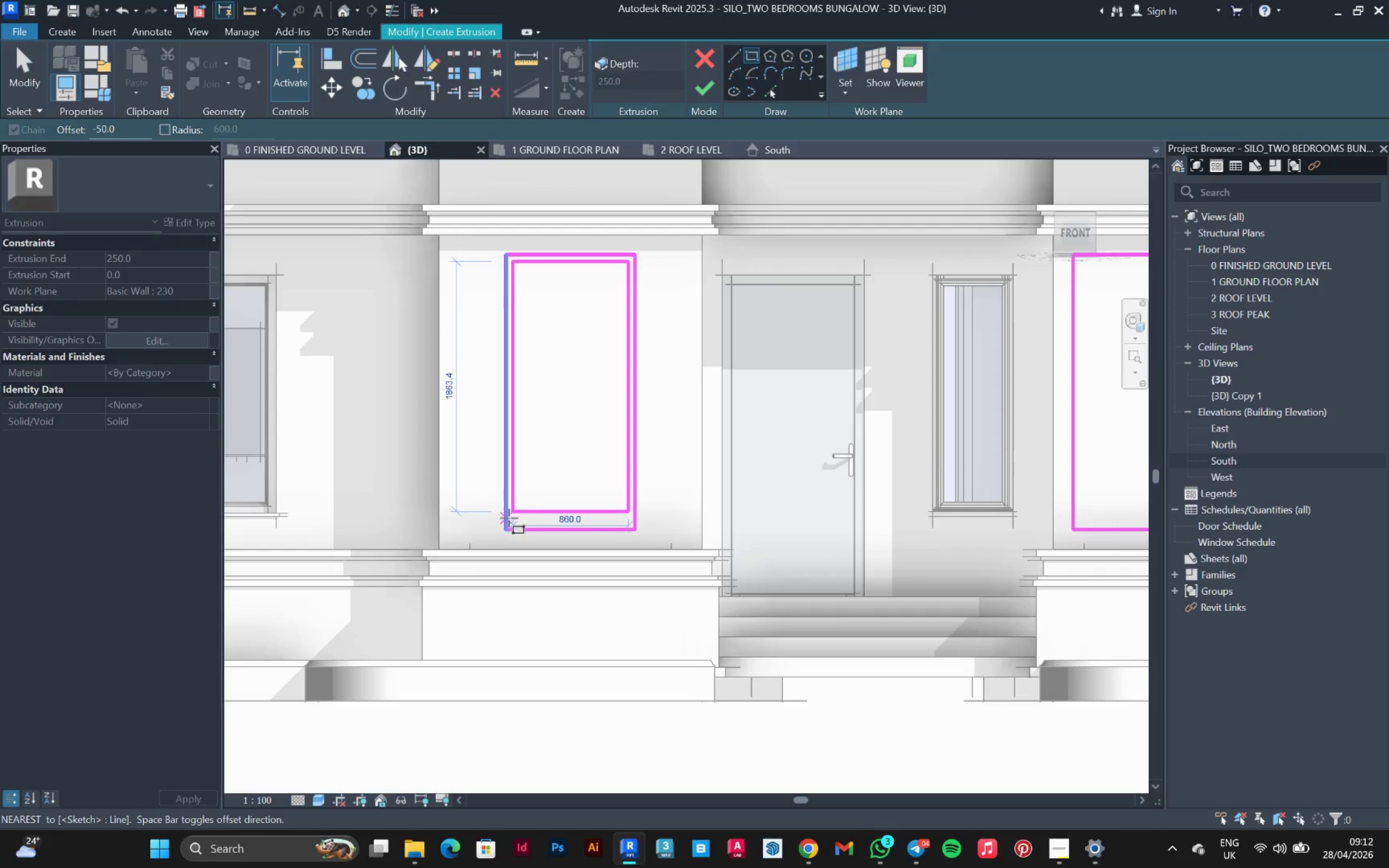 
left_click([507, 527])
 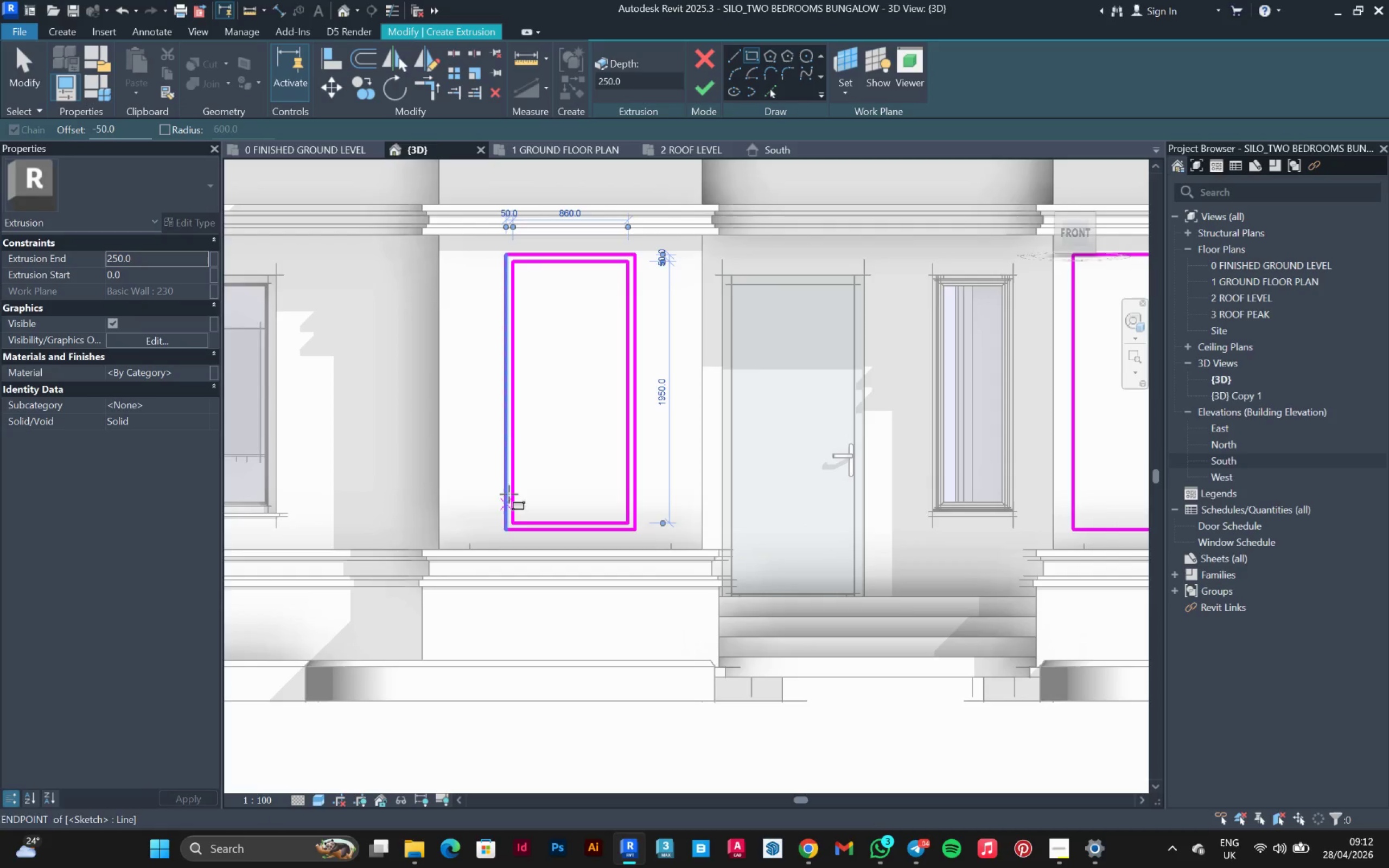 
key(Escape)
 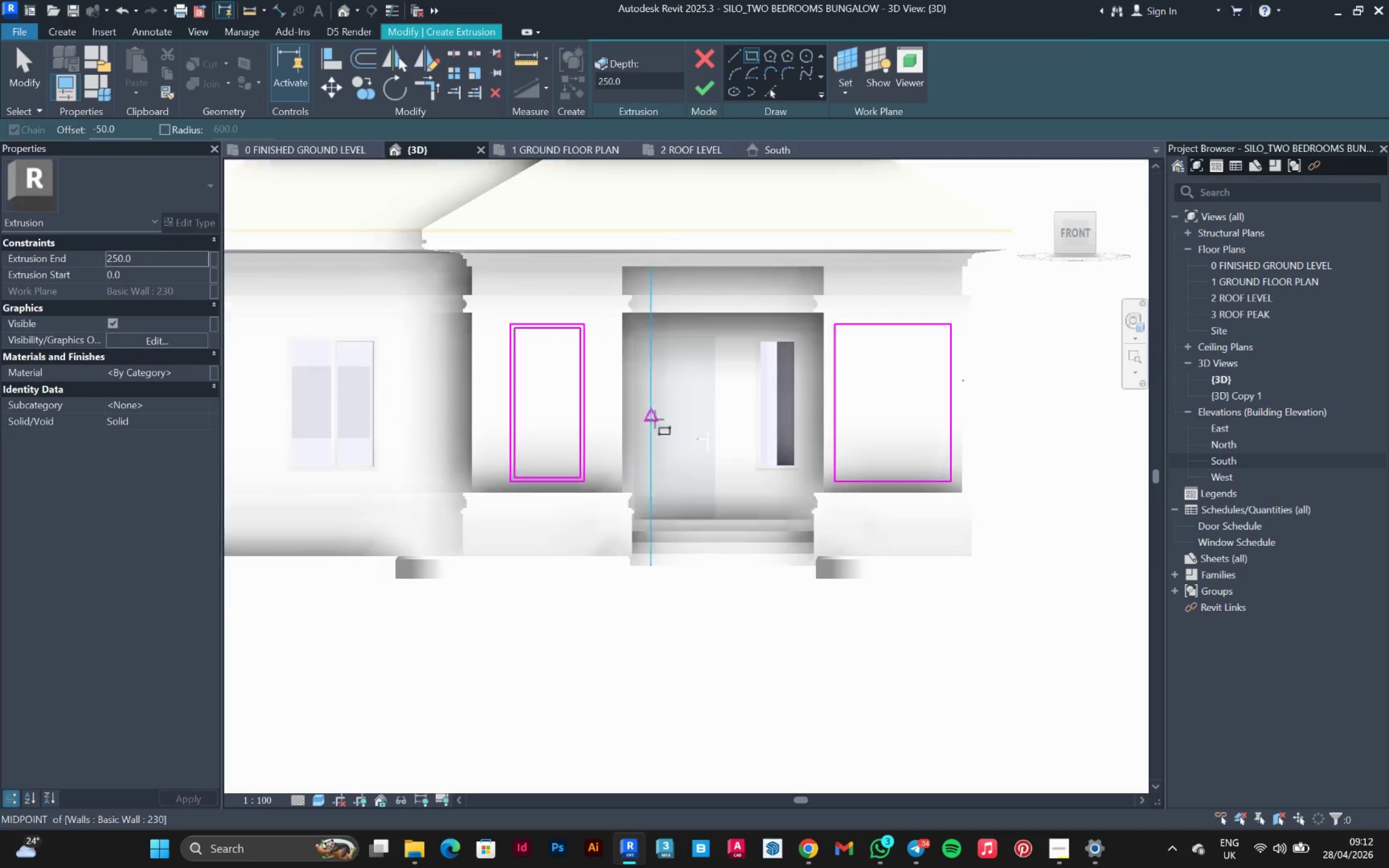 
key(Escape)
 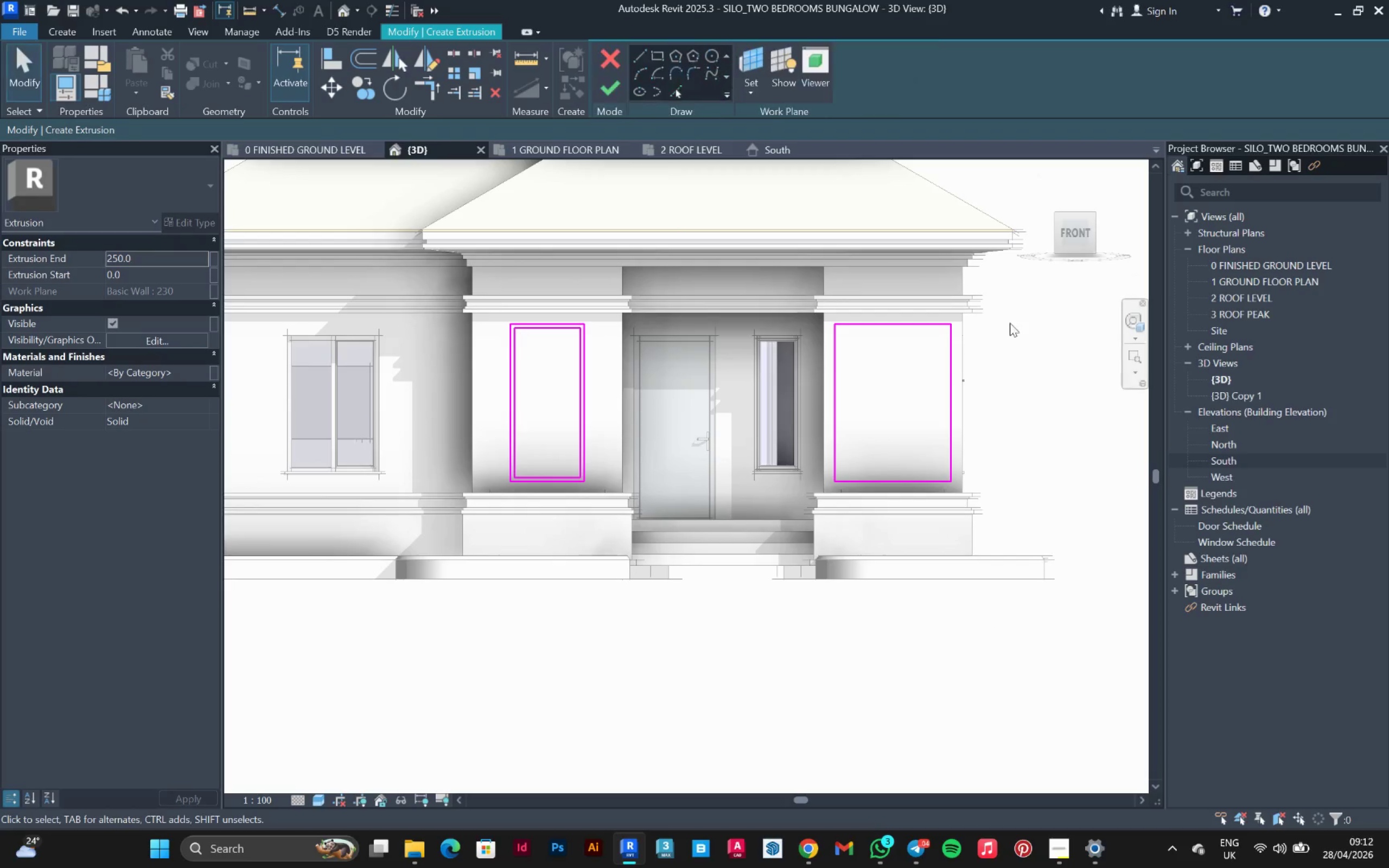 
scroll: coordinate [517, 417], scroll_direction: down, amount: 4.0
 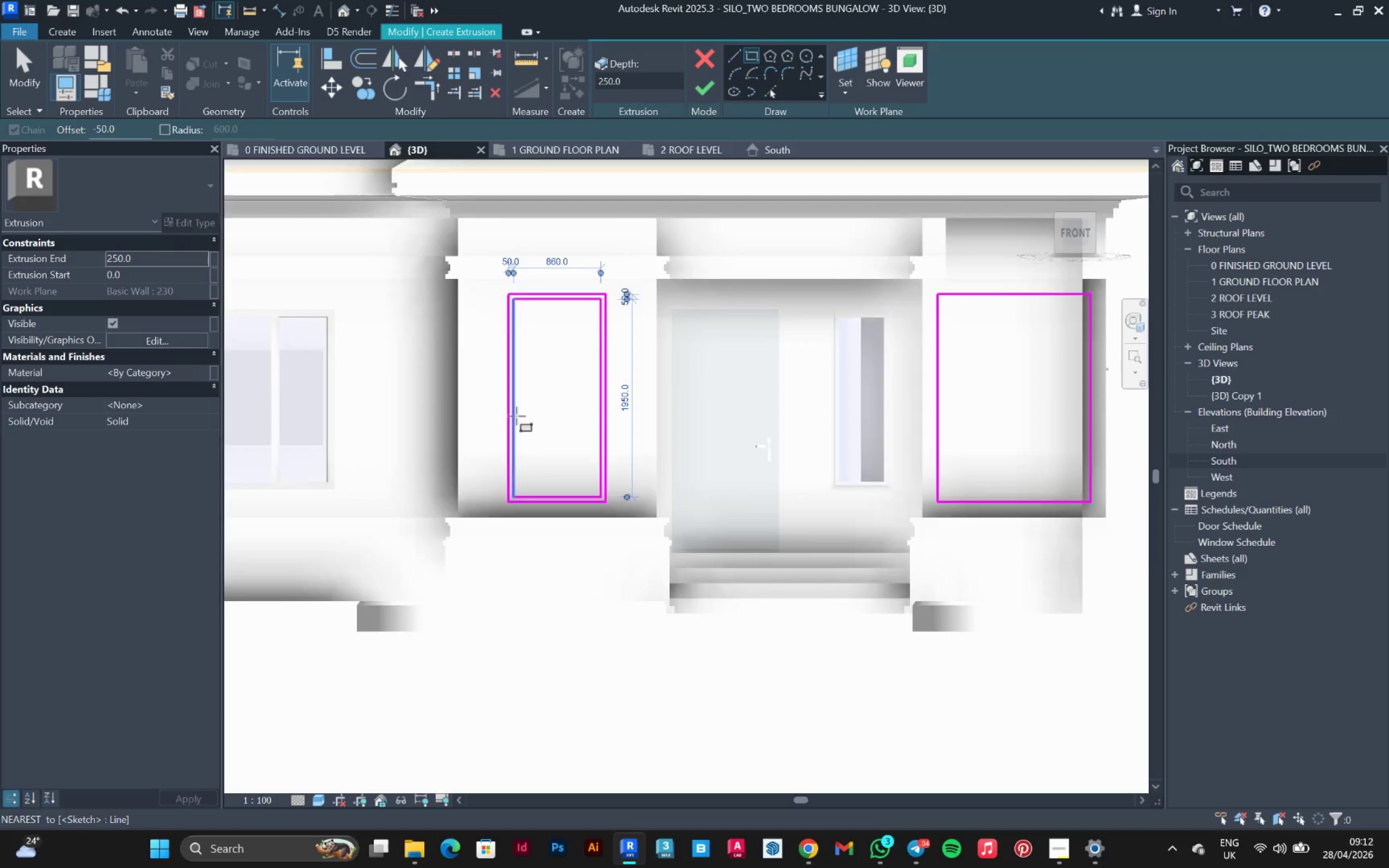 
left_click_drag(start_coordinate=[1016, 299], to_coordinate=[785, 530])
 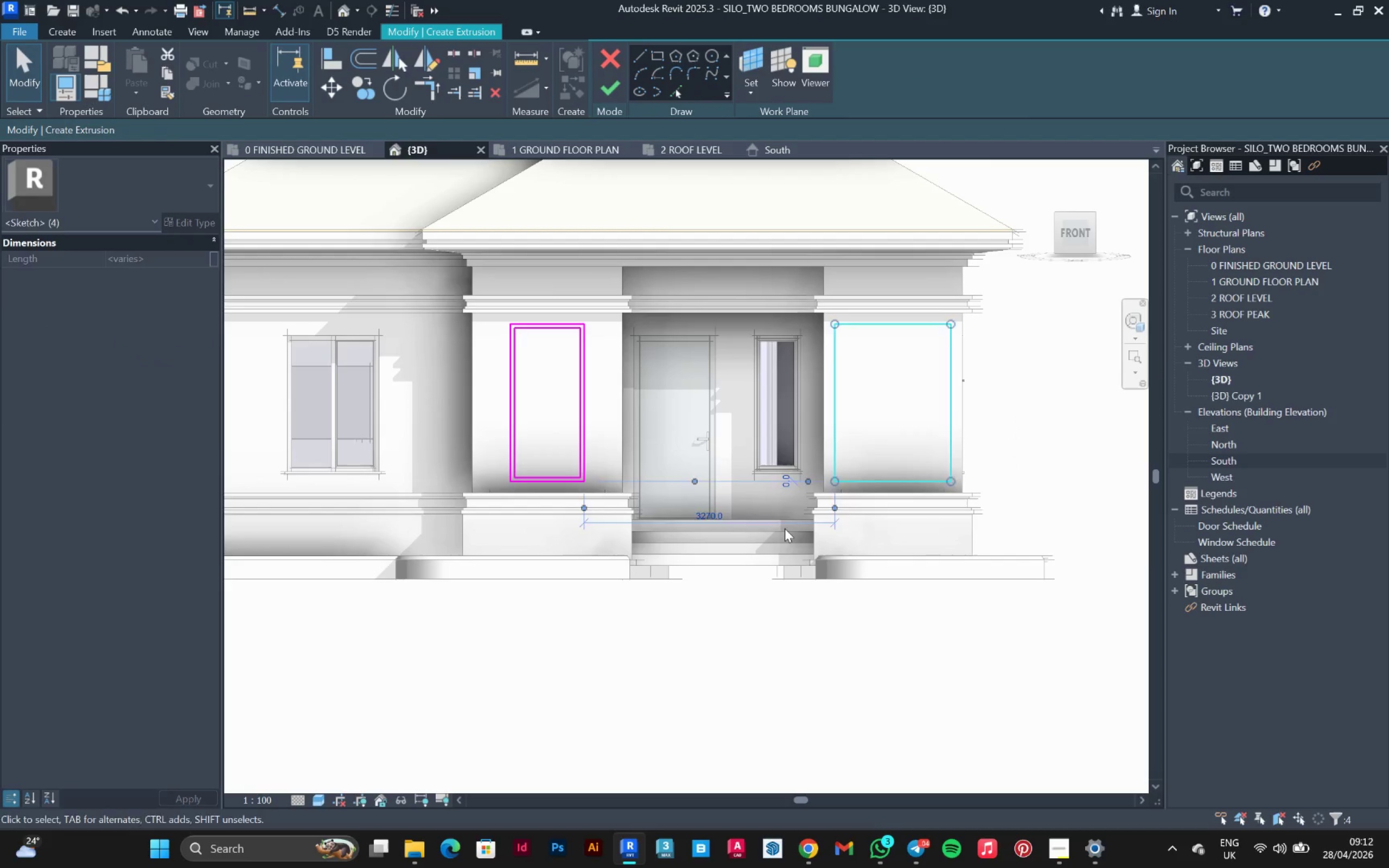 
key(Delete)
 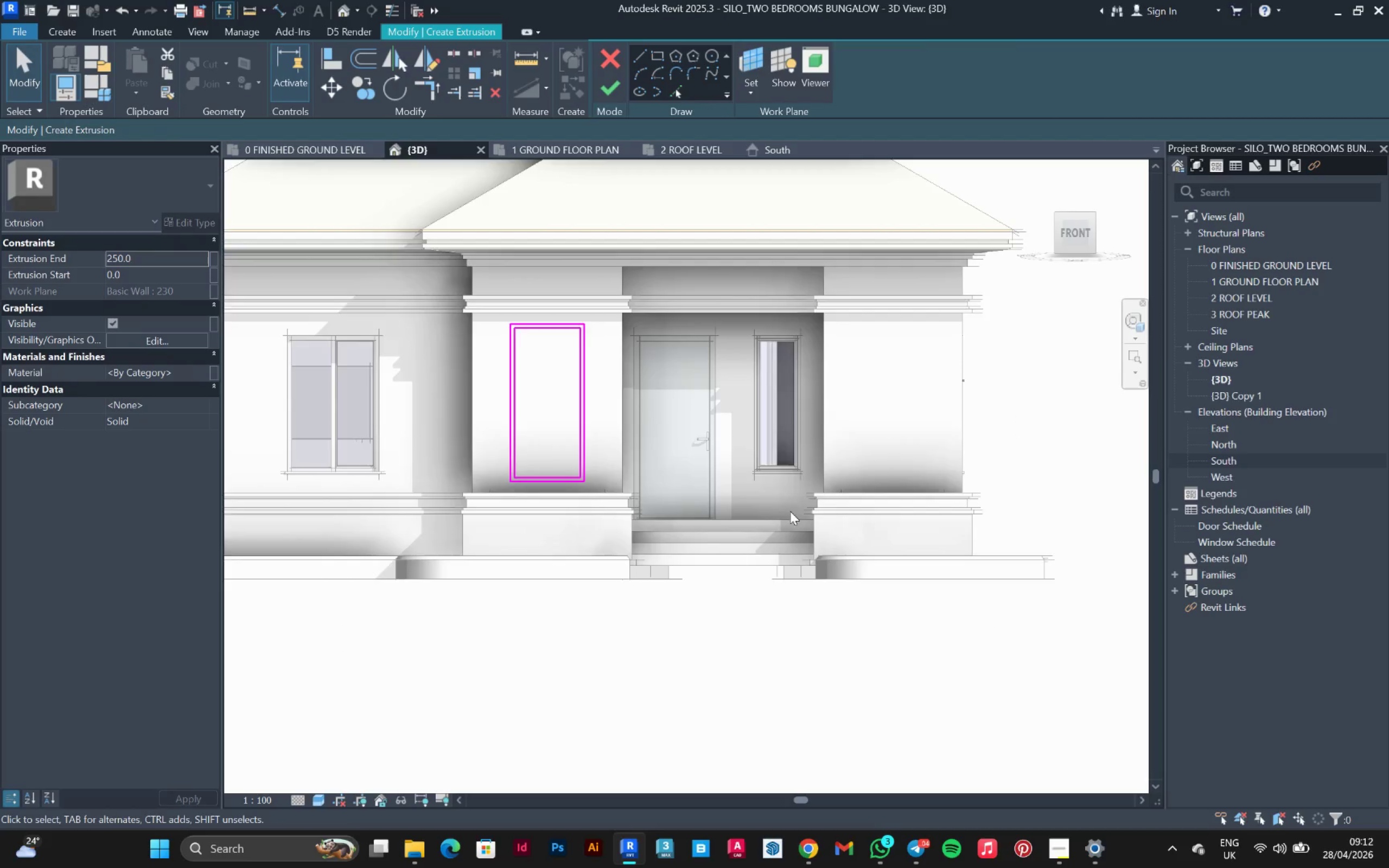 
scroll: coordinate [780, 475], scroll_direction: down, amount: 2.0
 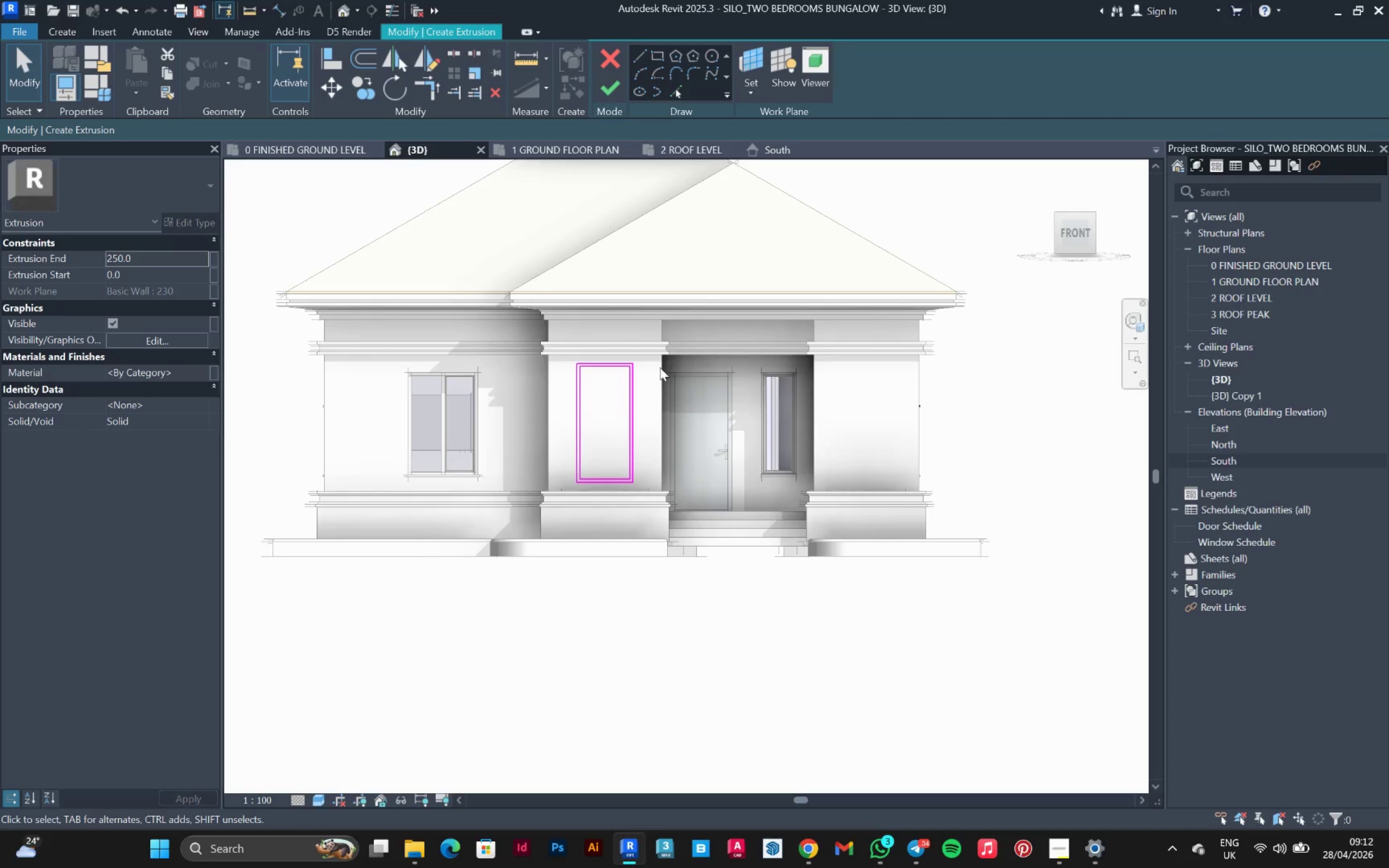 
left_click_drag(start_coordinate=[688, 334], to_coordinate=[438, 566])
 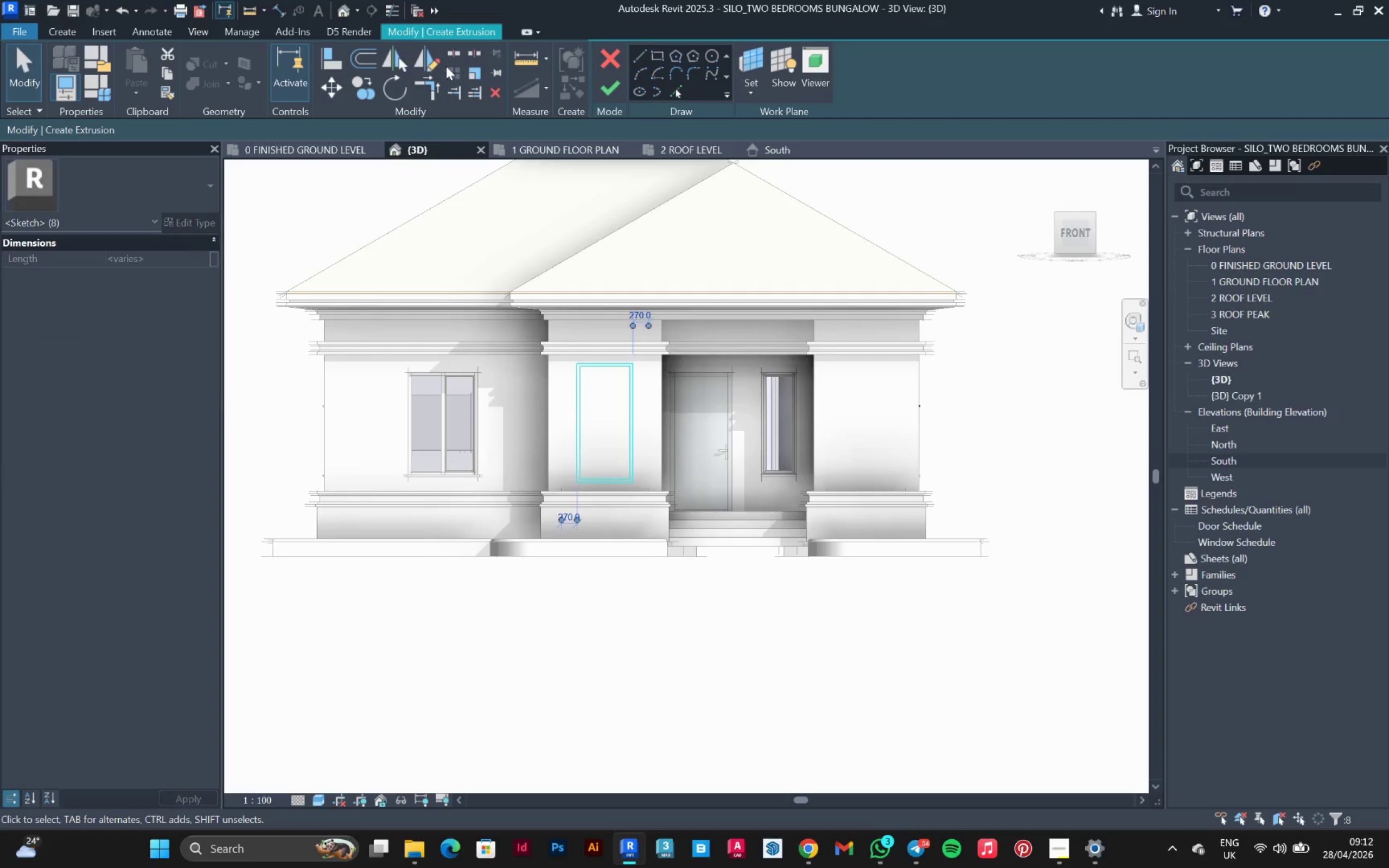 
left_click([432, 65])
 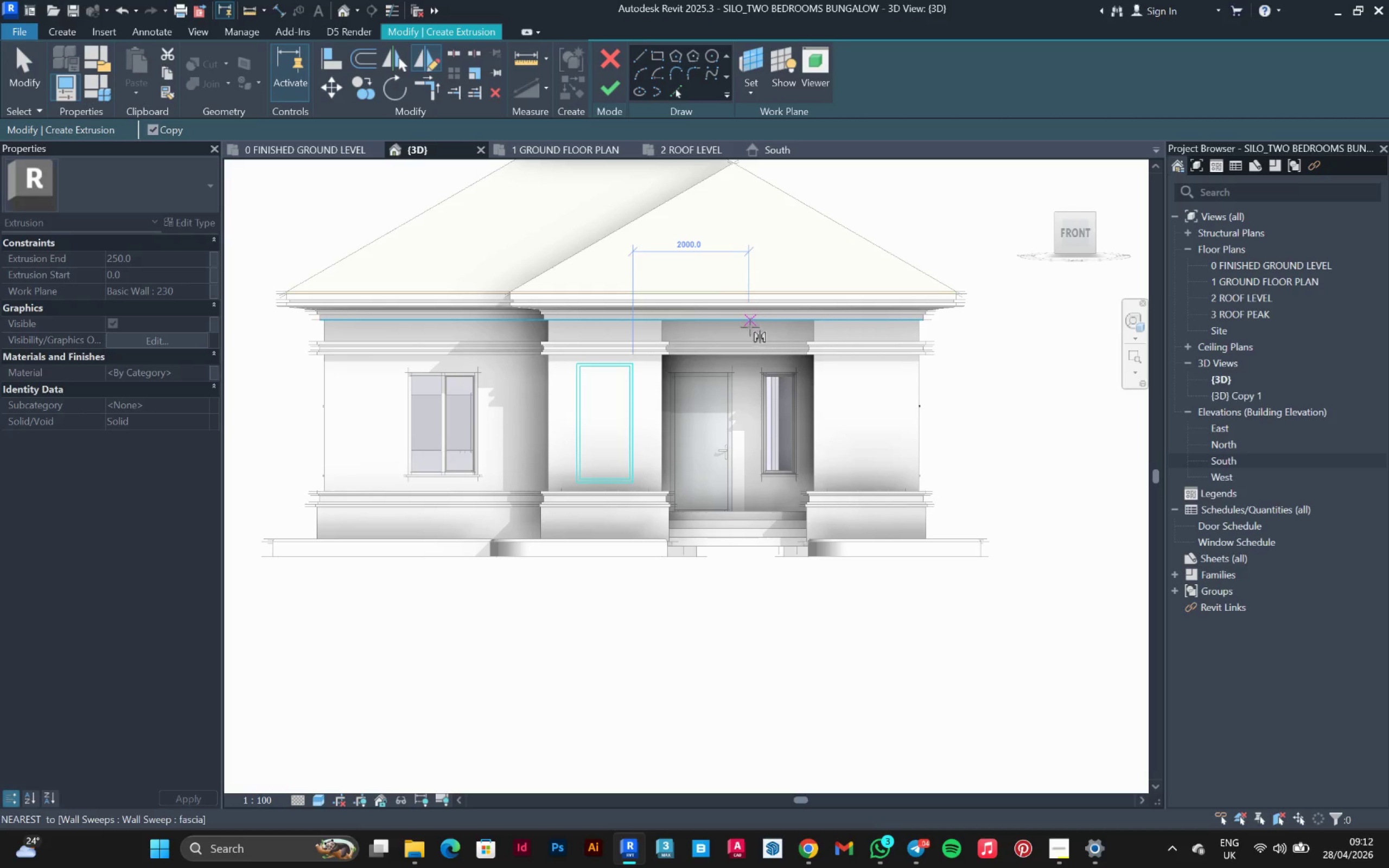 
left_click([741, 323])
 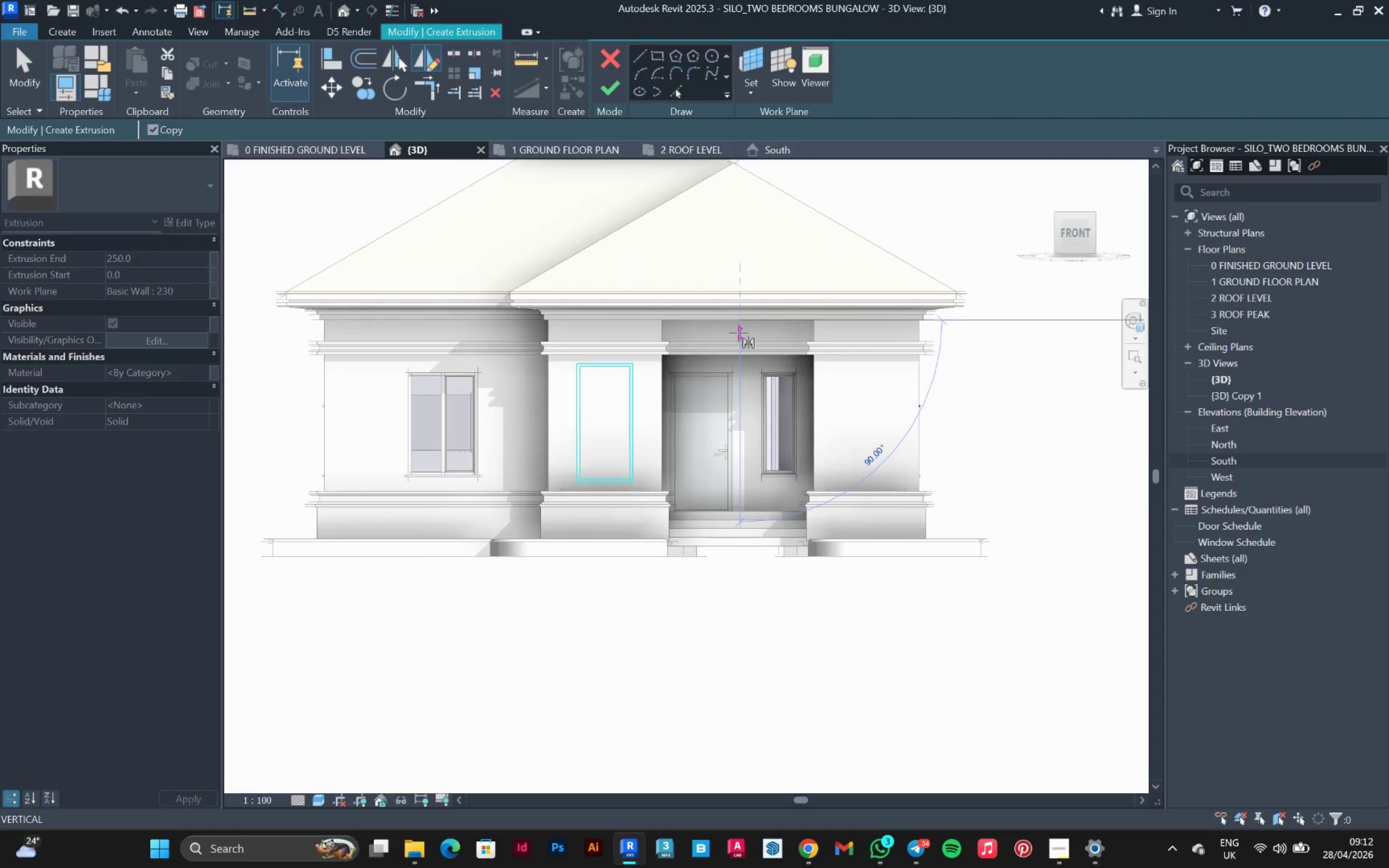 
left_click([738, 333])
 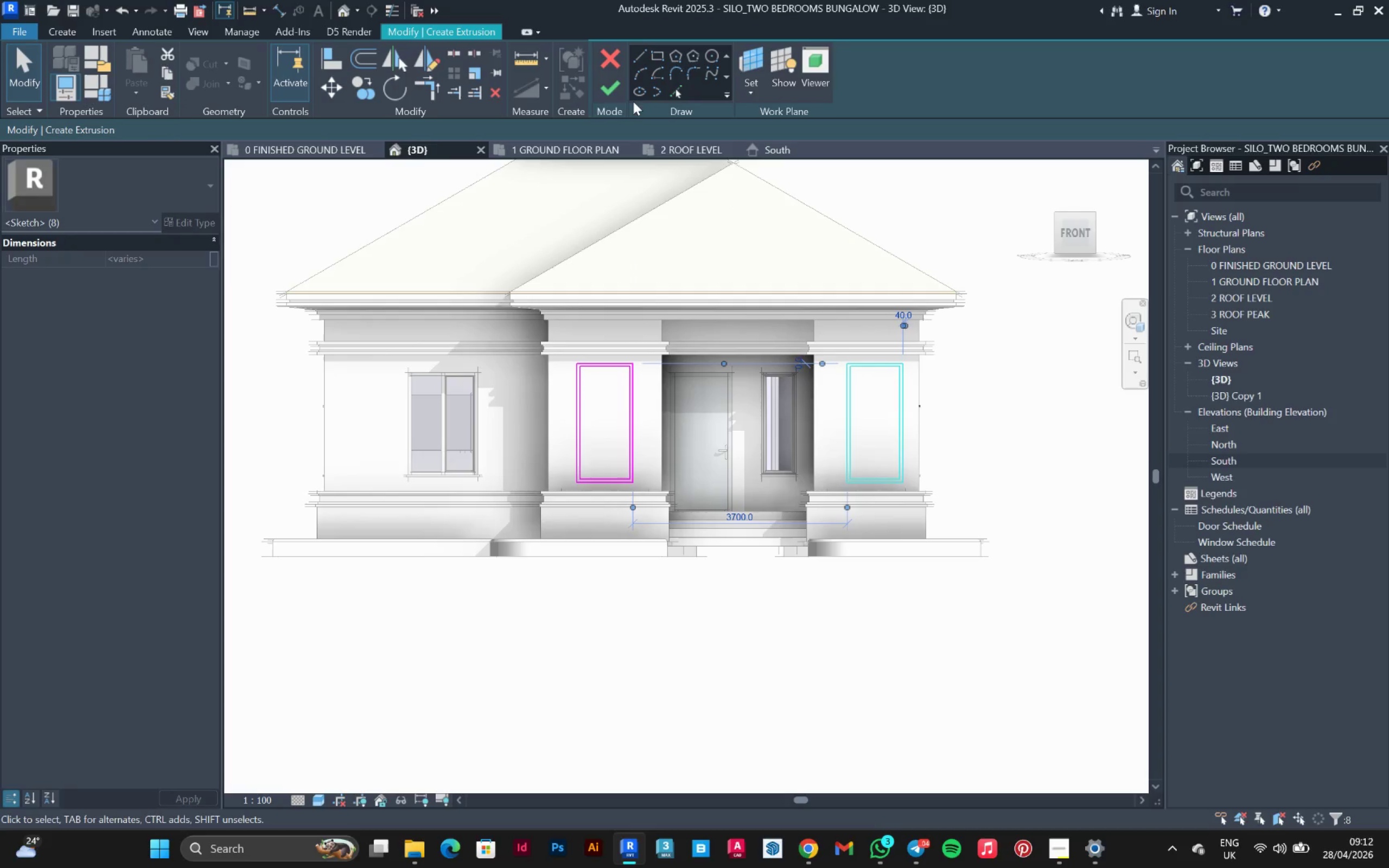 
left_click([621, 95])
 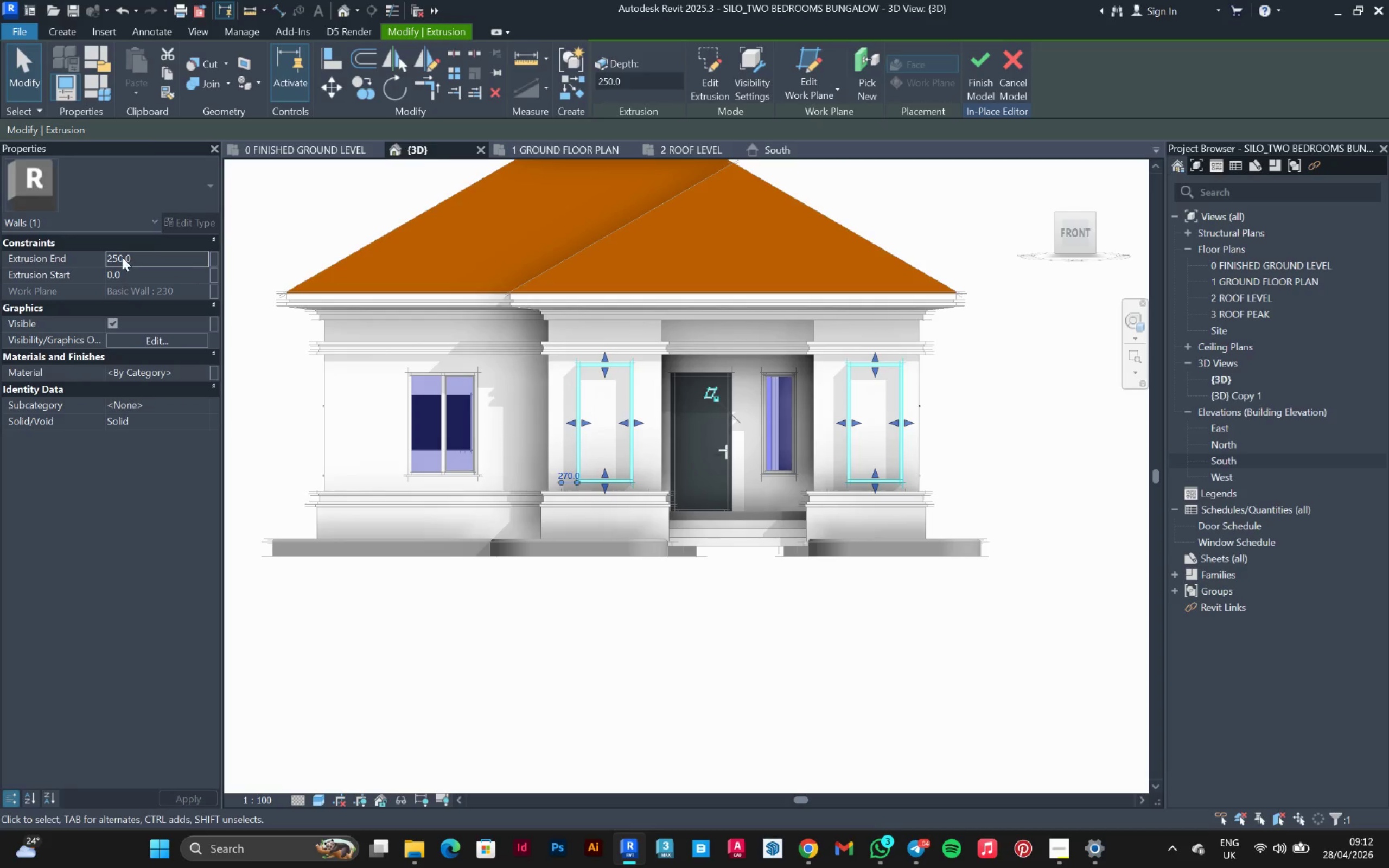 
left_click([154, 260])
 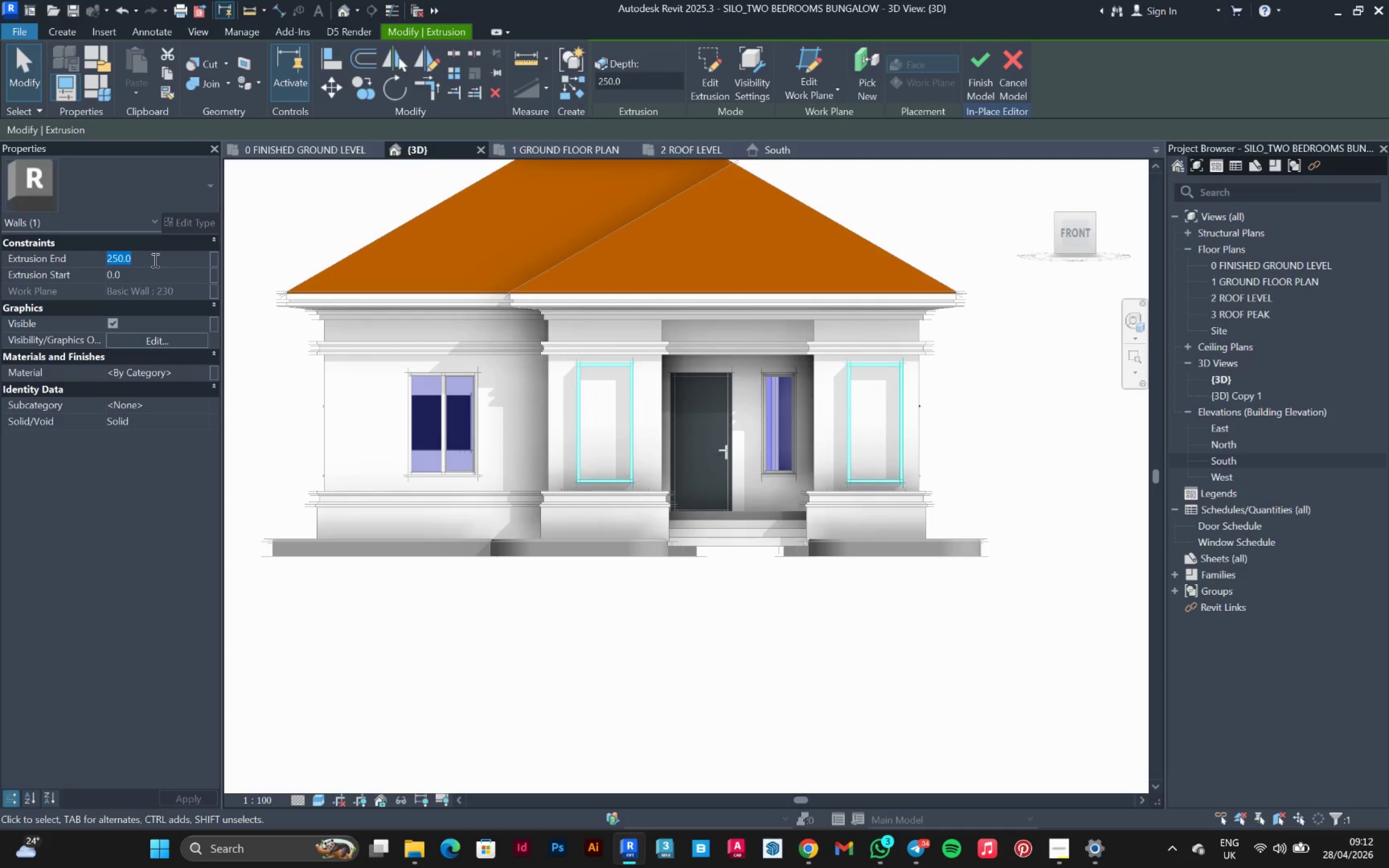 
type(-50)
 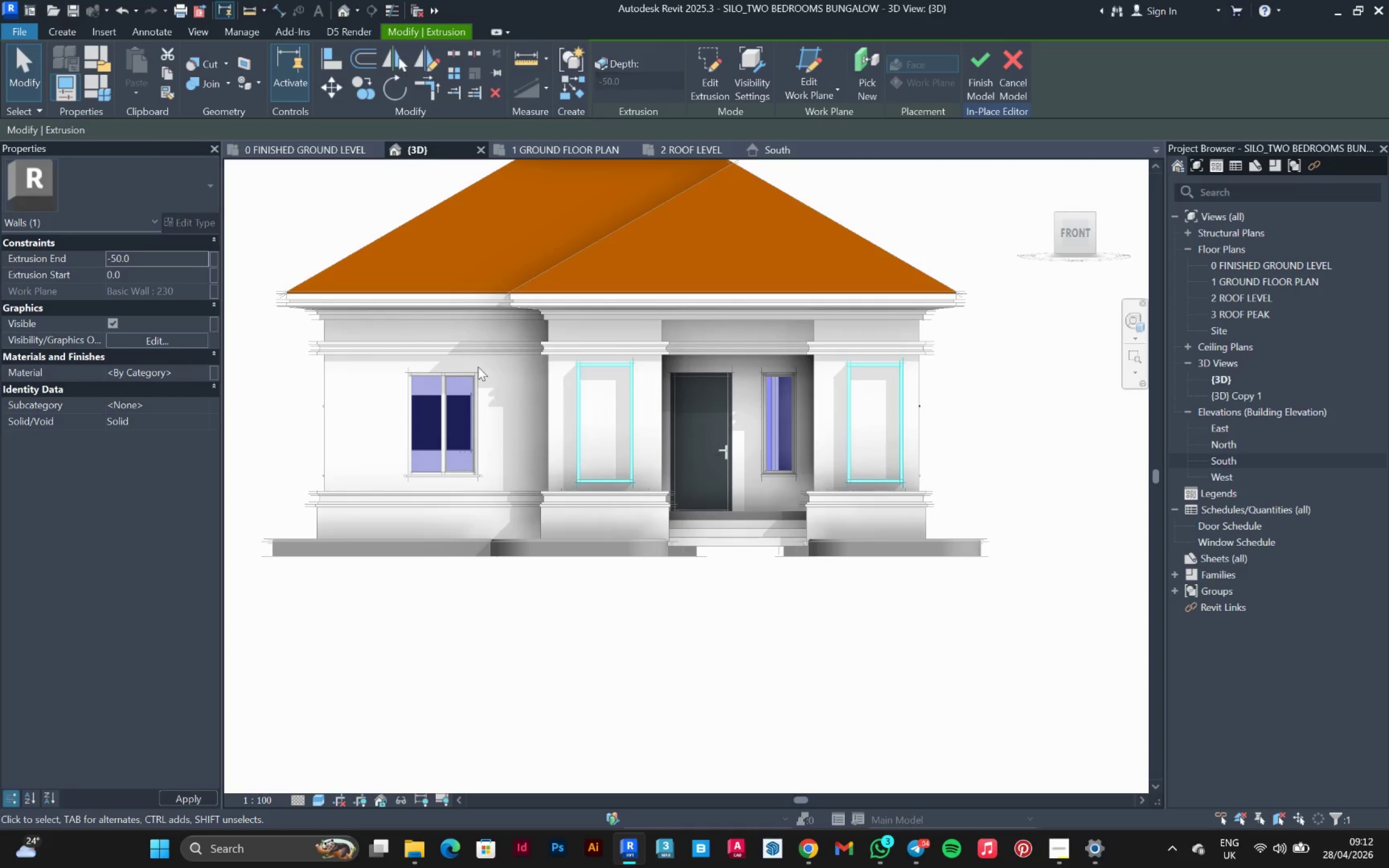 
hold_key(key=ShiftLeft, duration=0.51)
 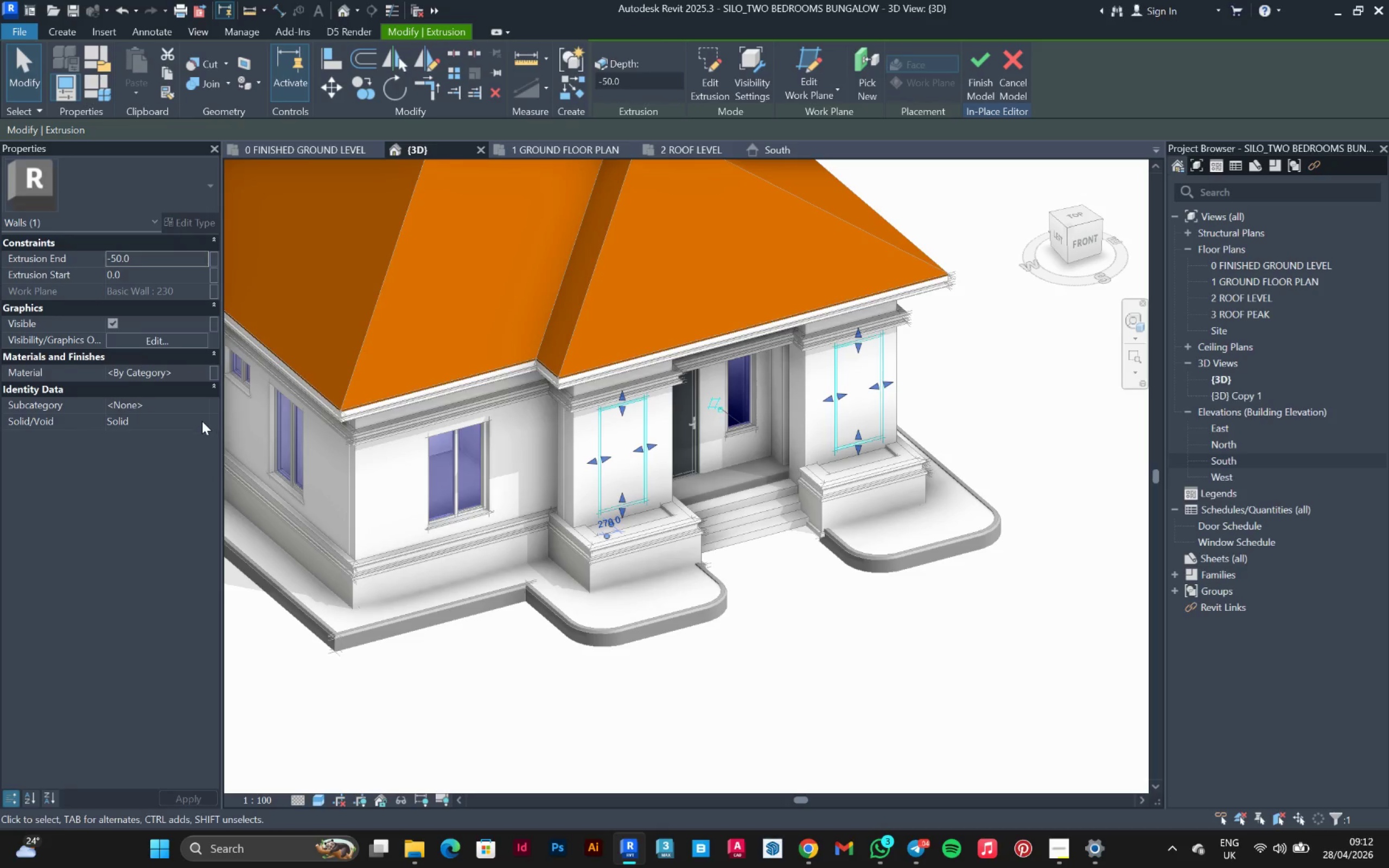 
left_click([161, 448])
 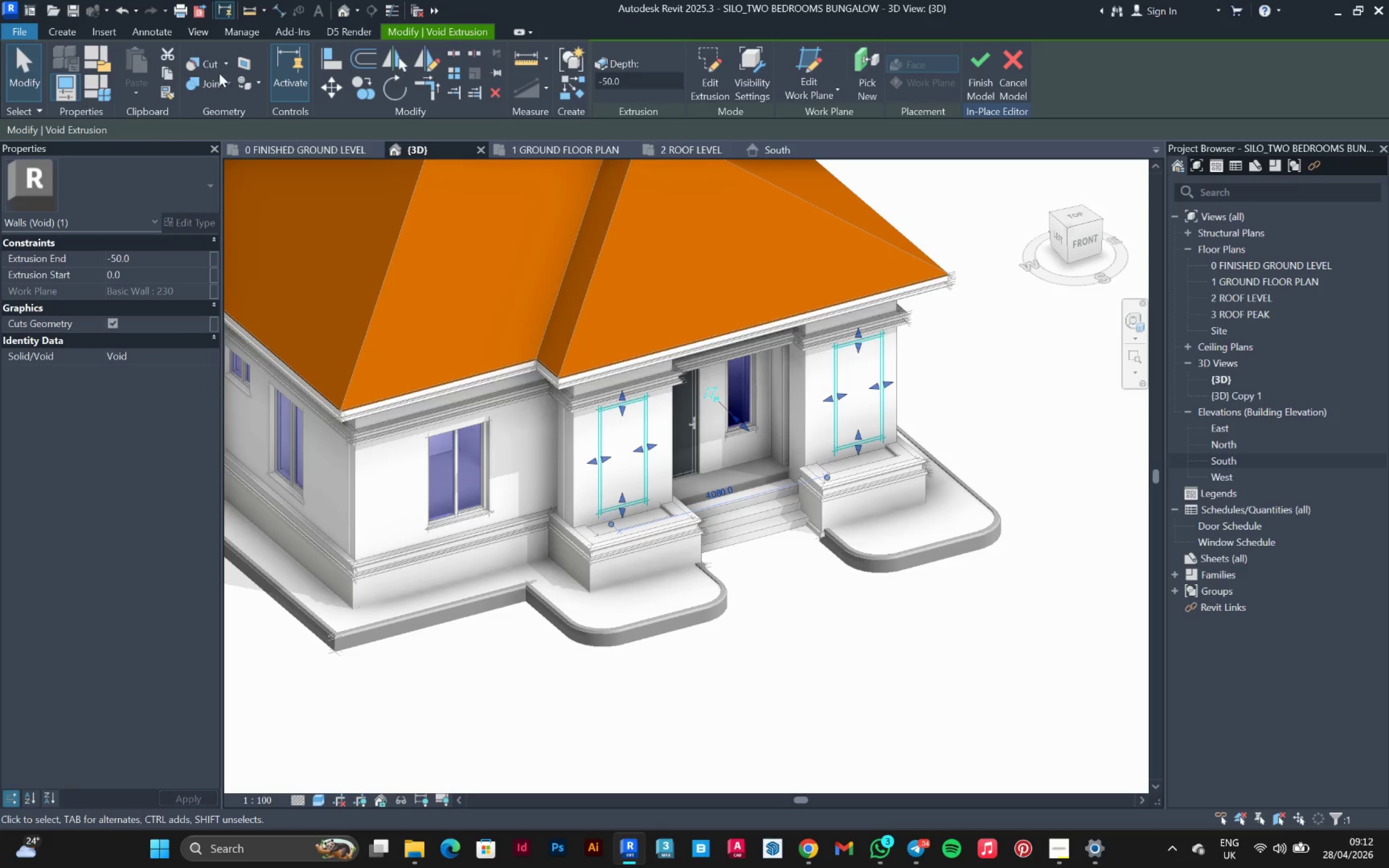 
left_click([206, 67])
 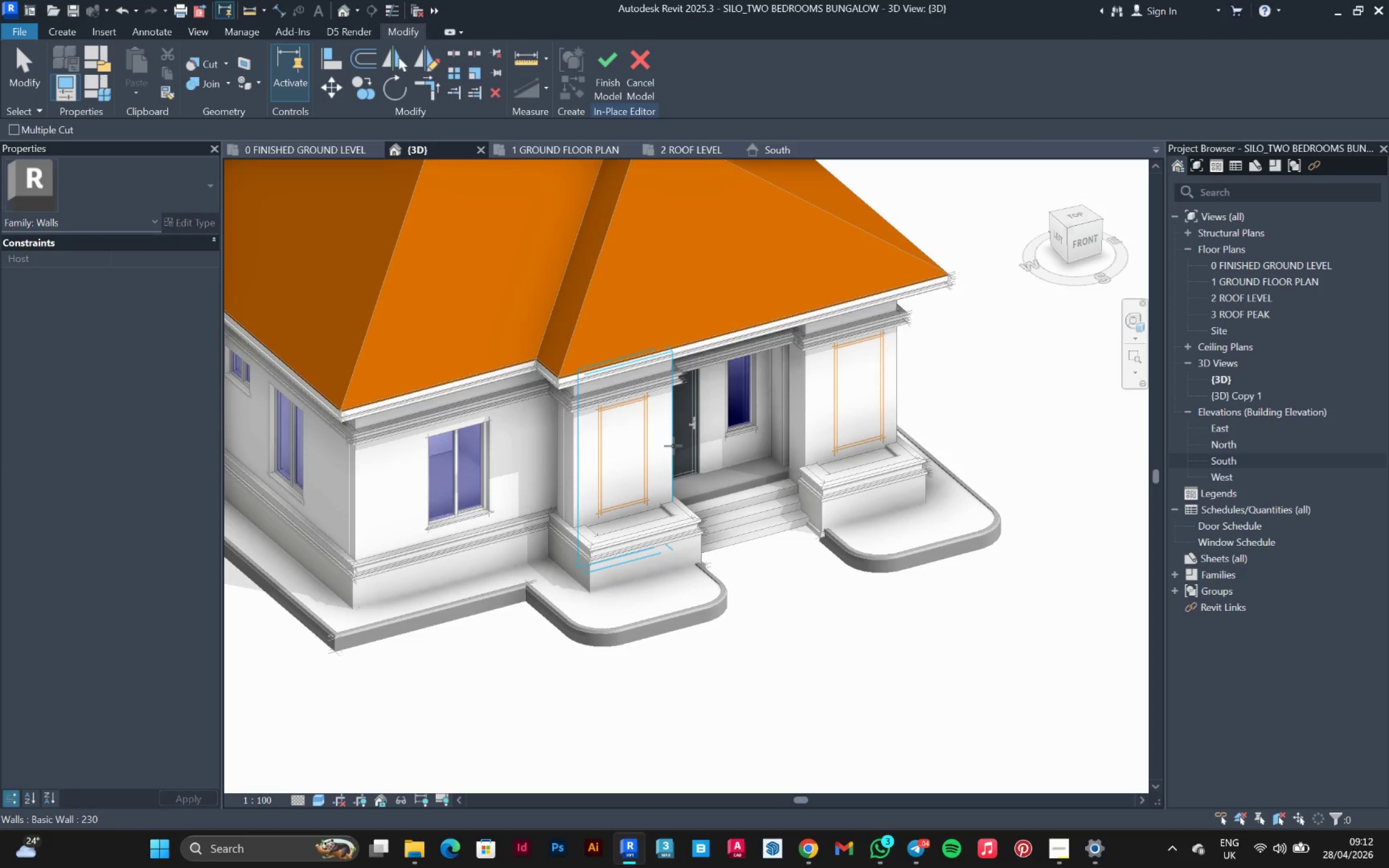 
left_click([640, 458])
 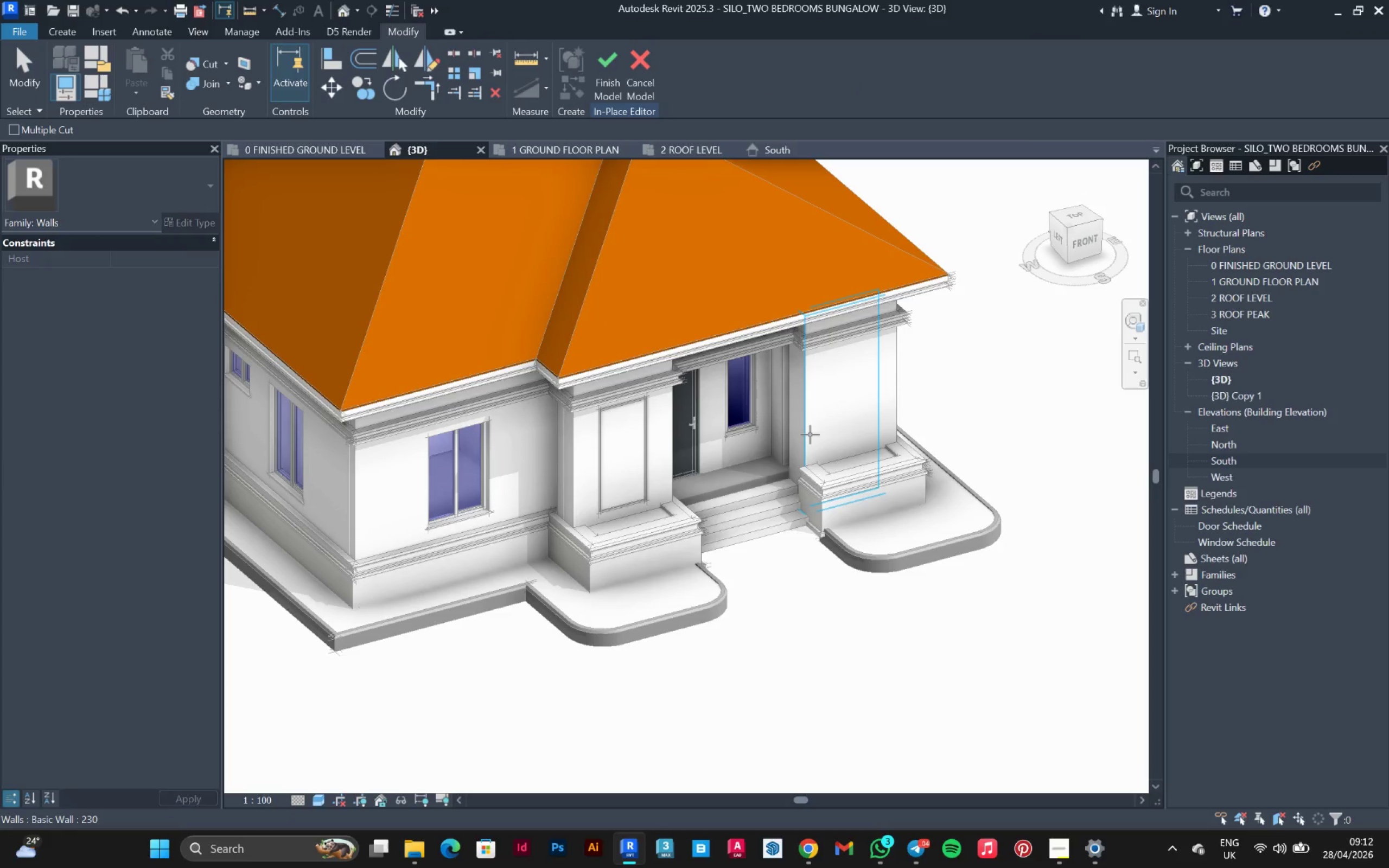 
left_click([810, 435])
 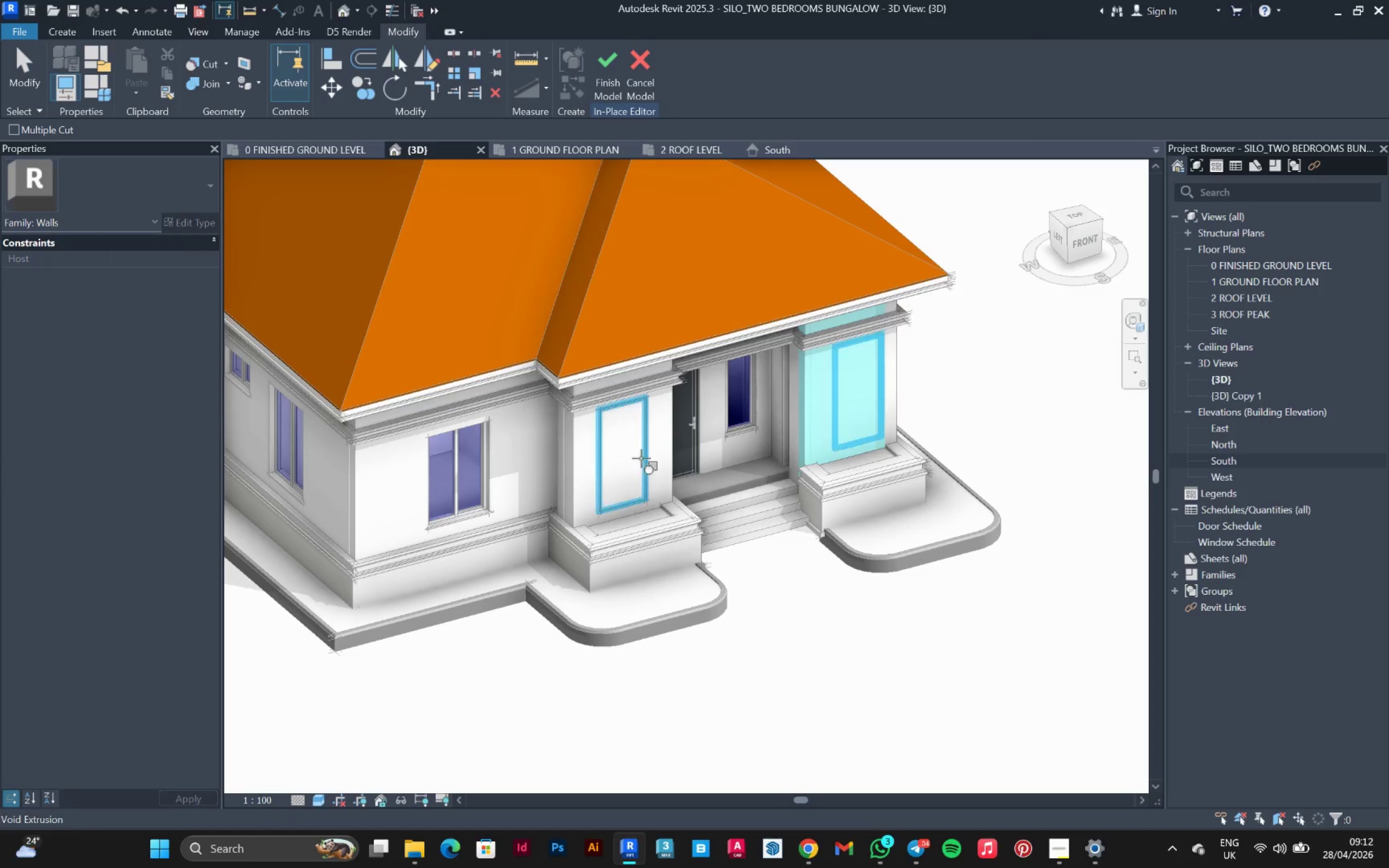 
left_click([649, 457])
 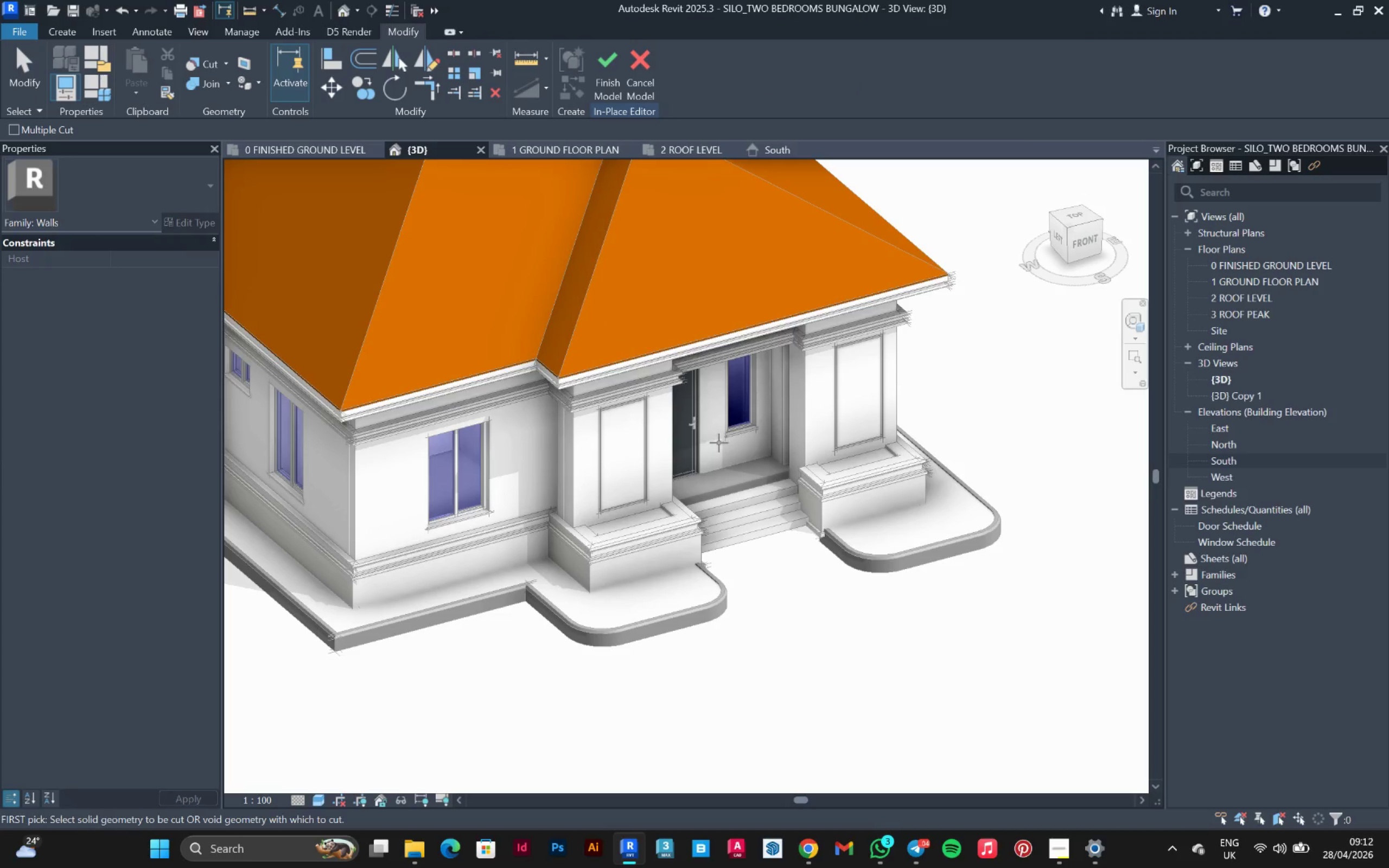 
key(Escape)
 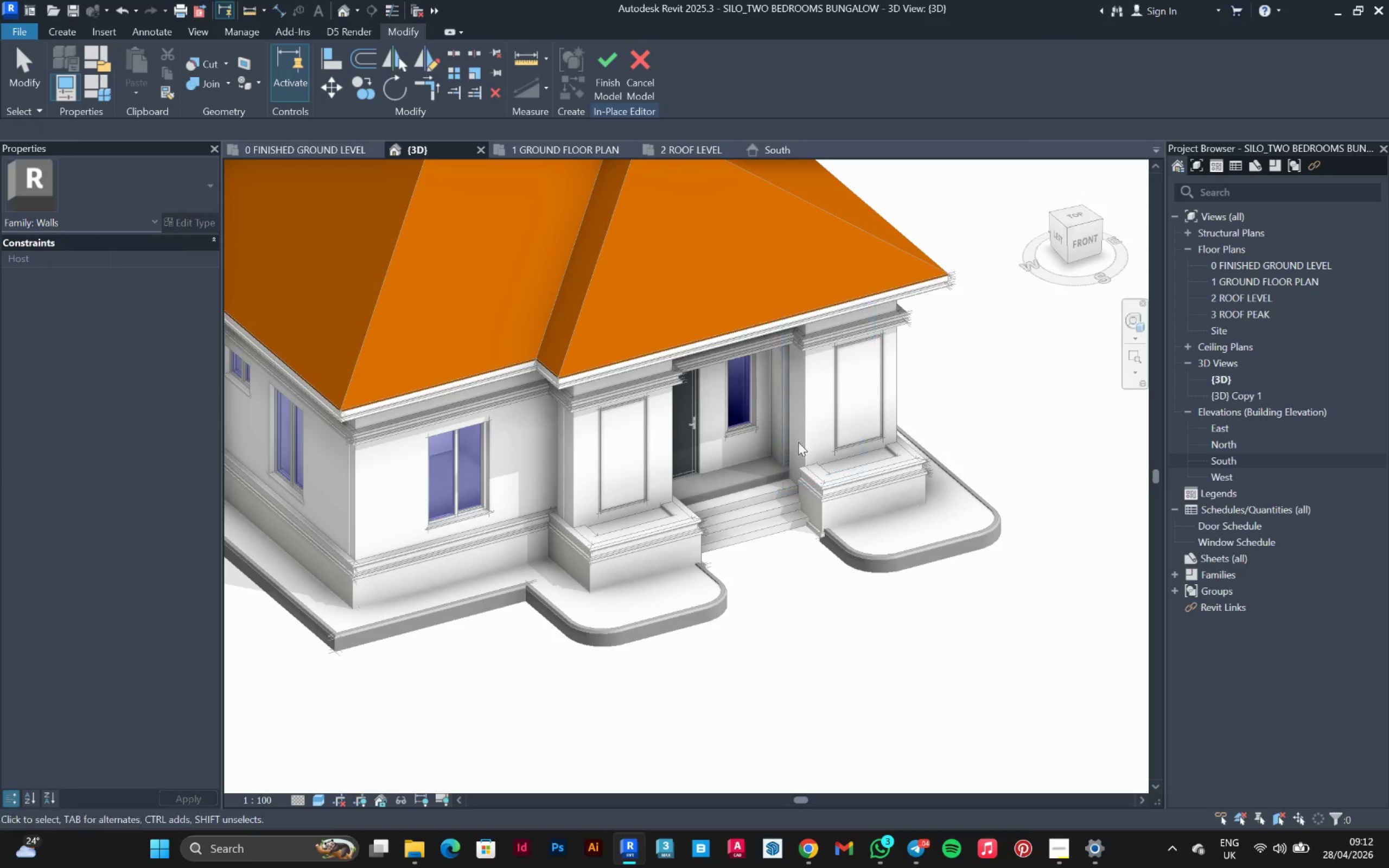 
key(Escape)
 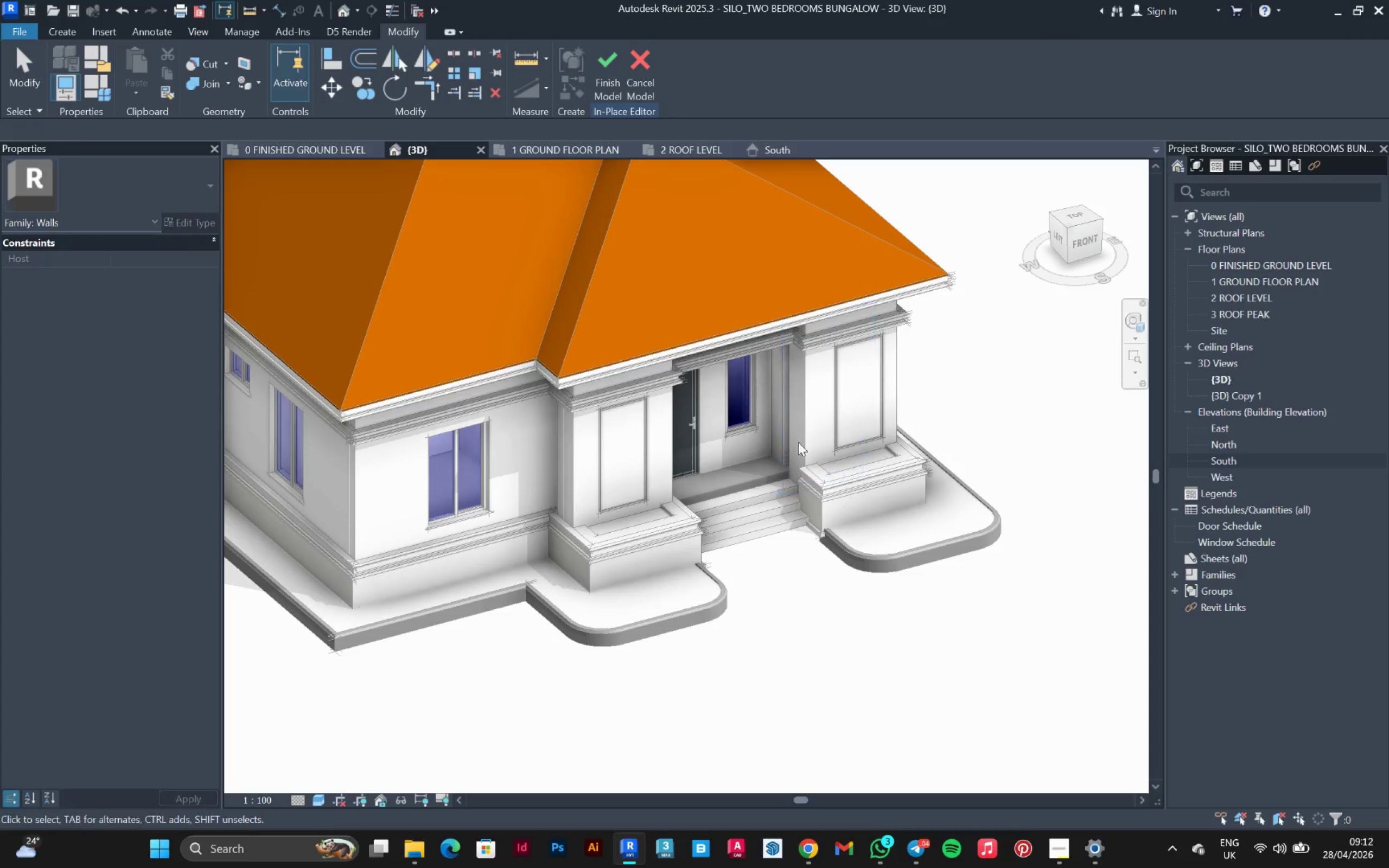 
hold_key(key=ShiftLeft, duration=1.54)
 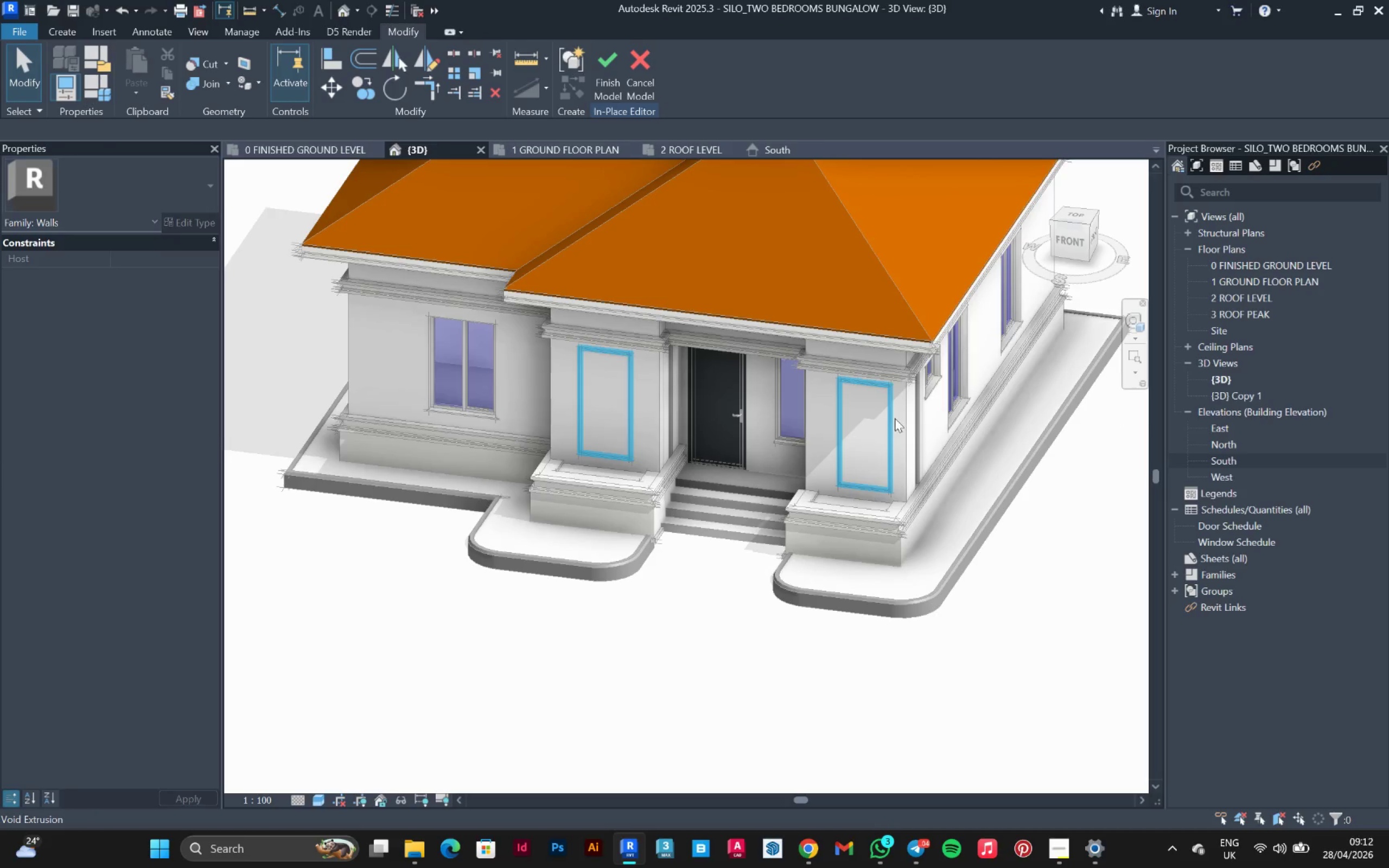 
scroll: coordinate [810, 450], scroll_direction: none, amount: 0.0
 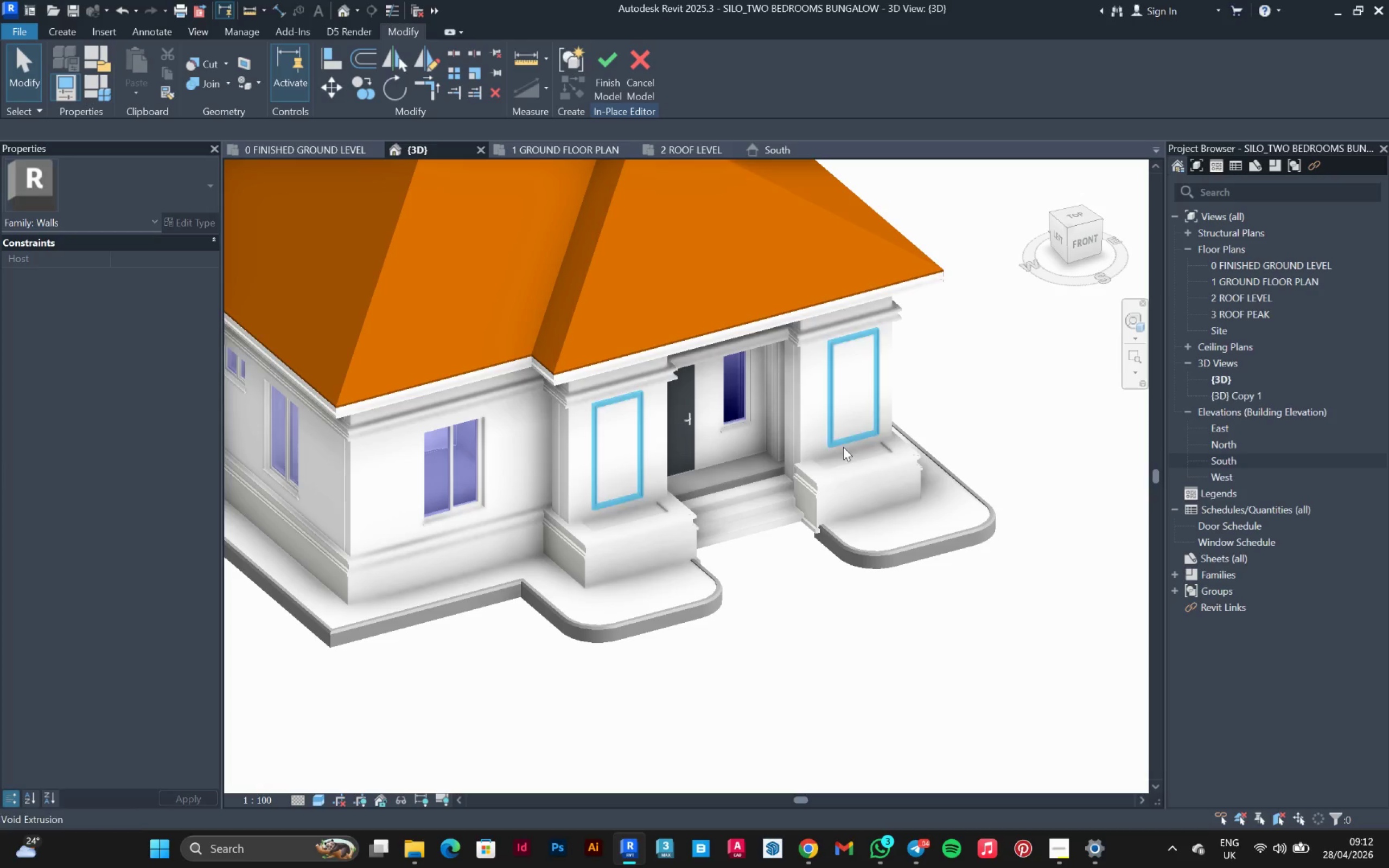 
left_click([895, 418])
 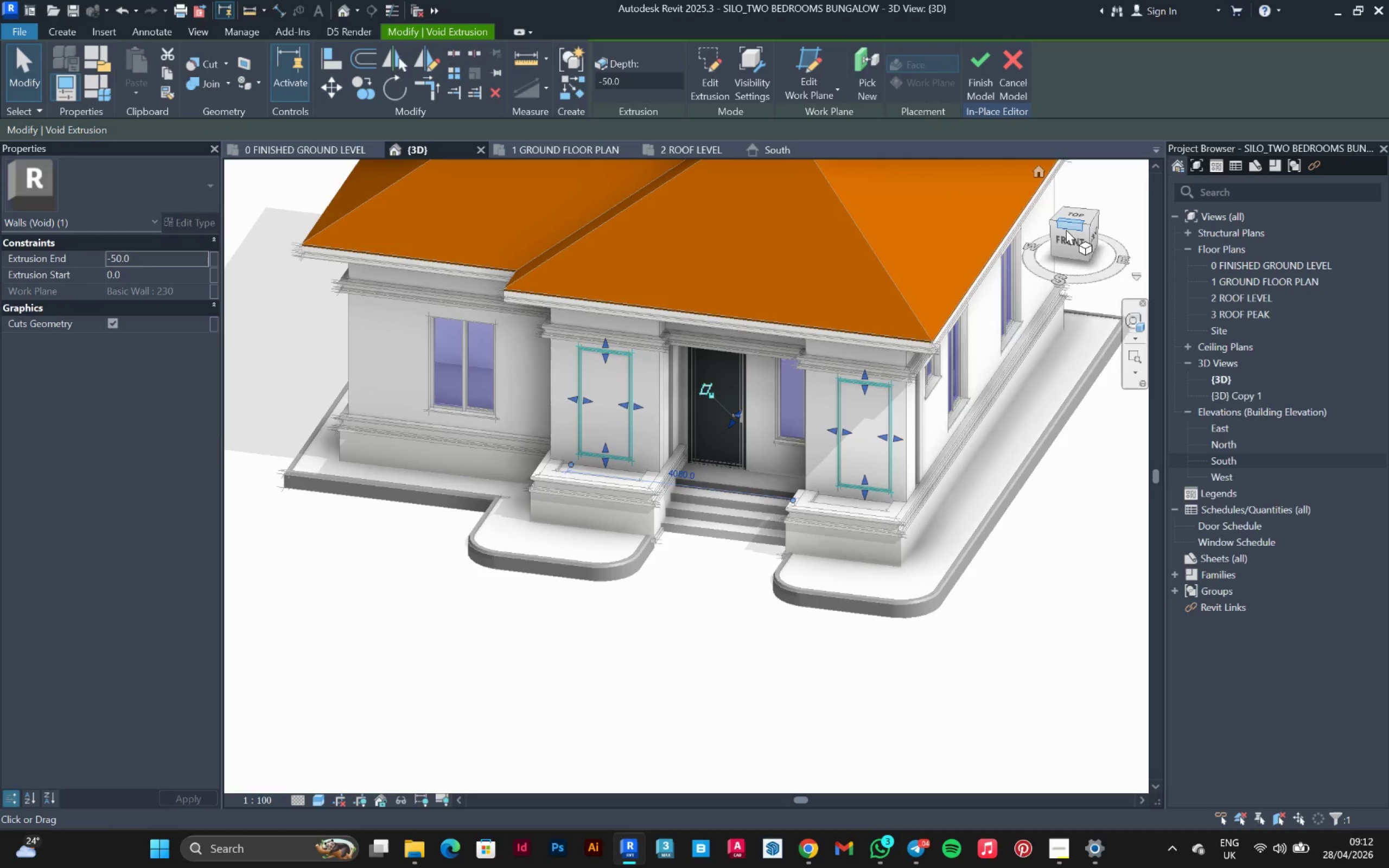 
left_click([1066, 237])
 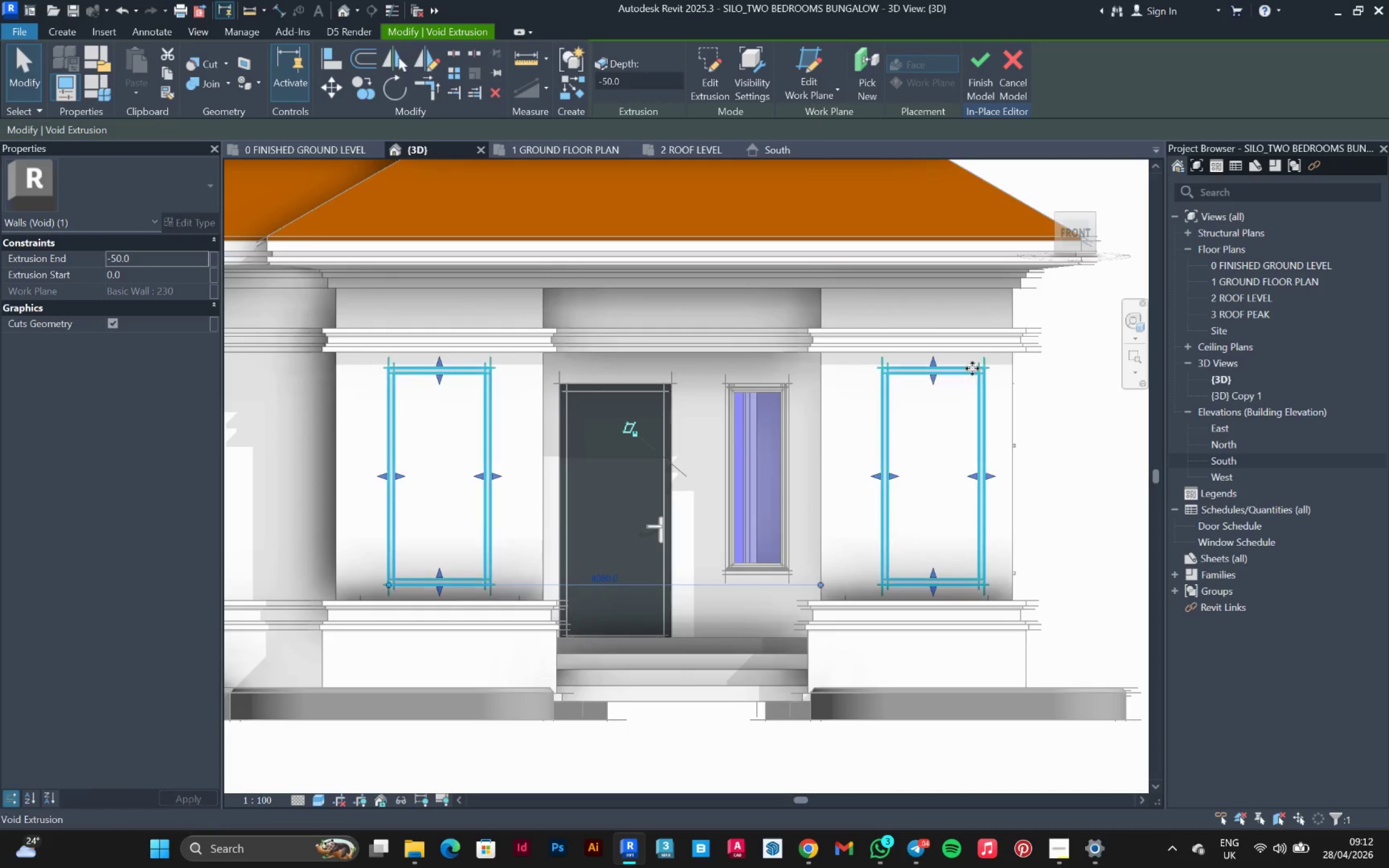 
double_click([982, 385])
 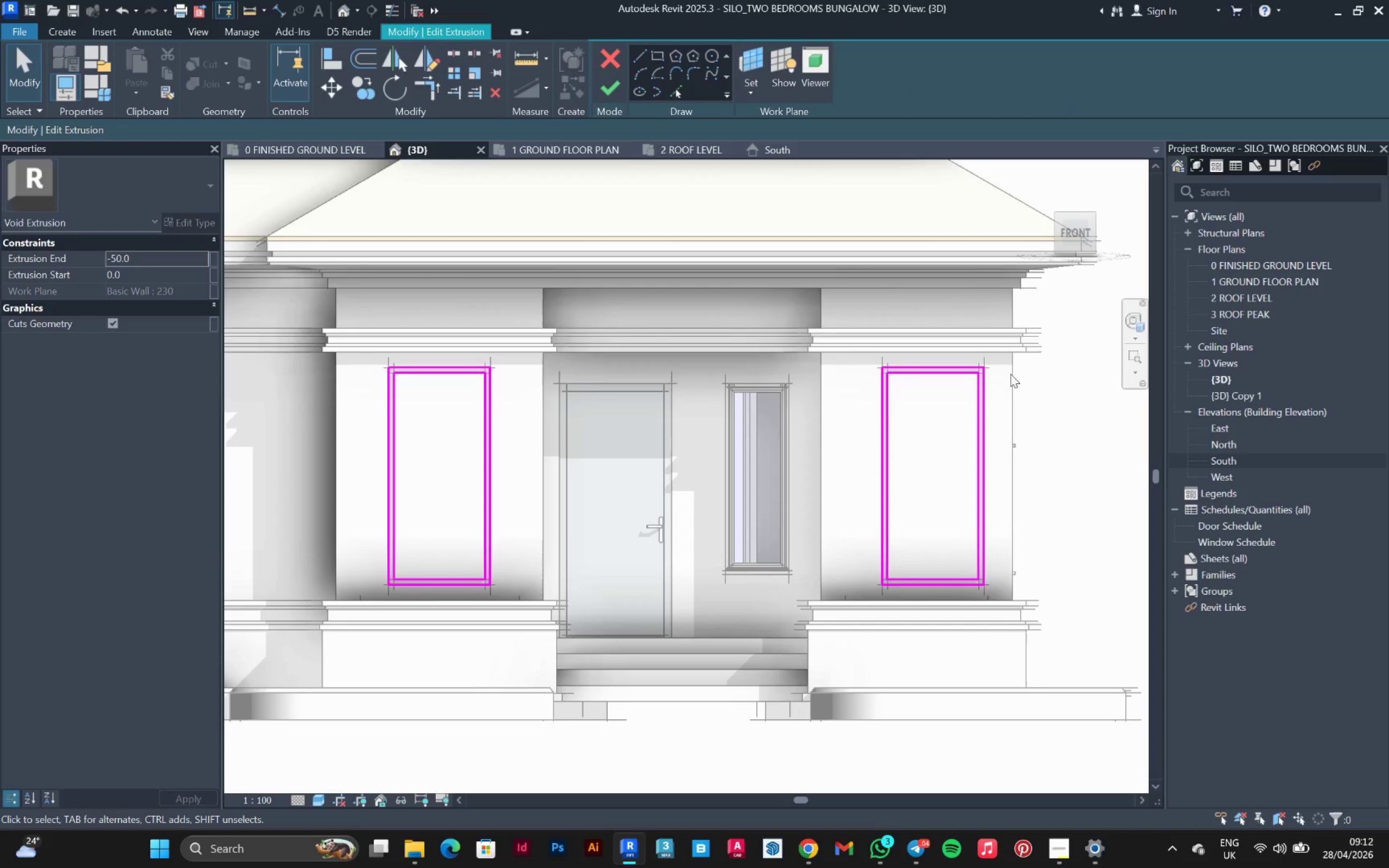 
left_click_drag(start_coordinate=[1012, 358], to_coordinate=[1036, 442])
 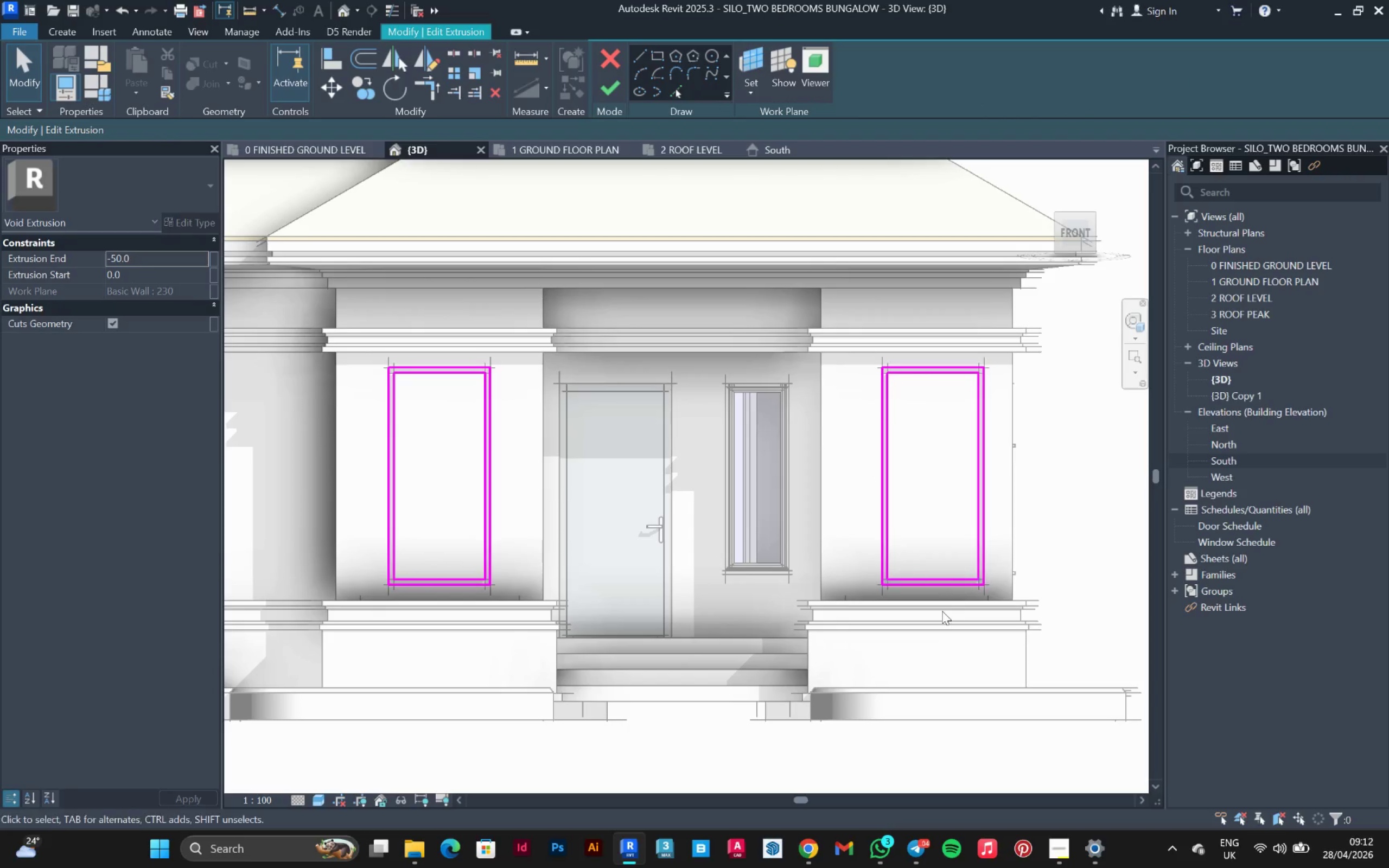 
left_click_drag(start_coordinate=[948, 649], to_coordinate=[1003, 342])
 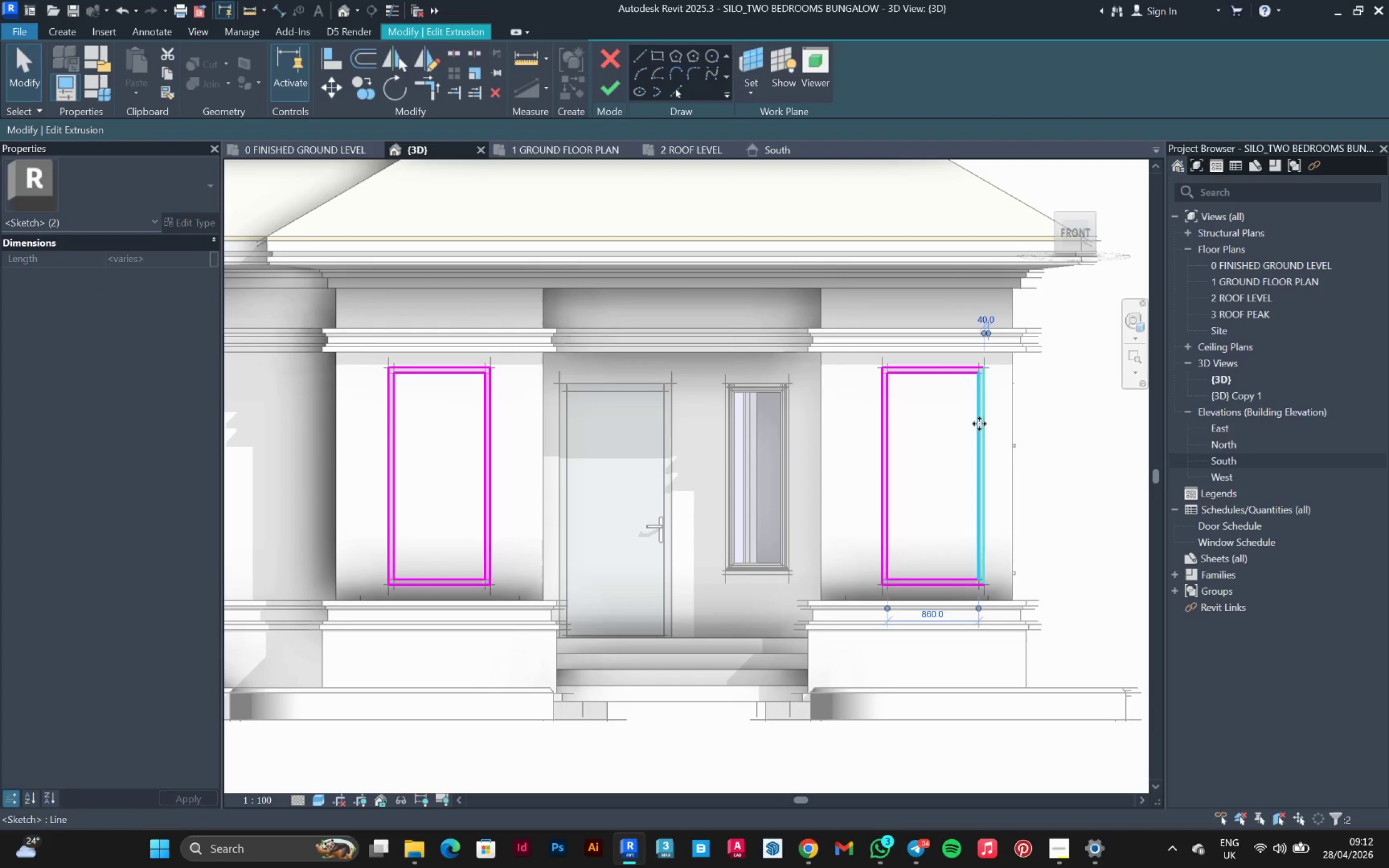 
left_click_drag(start_coordinate=[1042, 342], to_coordinate=[804, 698])
 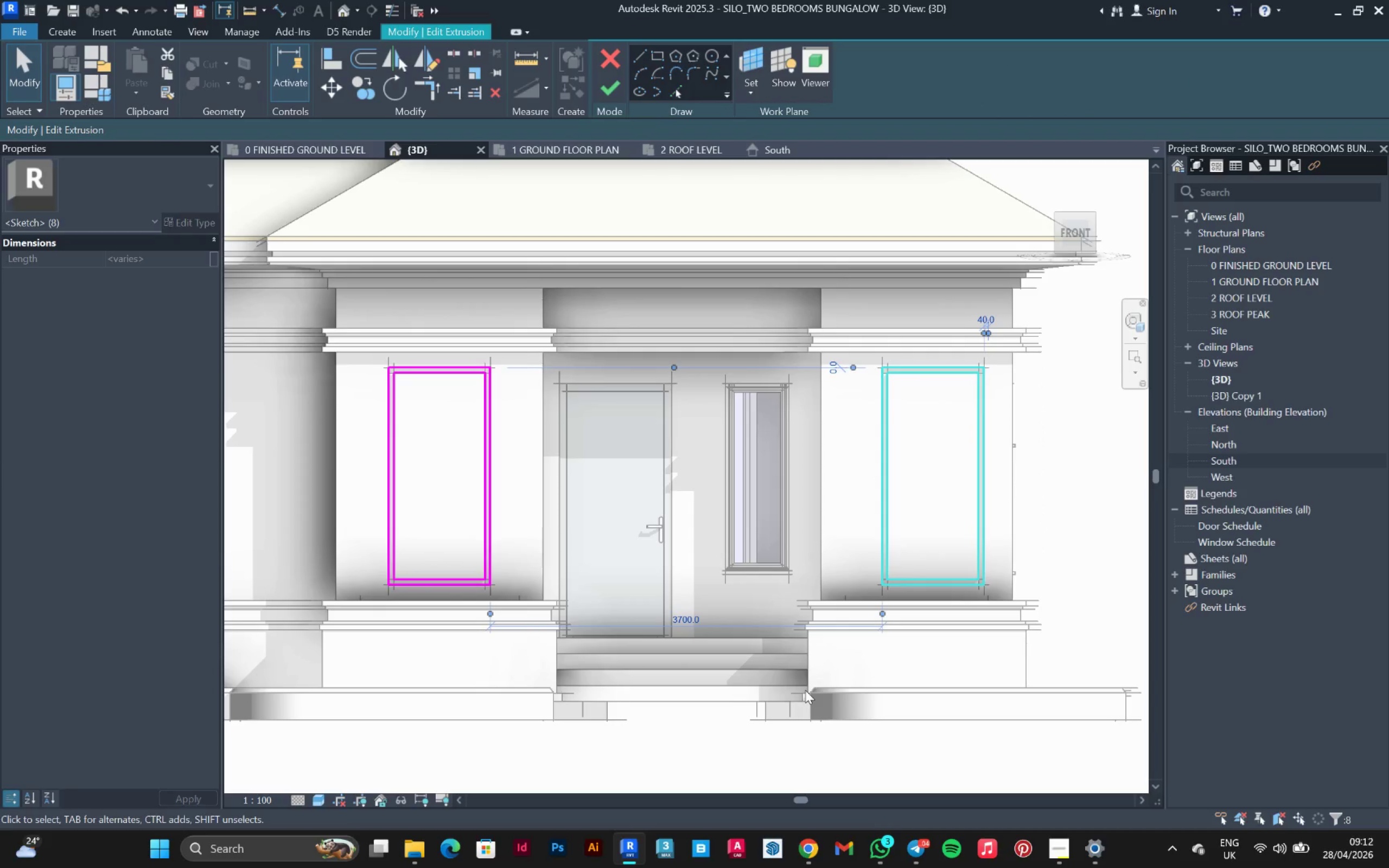 
key(ArrowLeft)
 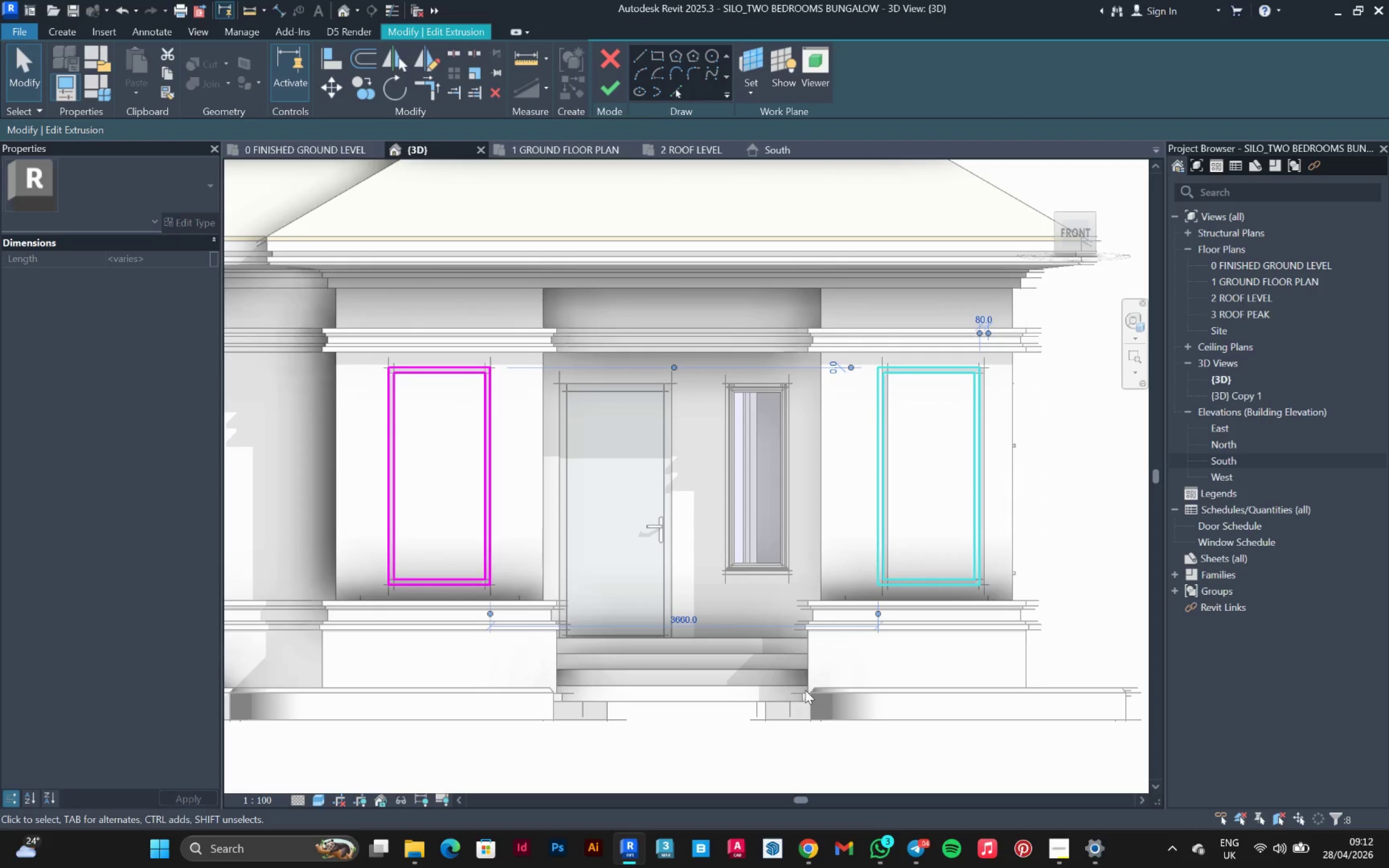 
key(ArrowLeft)
 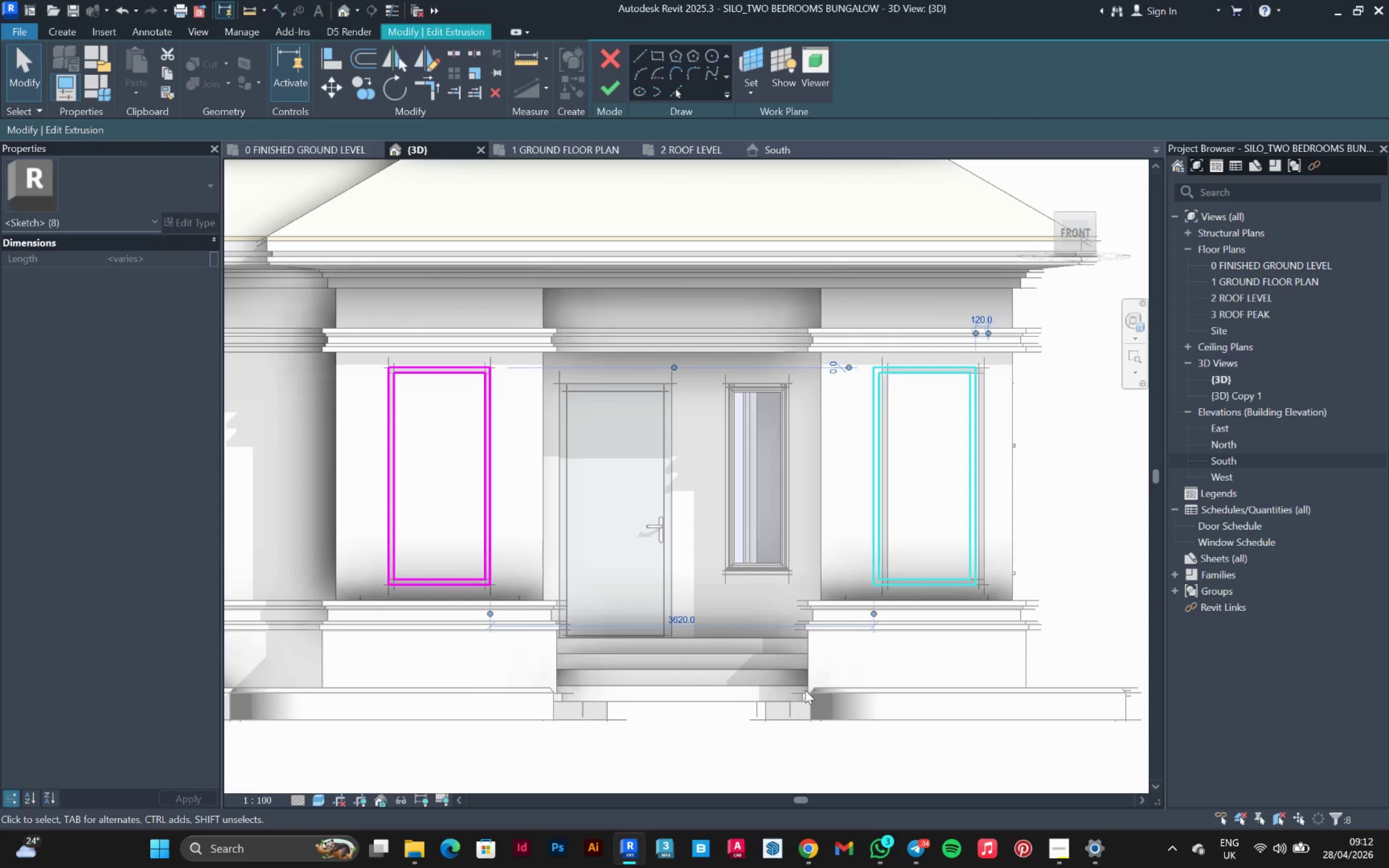 
key(ArrowLeft)
 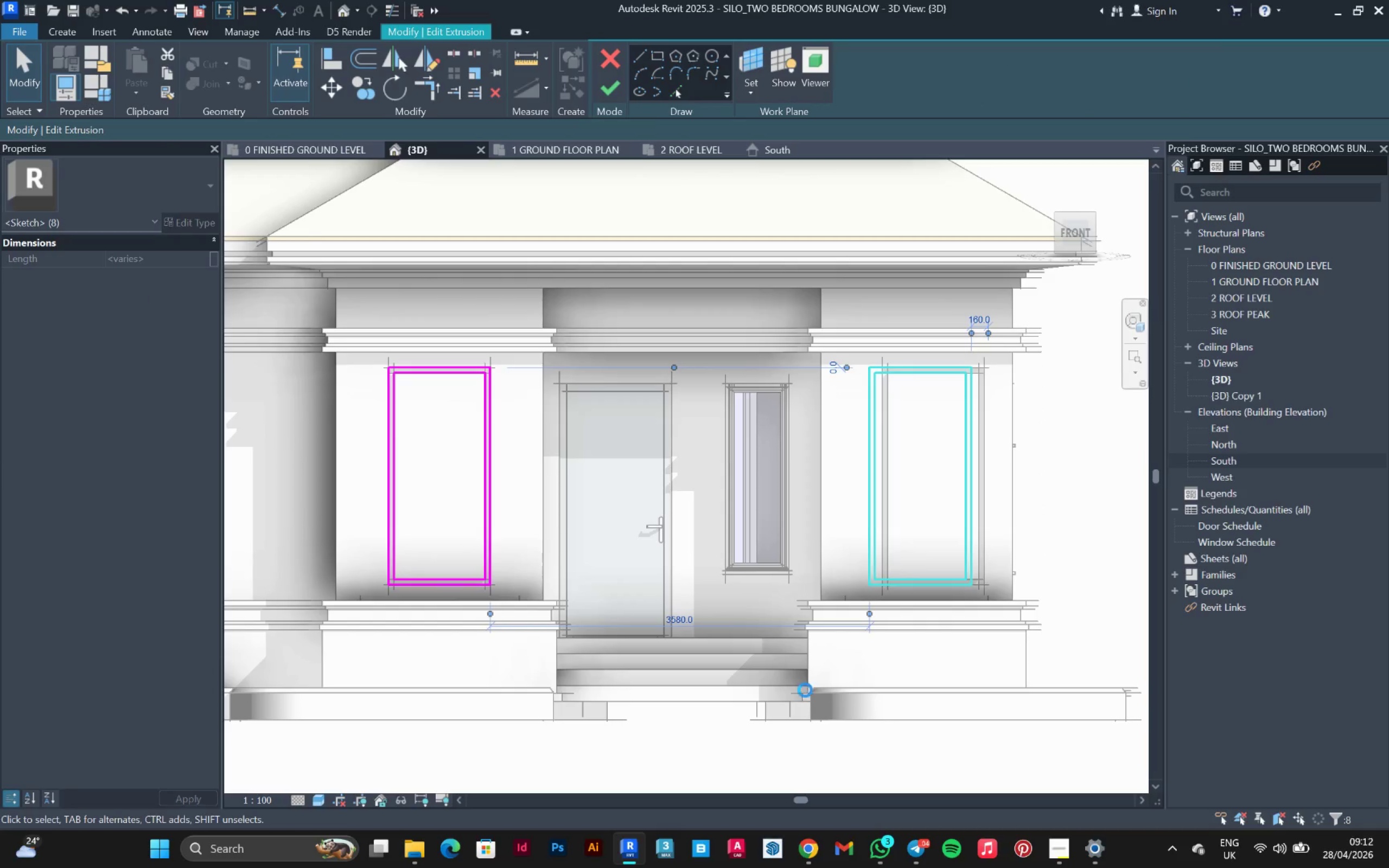 
key(ArrowLeft)
 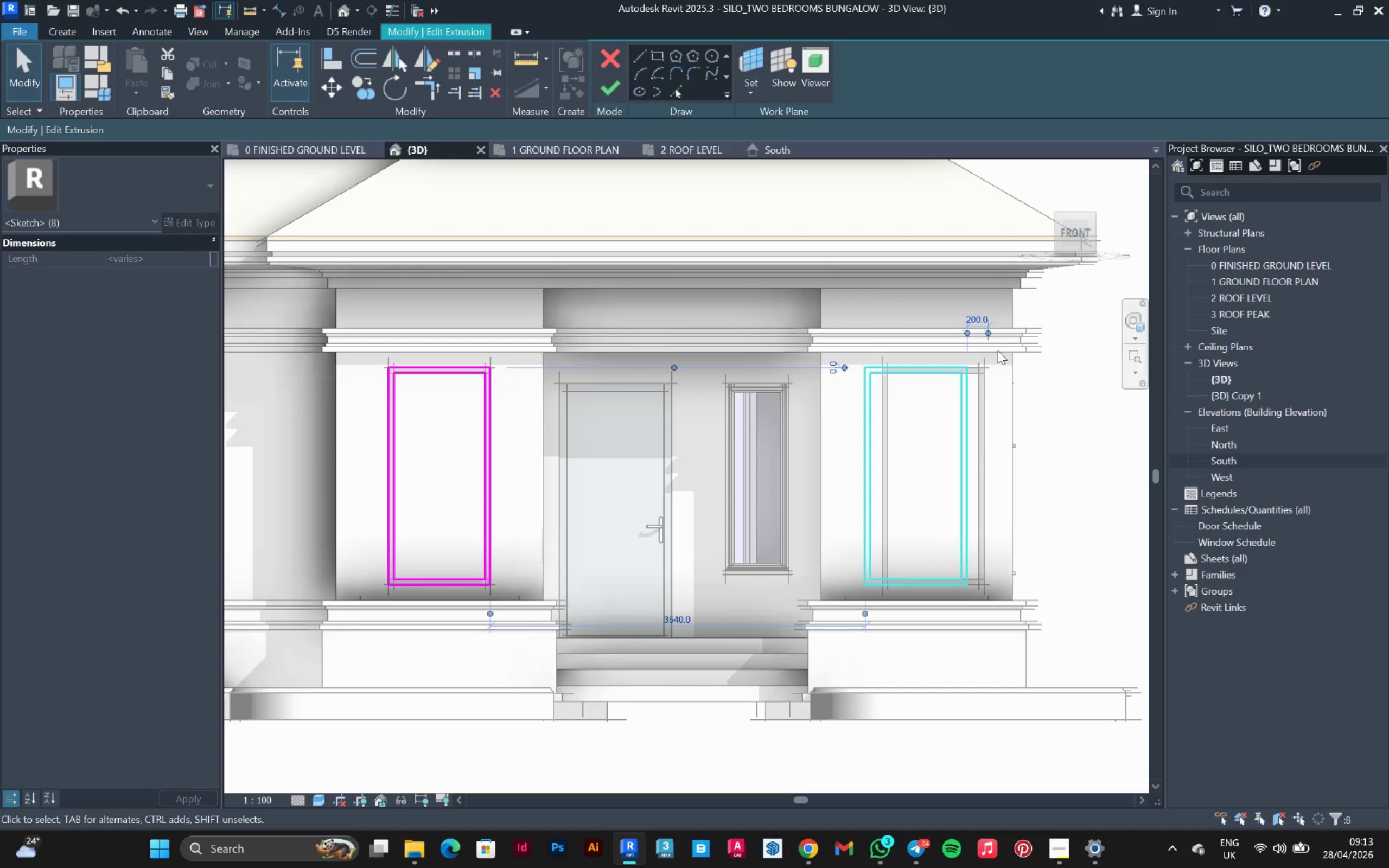 
left_click_drag(start_coordinate=[997, 336], to_coordinate=[1013, 397])
 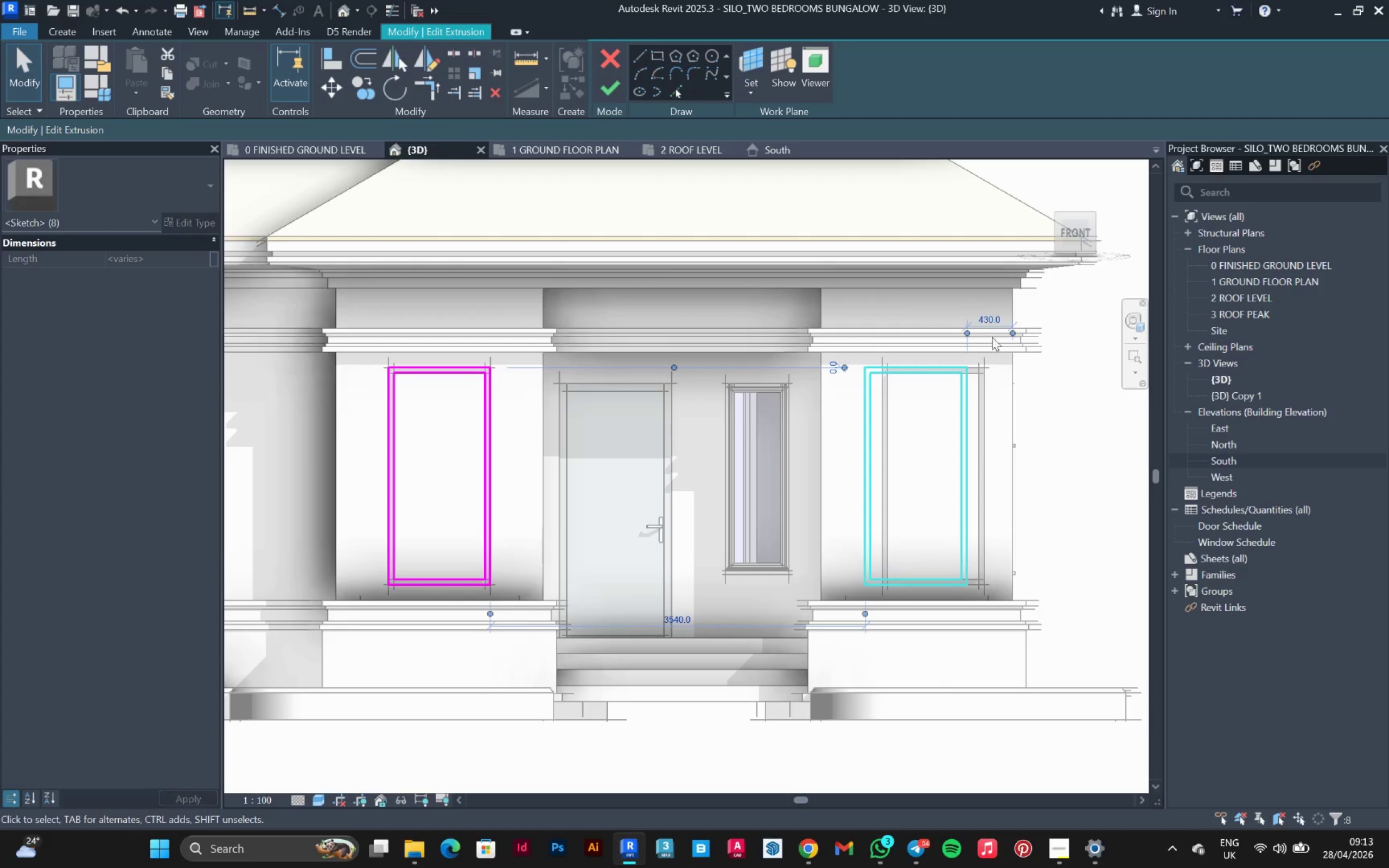 
left_click([992, 326])
 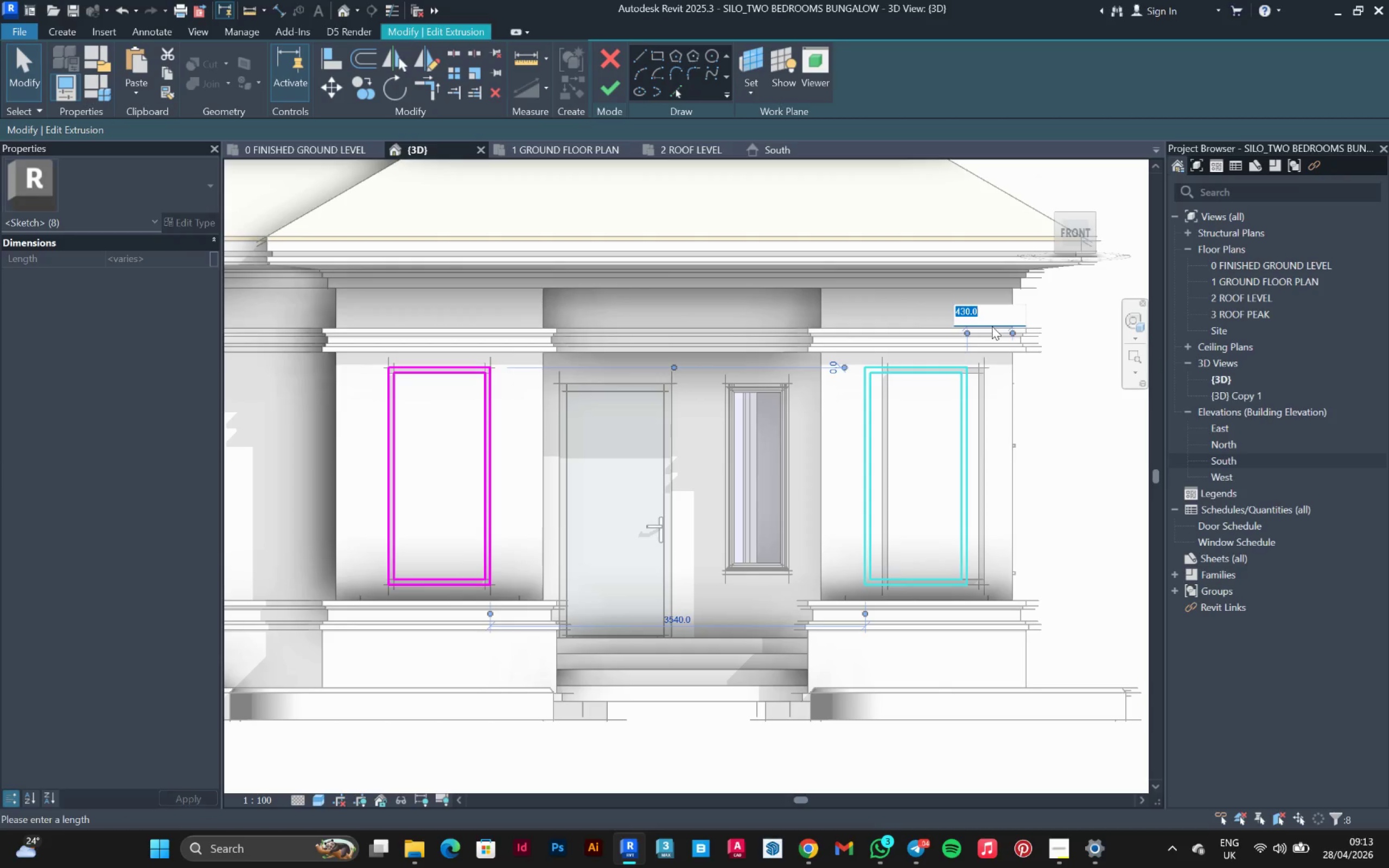 
type(500)
 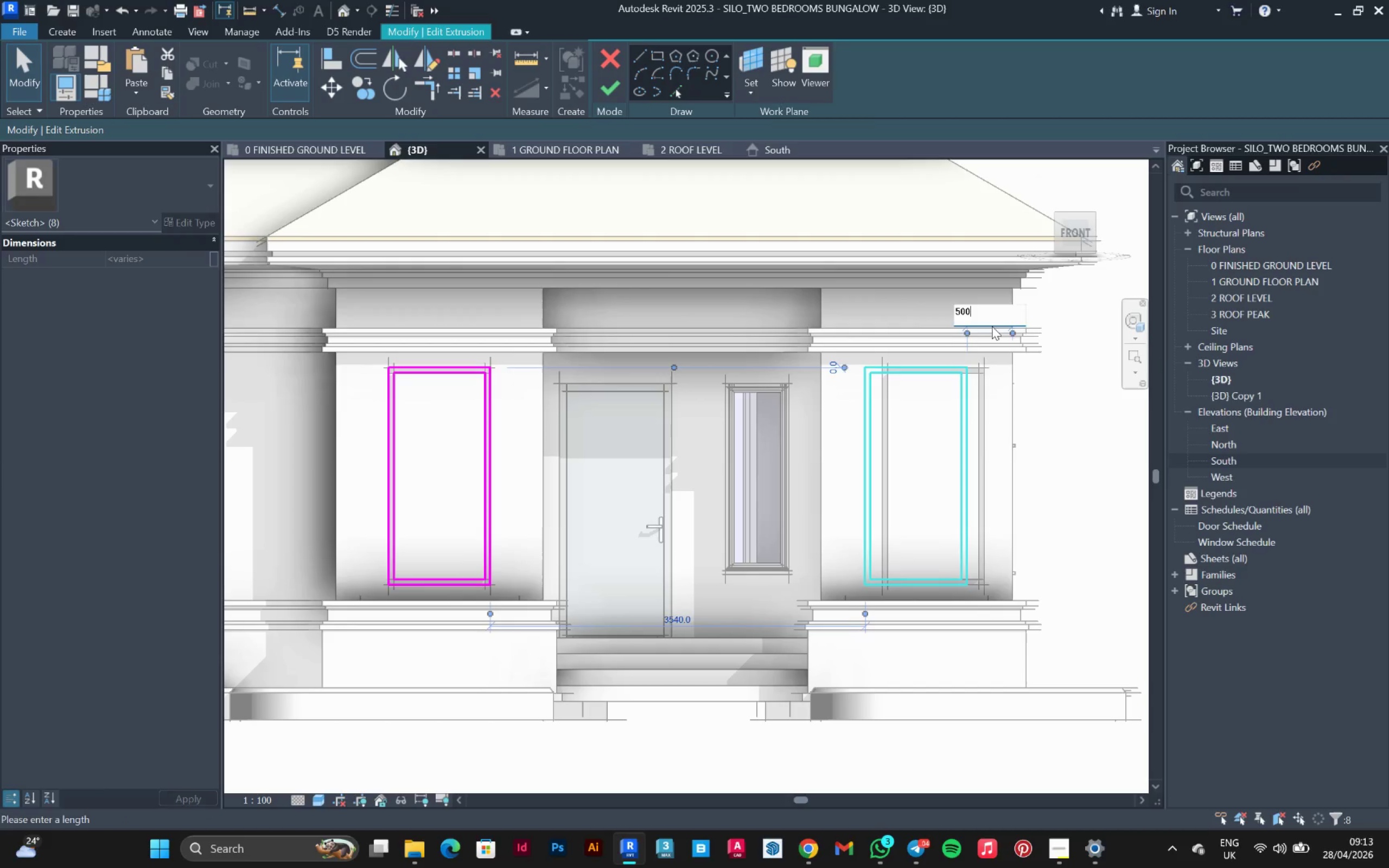 
key(Enter)
 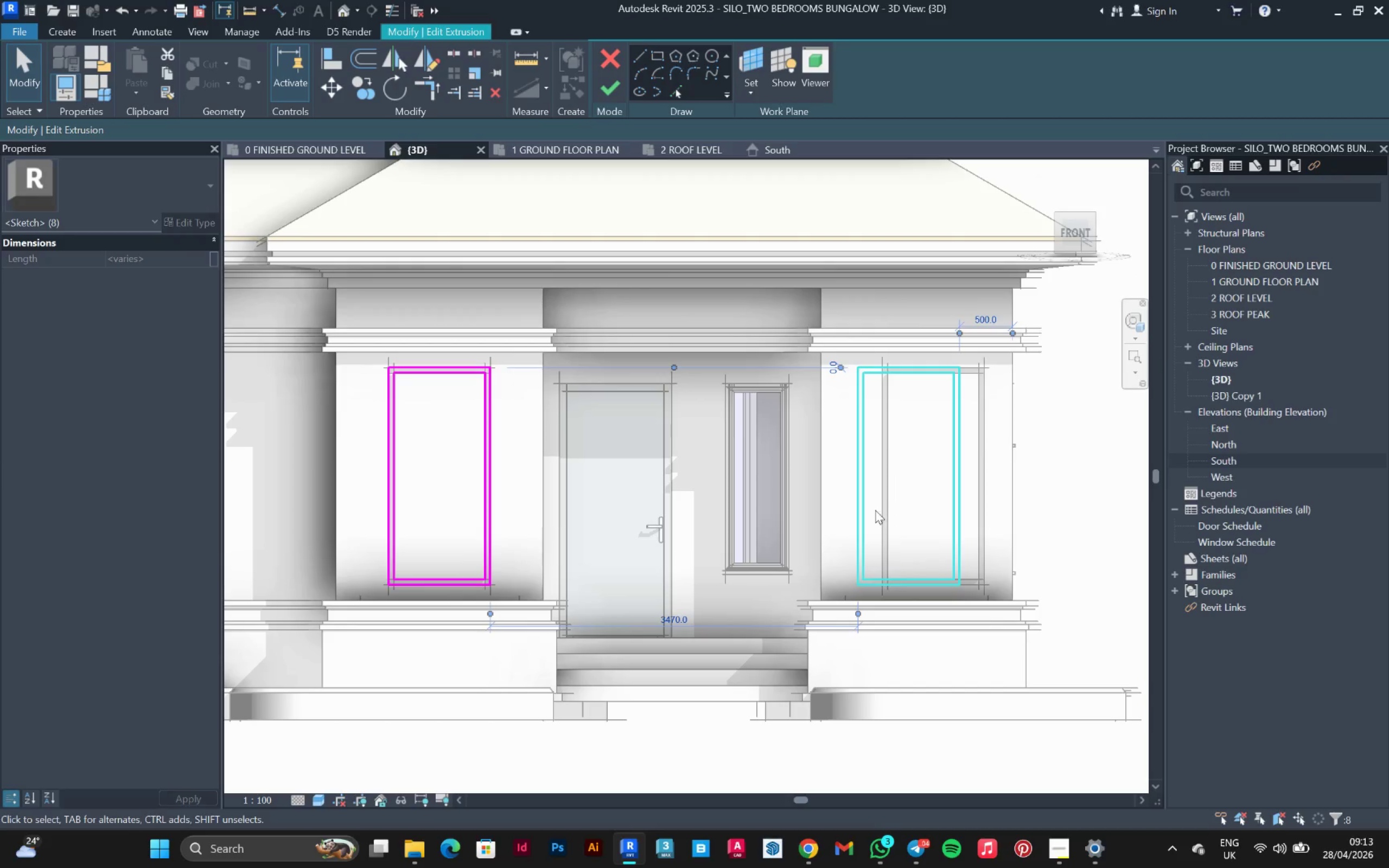 
key(ArrowRight)
 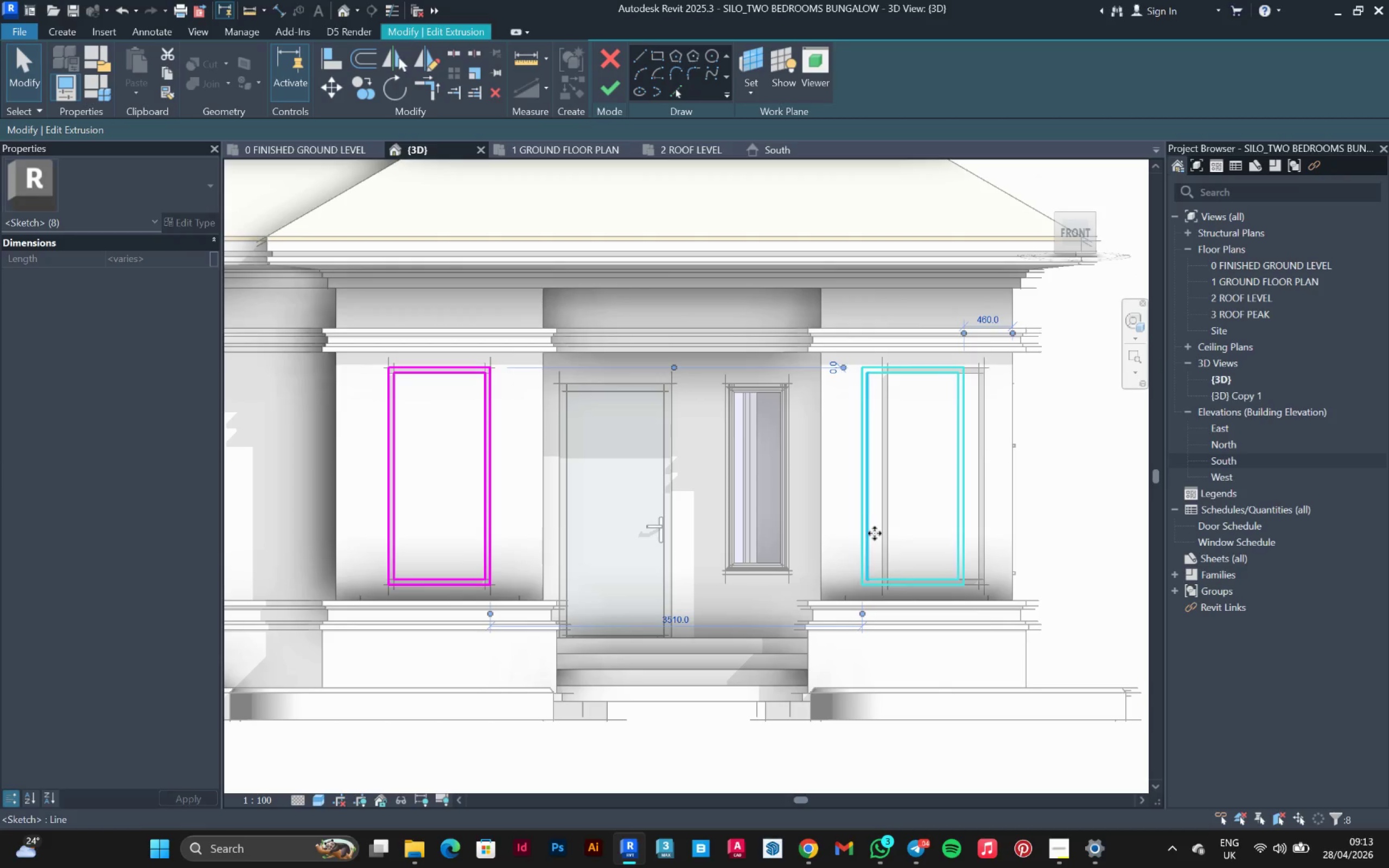 
key(ArrowRight)
 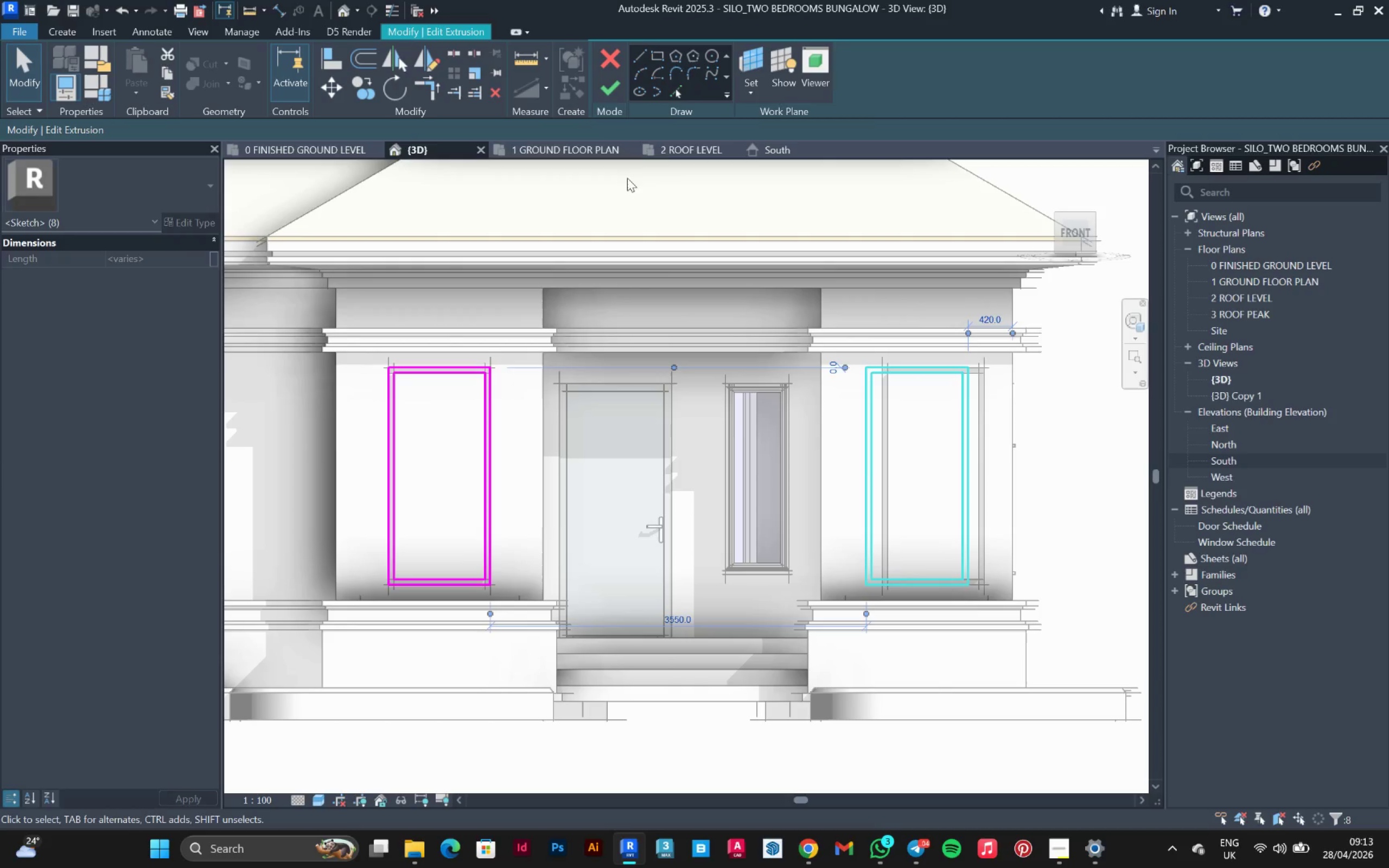 
left_click([599, 94])
 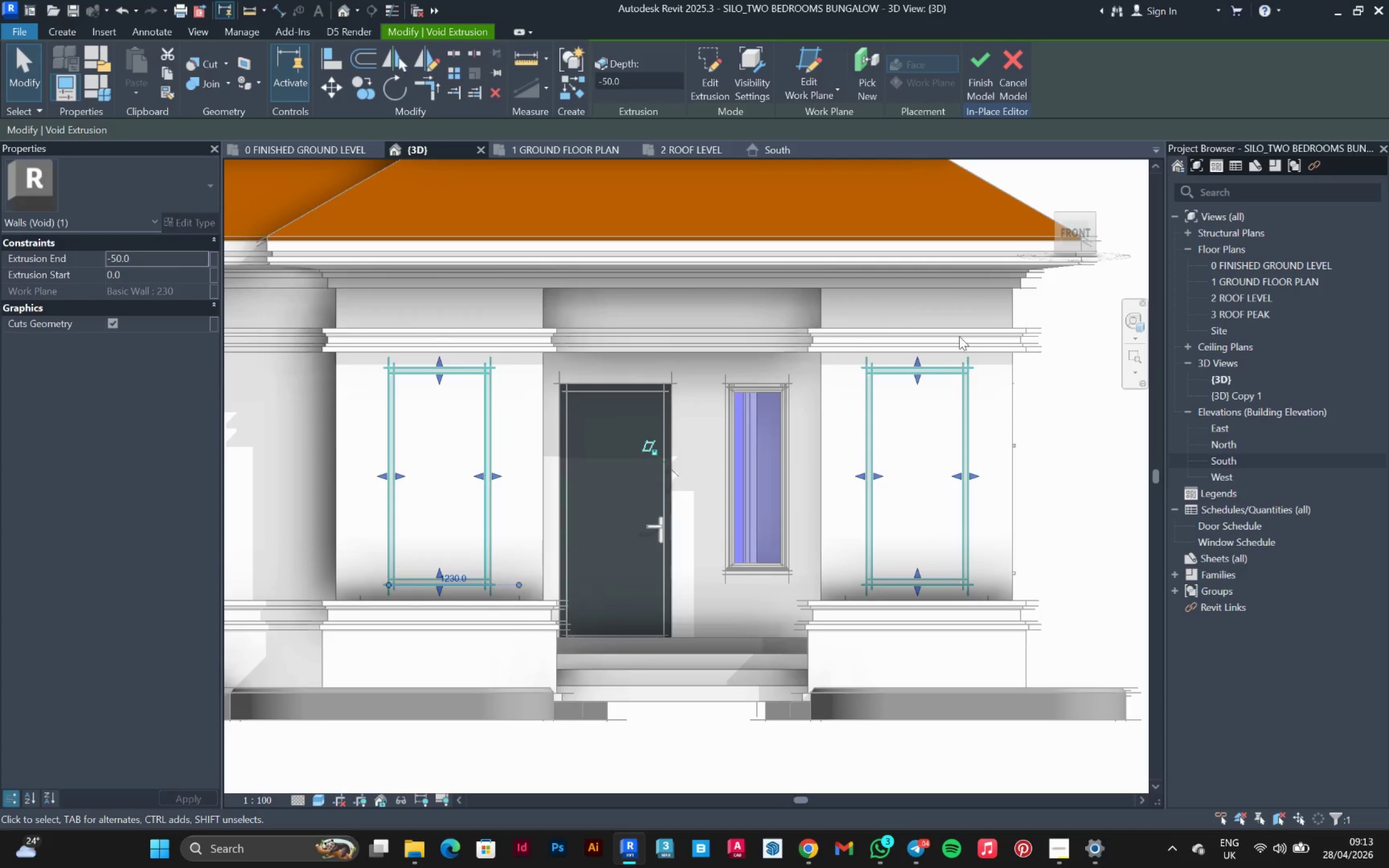 
left_click([1089, 452])
 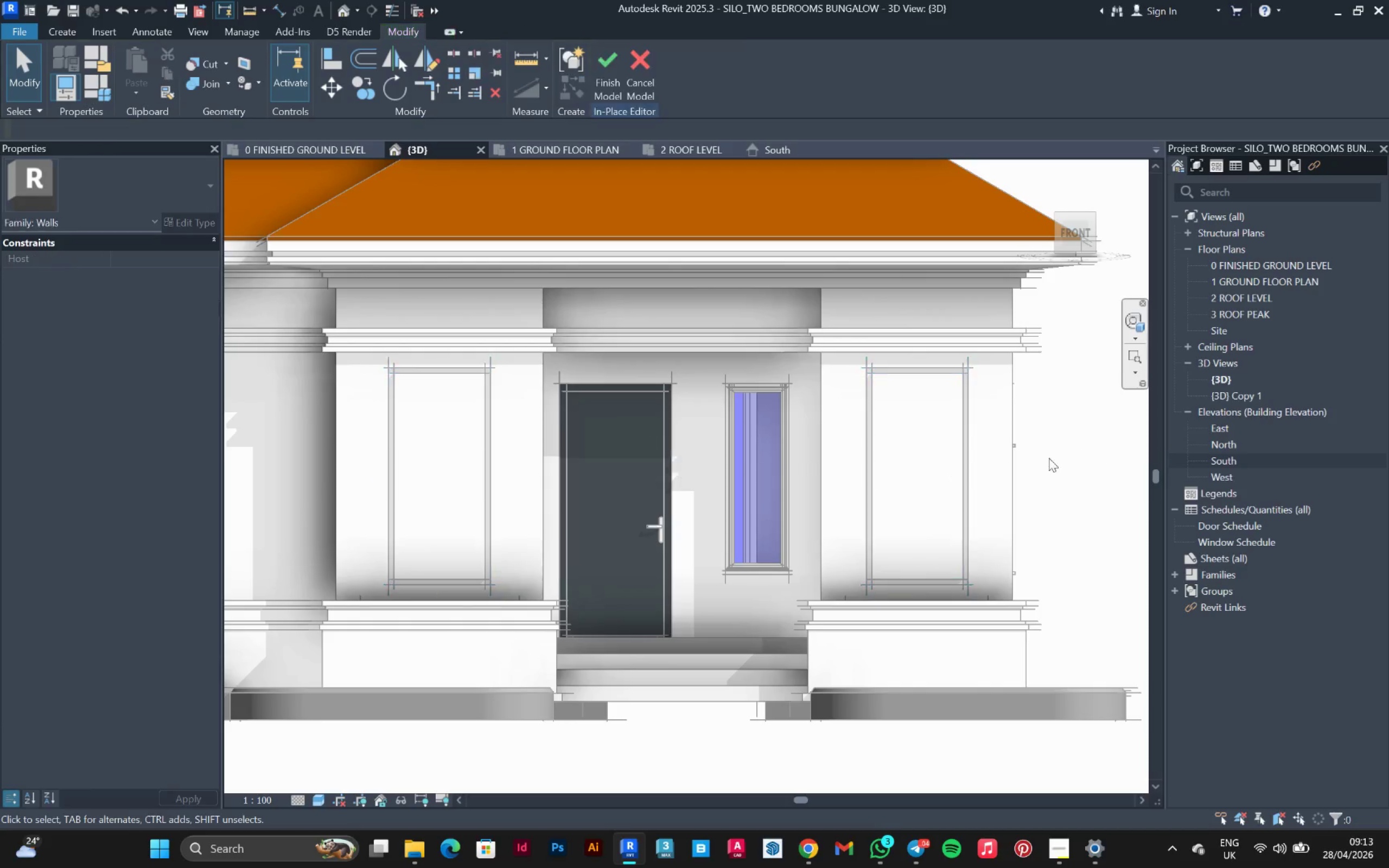 
scroll: coordinate [905, 448], scroll_direction: down, amount: 3.0
 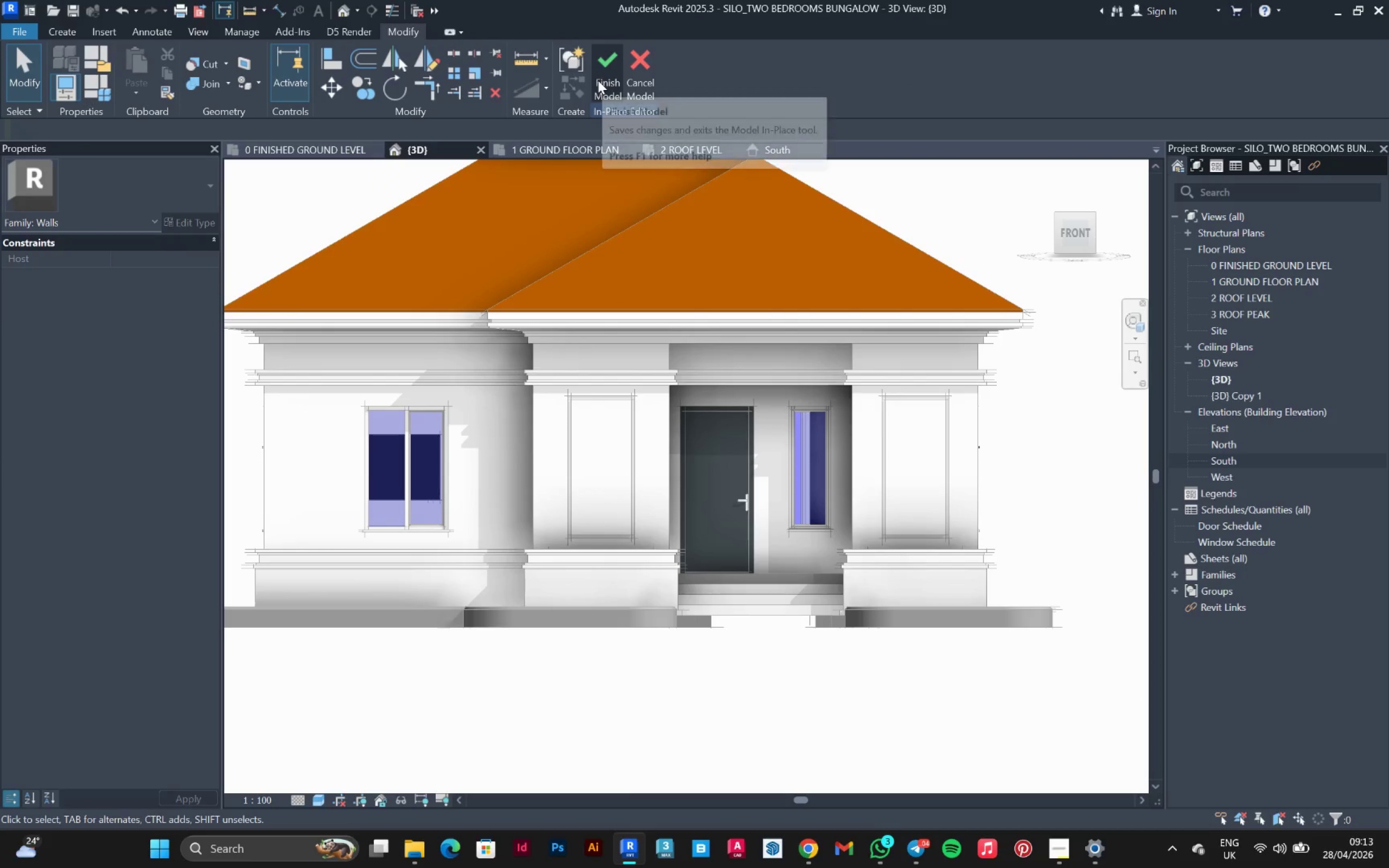 
left_click([598, 80])
 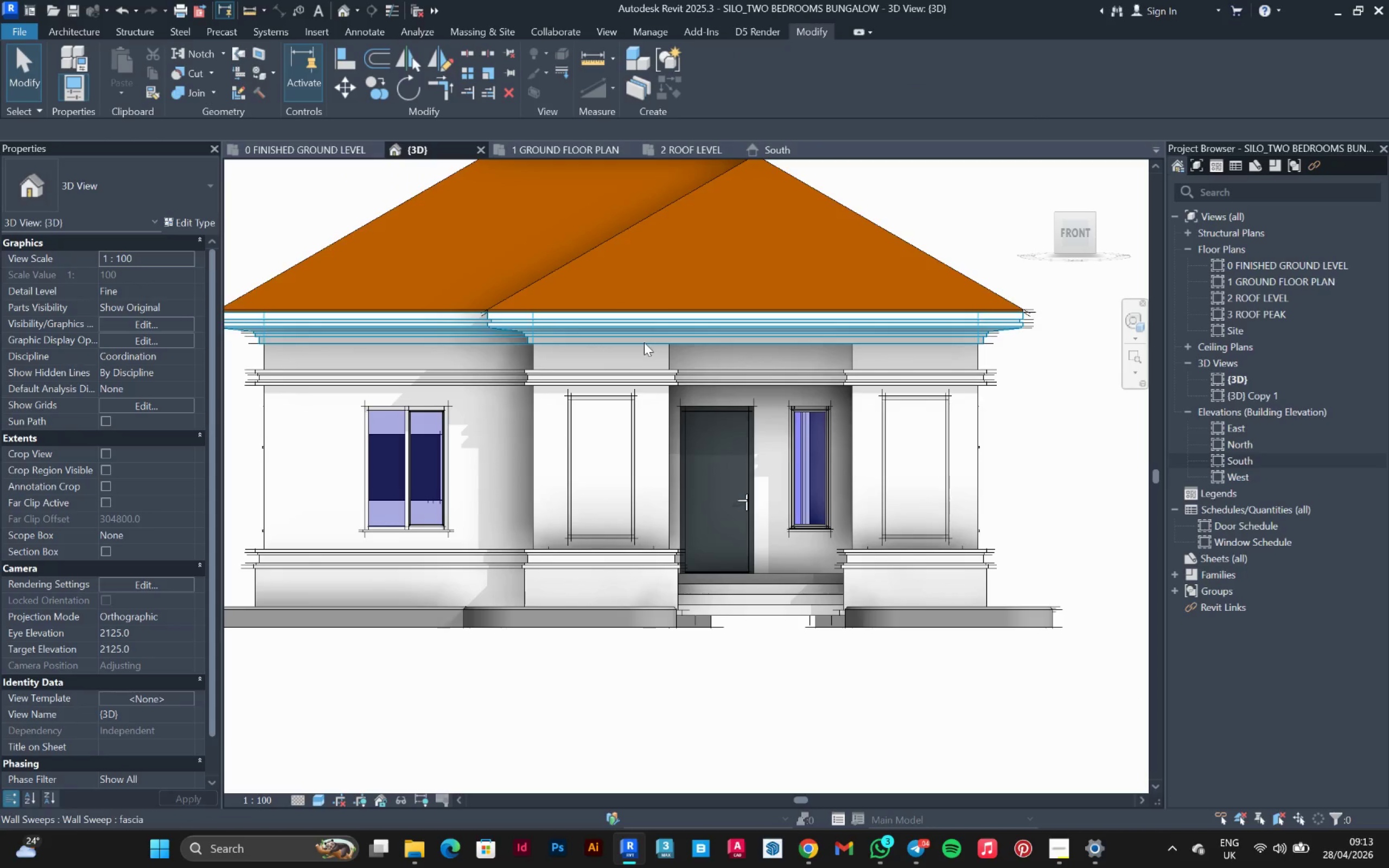 
scroll: coordinate [360, 458], scroll_direction: none, amount: 0.0
 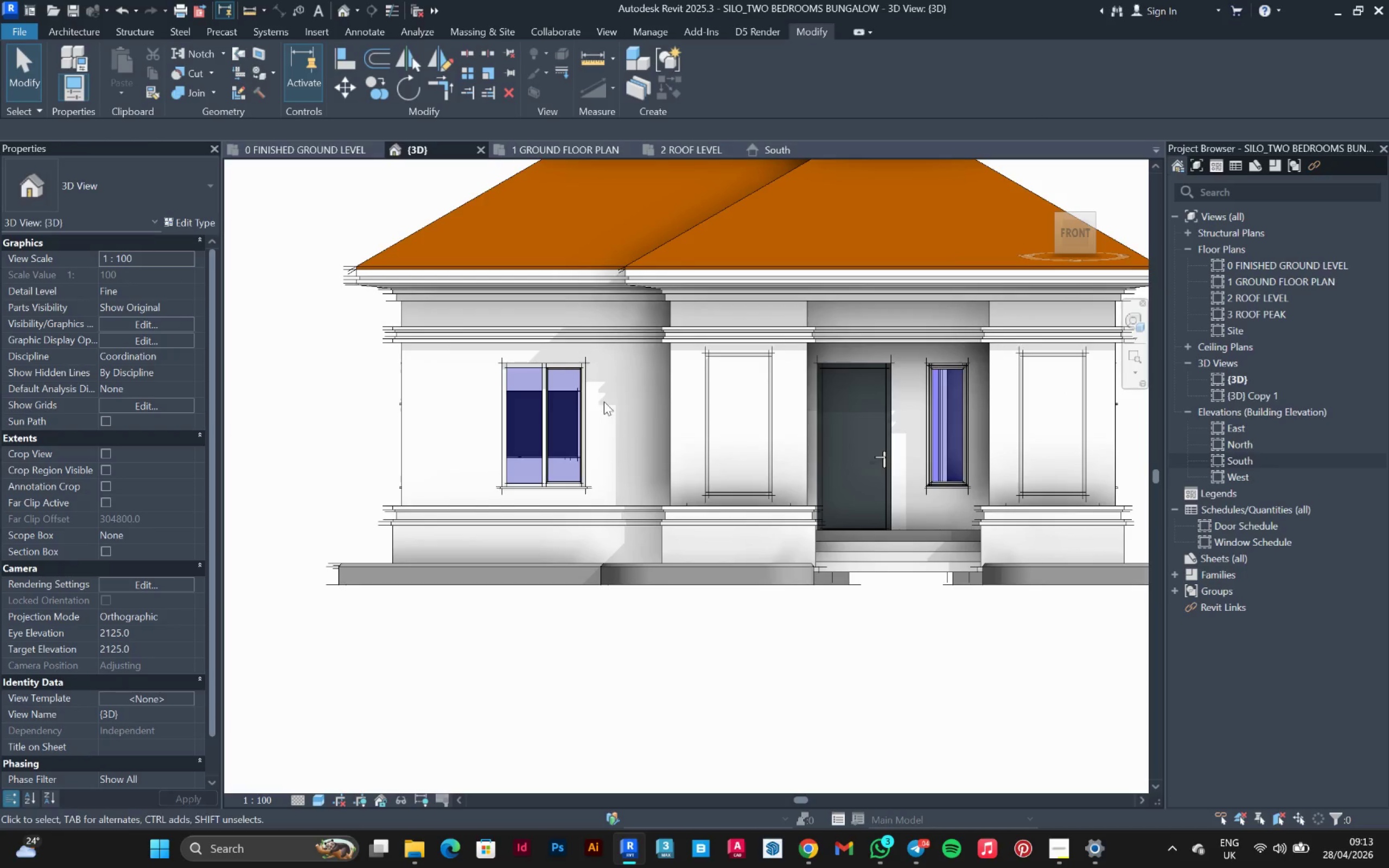 
left_click([299, 145])
 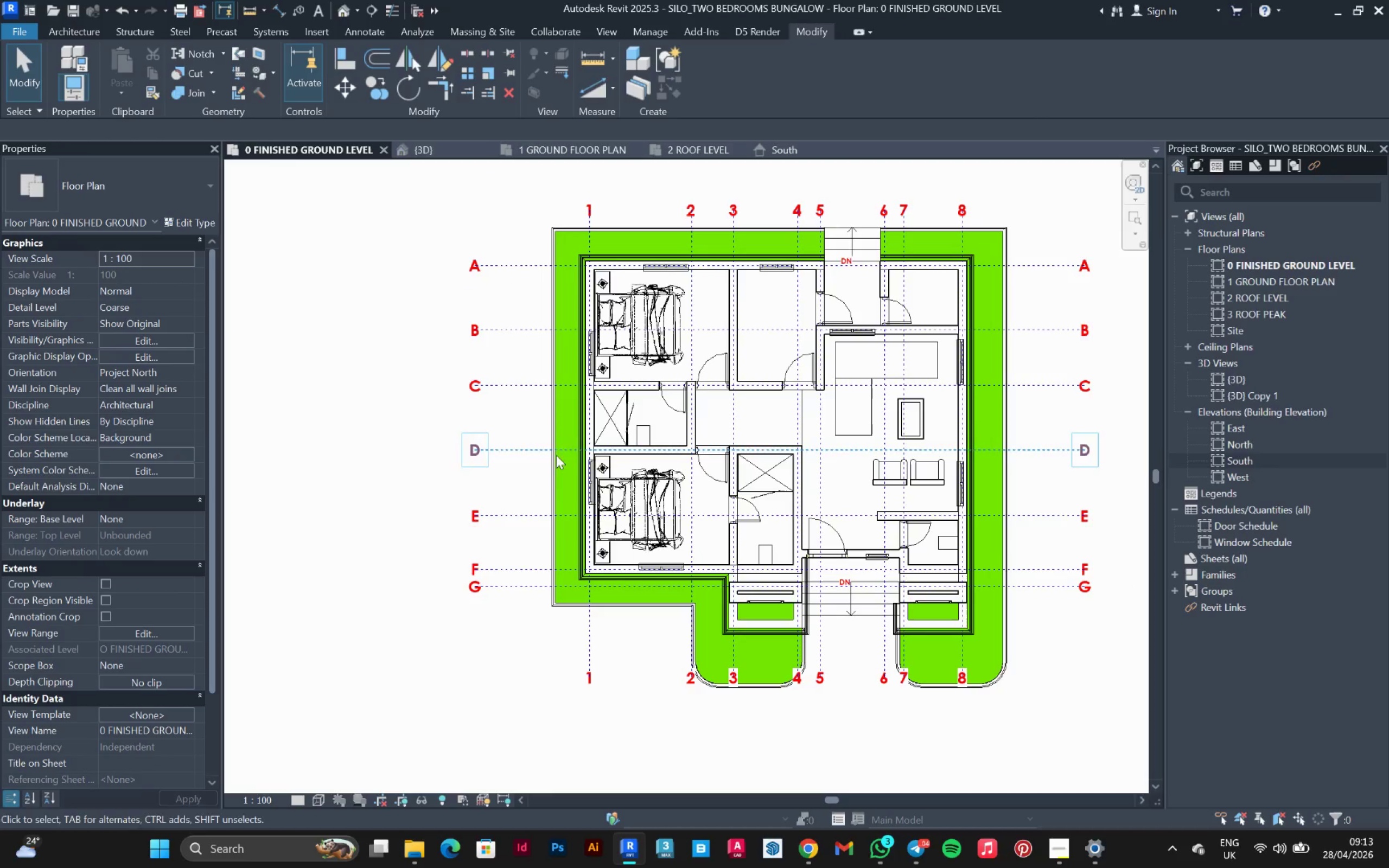 
scroll: coordinate [686, 561], scroll_direction: up, amount: 8.0
 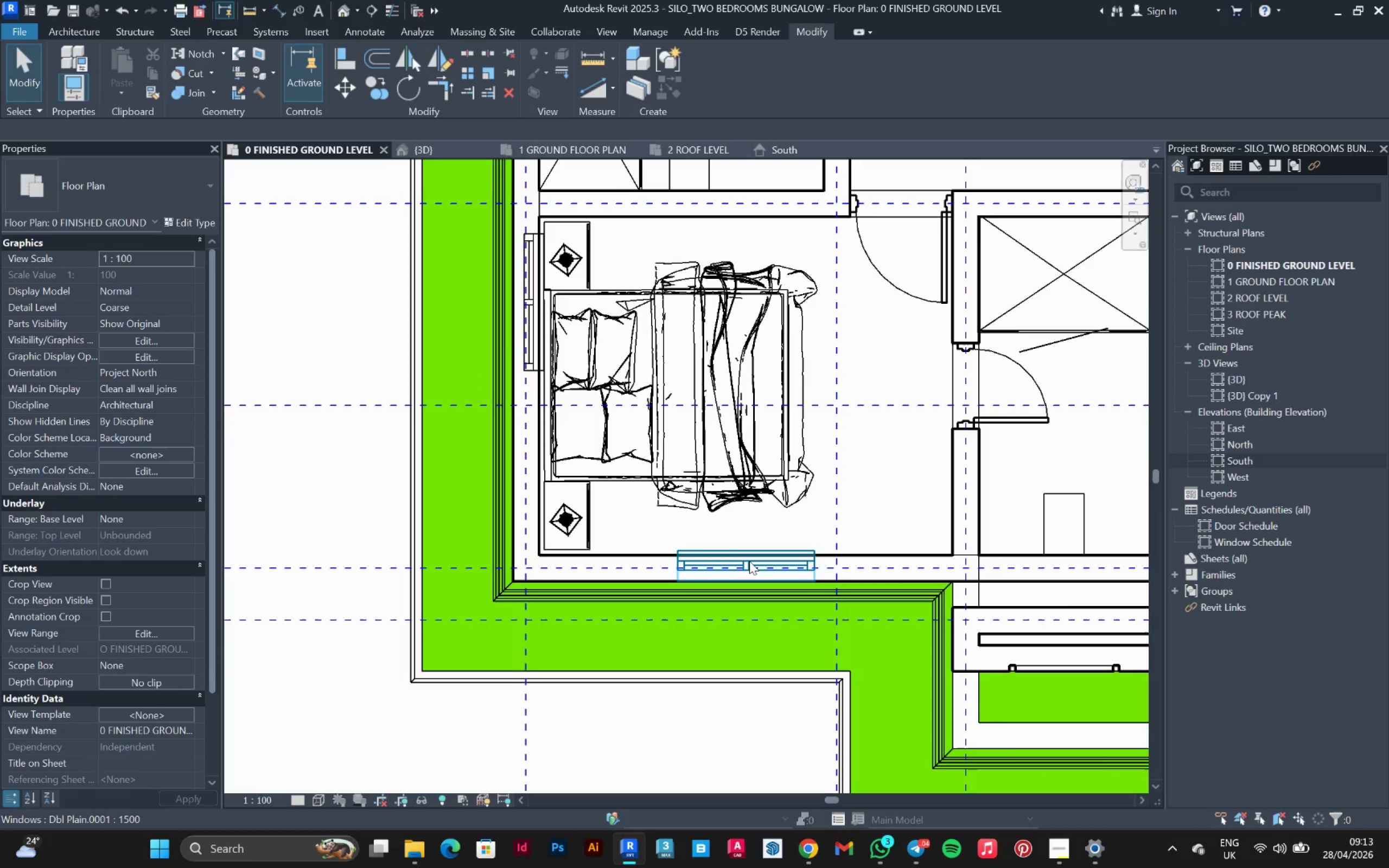 
scroll: coordinate [749, 561], scroll_direction: down, amount: 2.0
 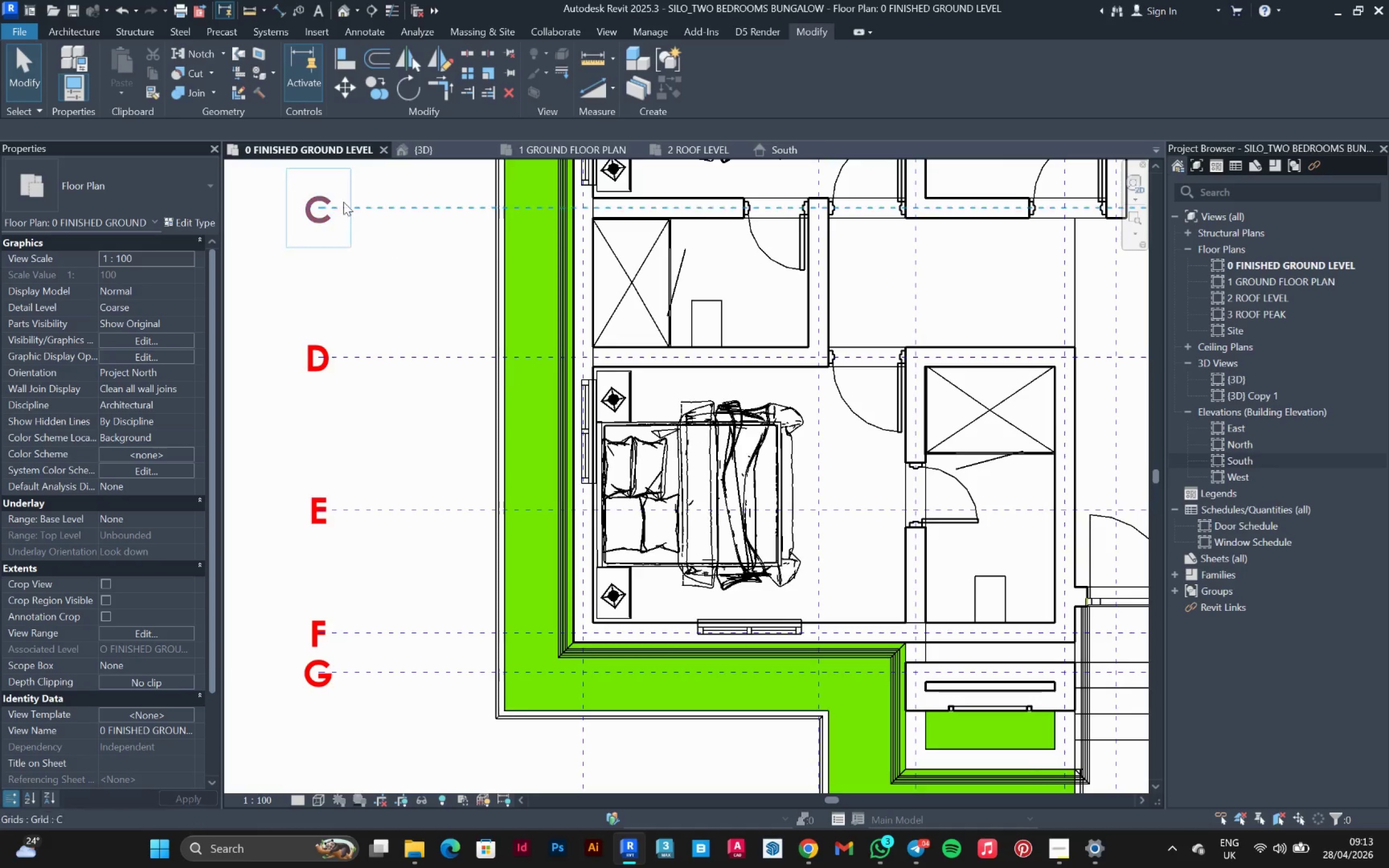 
left_click([544, 152])
 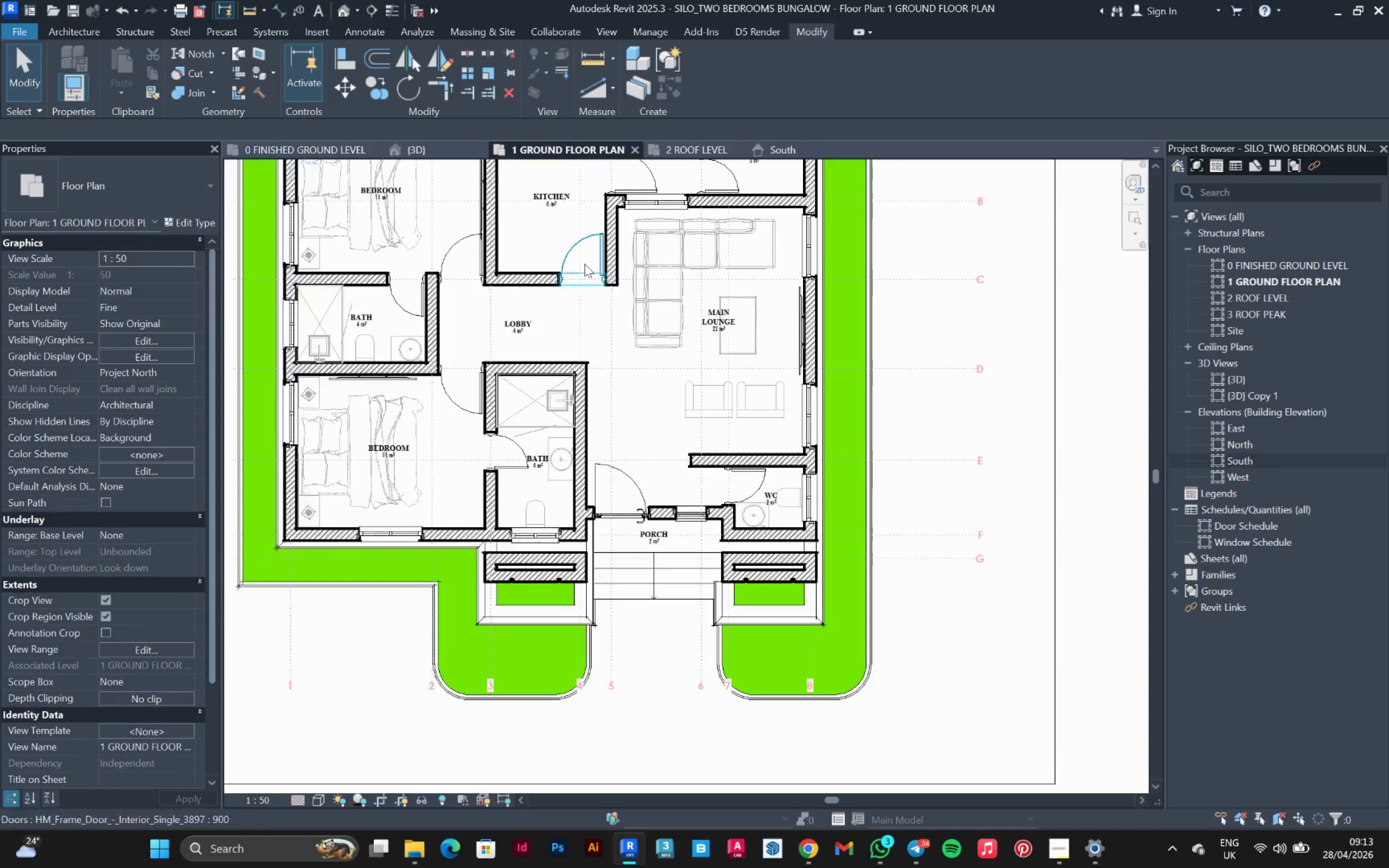 
scroll: coordinate [601, 402], scroll_direction: down, amount: 2.0
 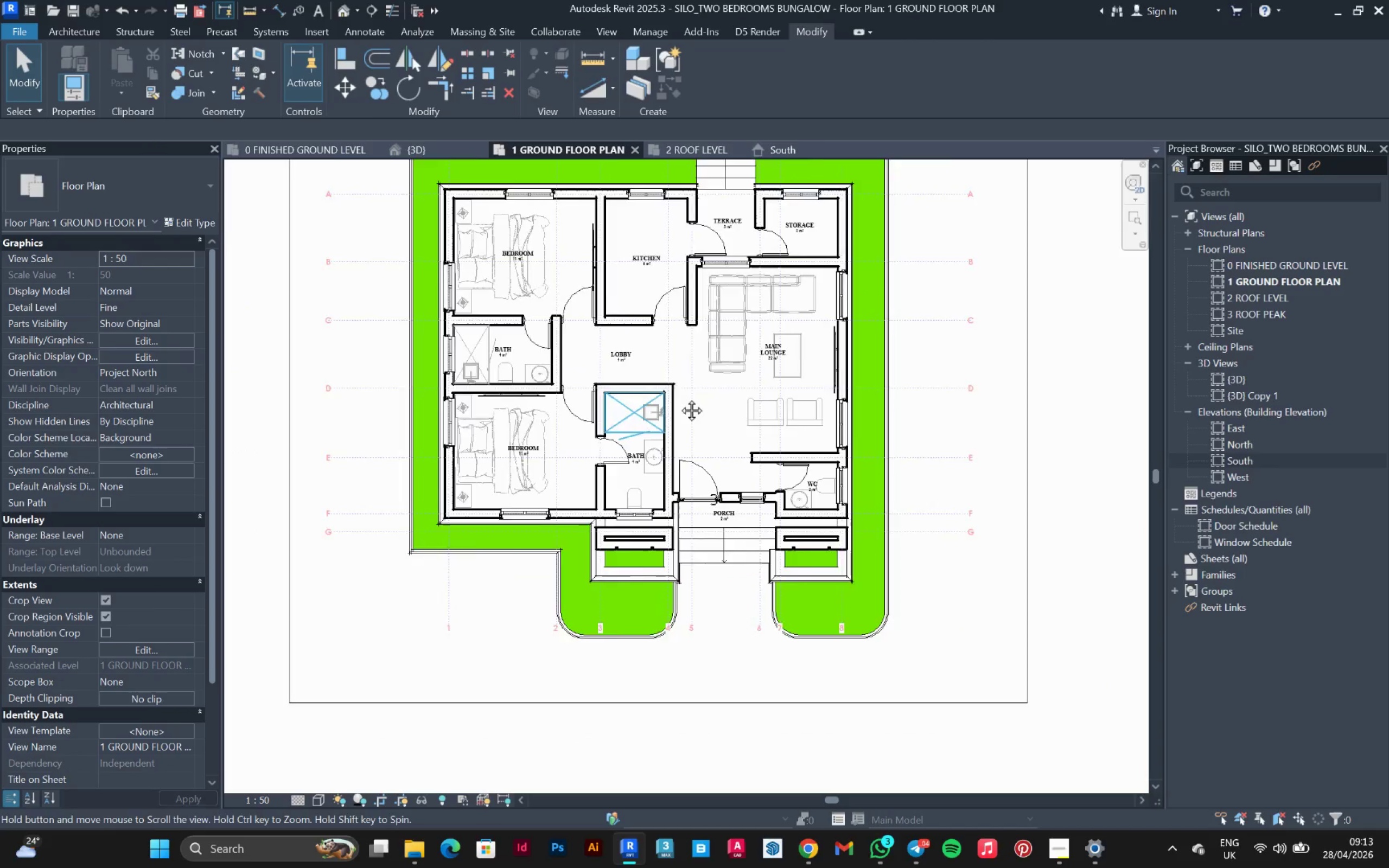 
scroll: coordinate [615, 516], scroll_direction: up, amount: 7.0
 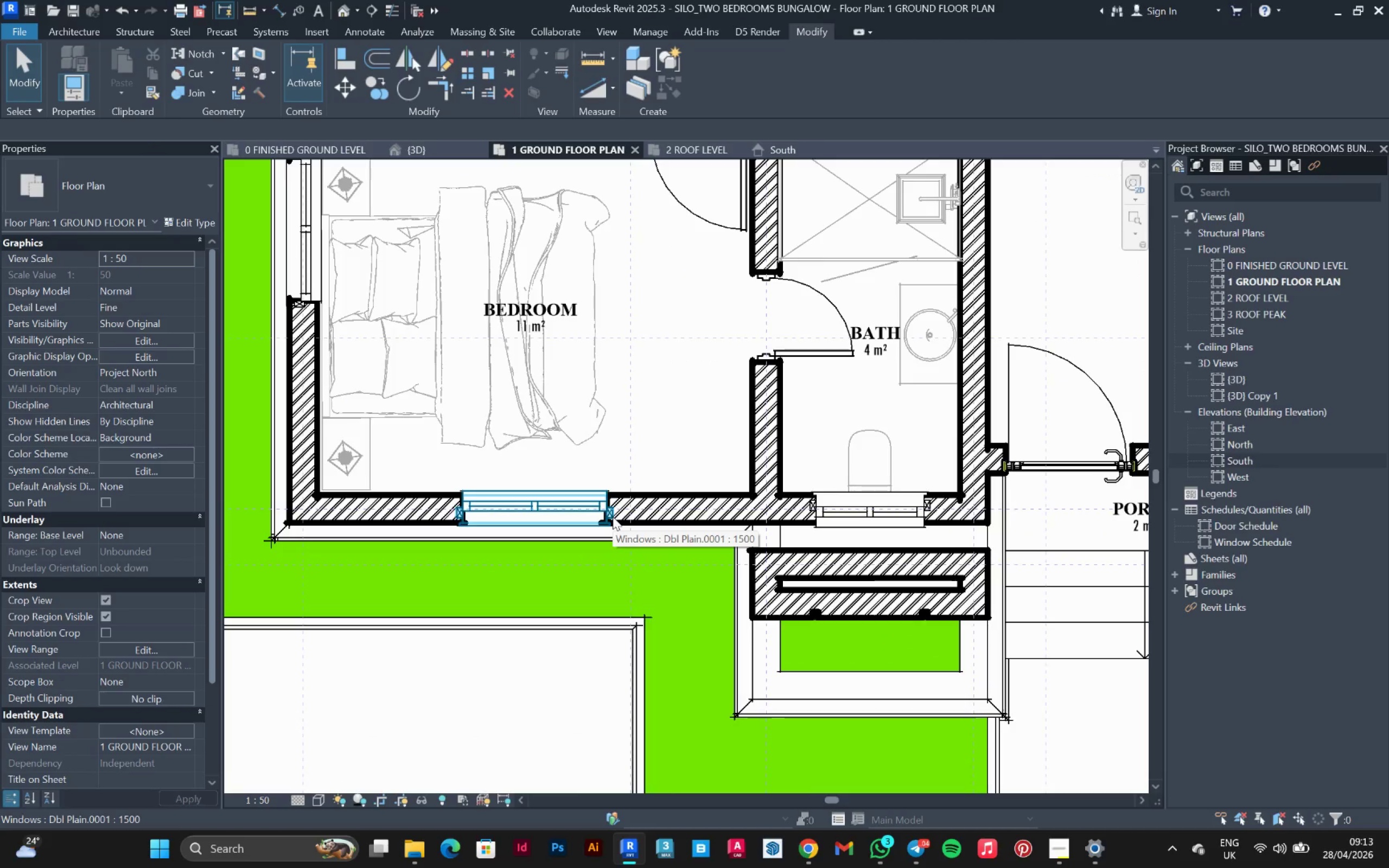 
scroll: coordinate [643, 514], scroll_direction: down, amount: 2.0
 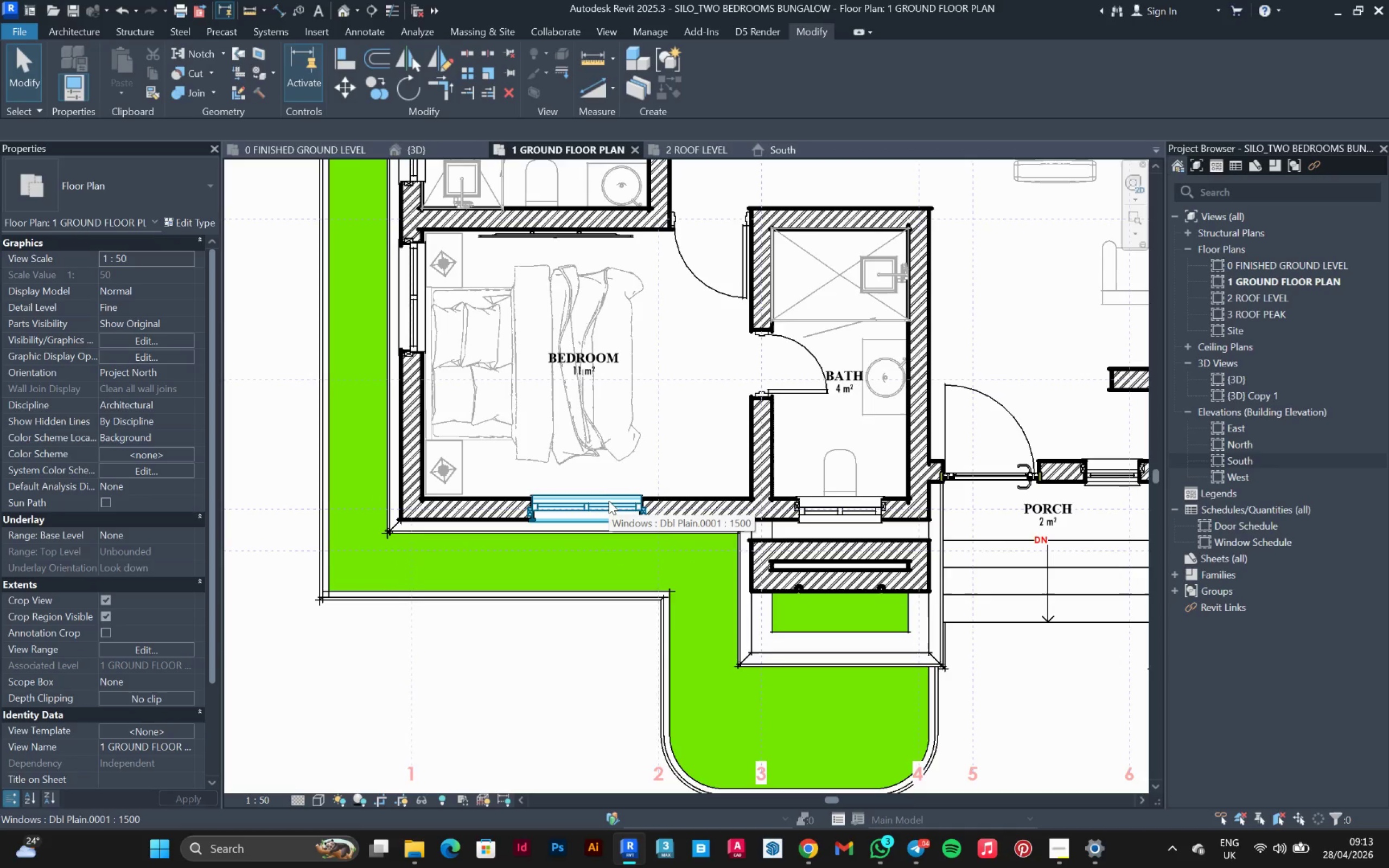 
left_click([609, 501])
 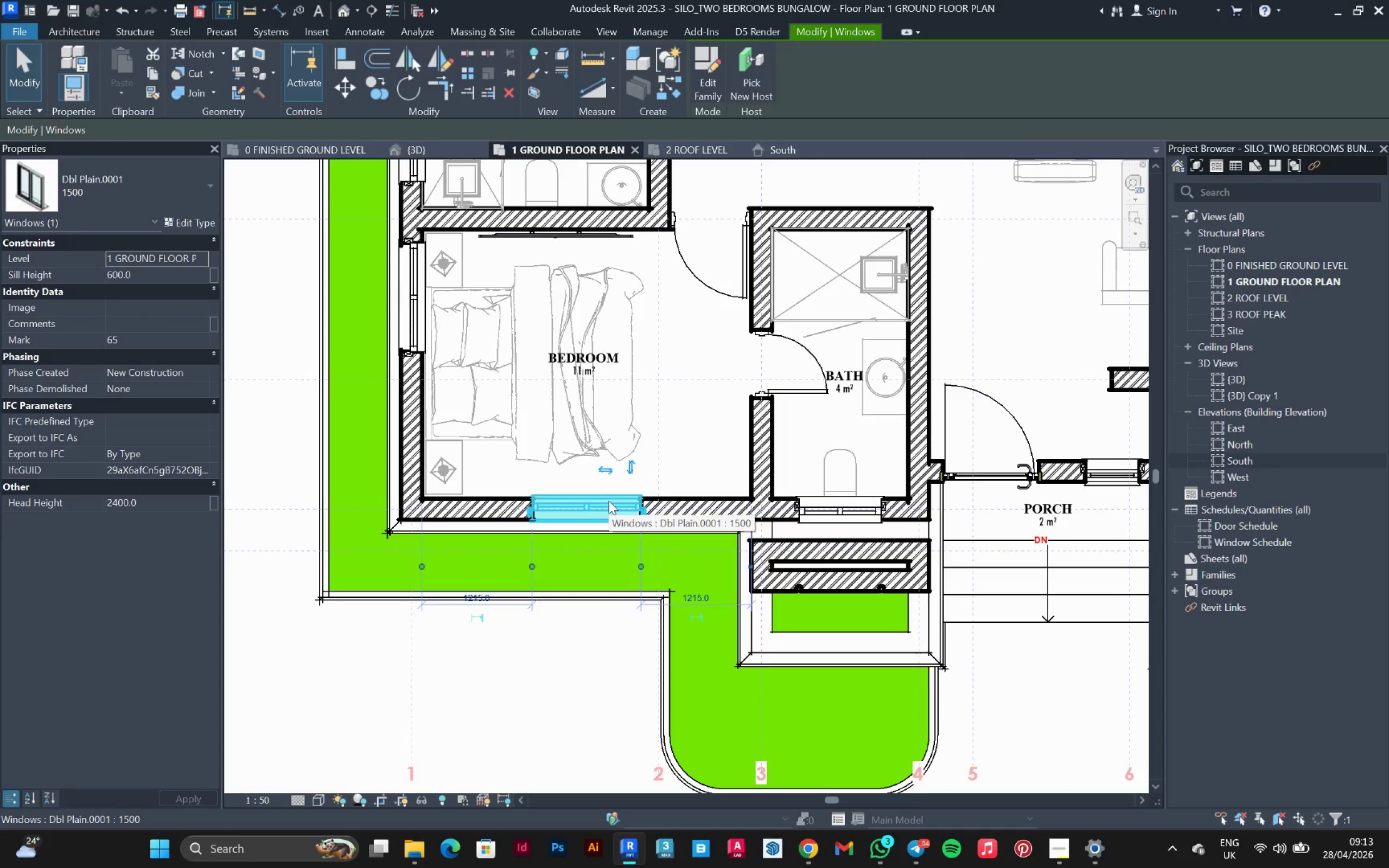 
left_click([693, 596])
 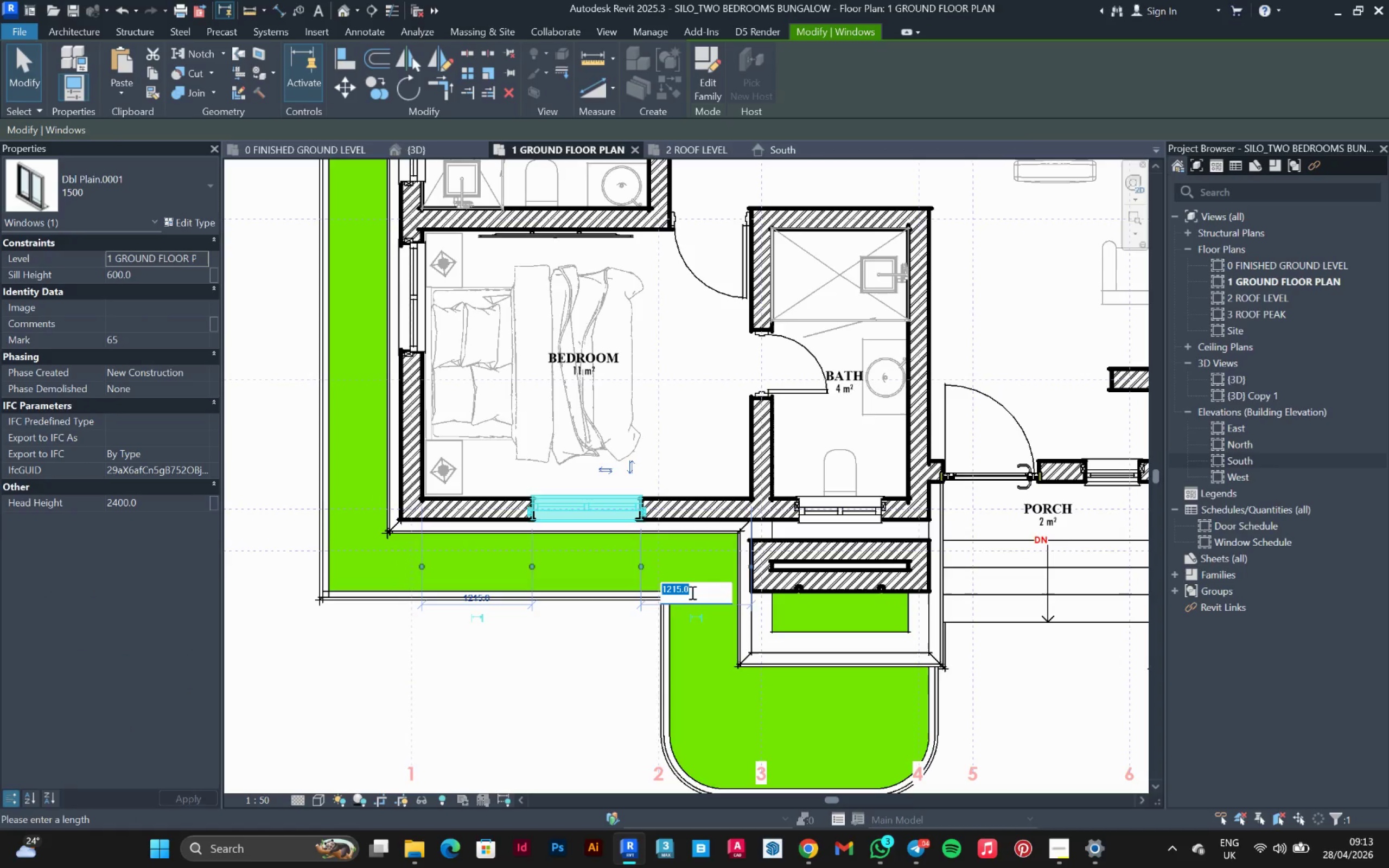 
type(7550)
 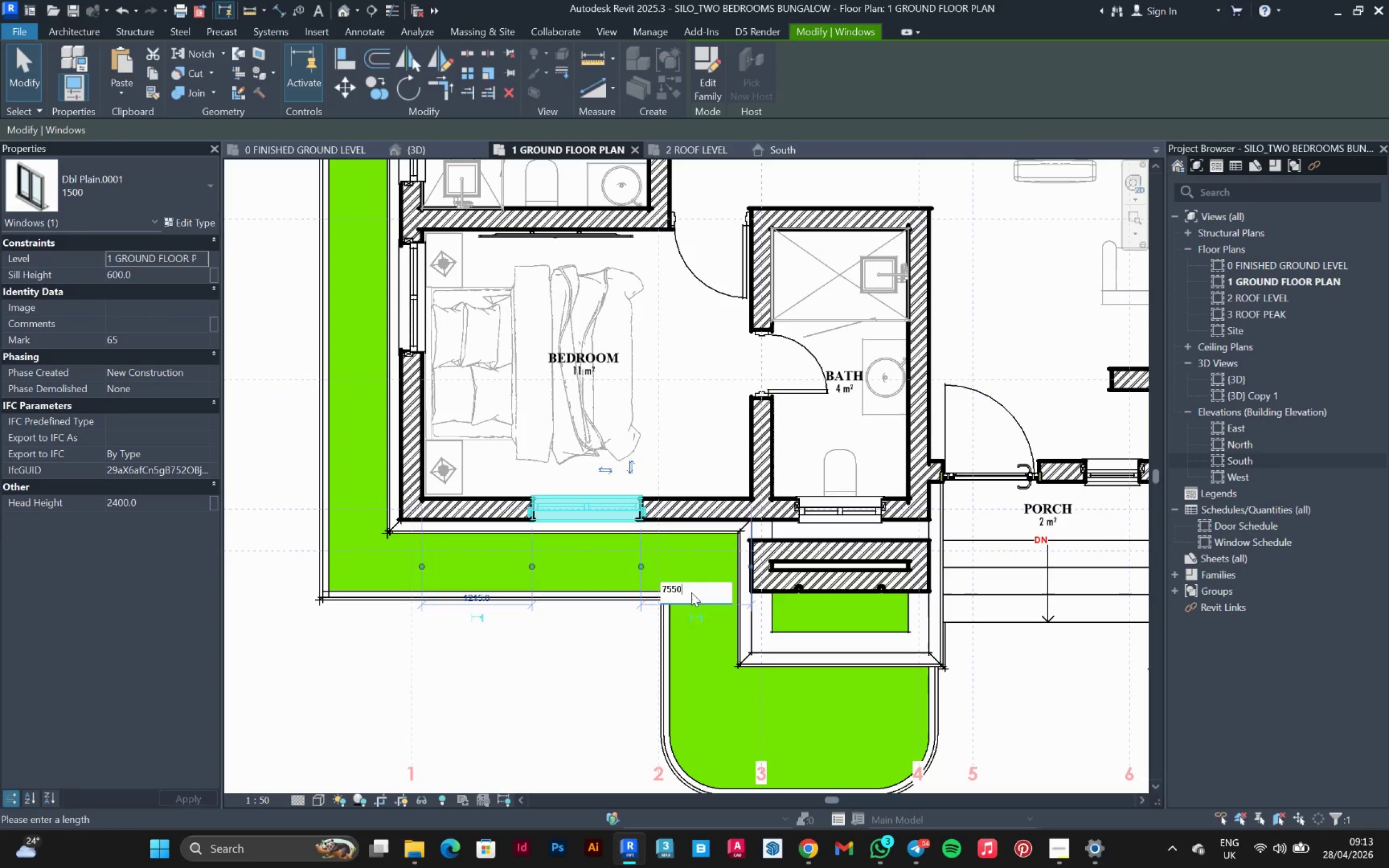 
key(Enter)
 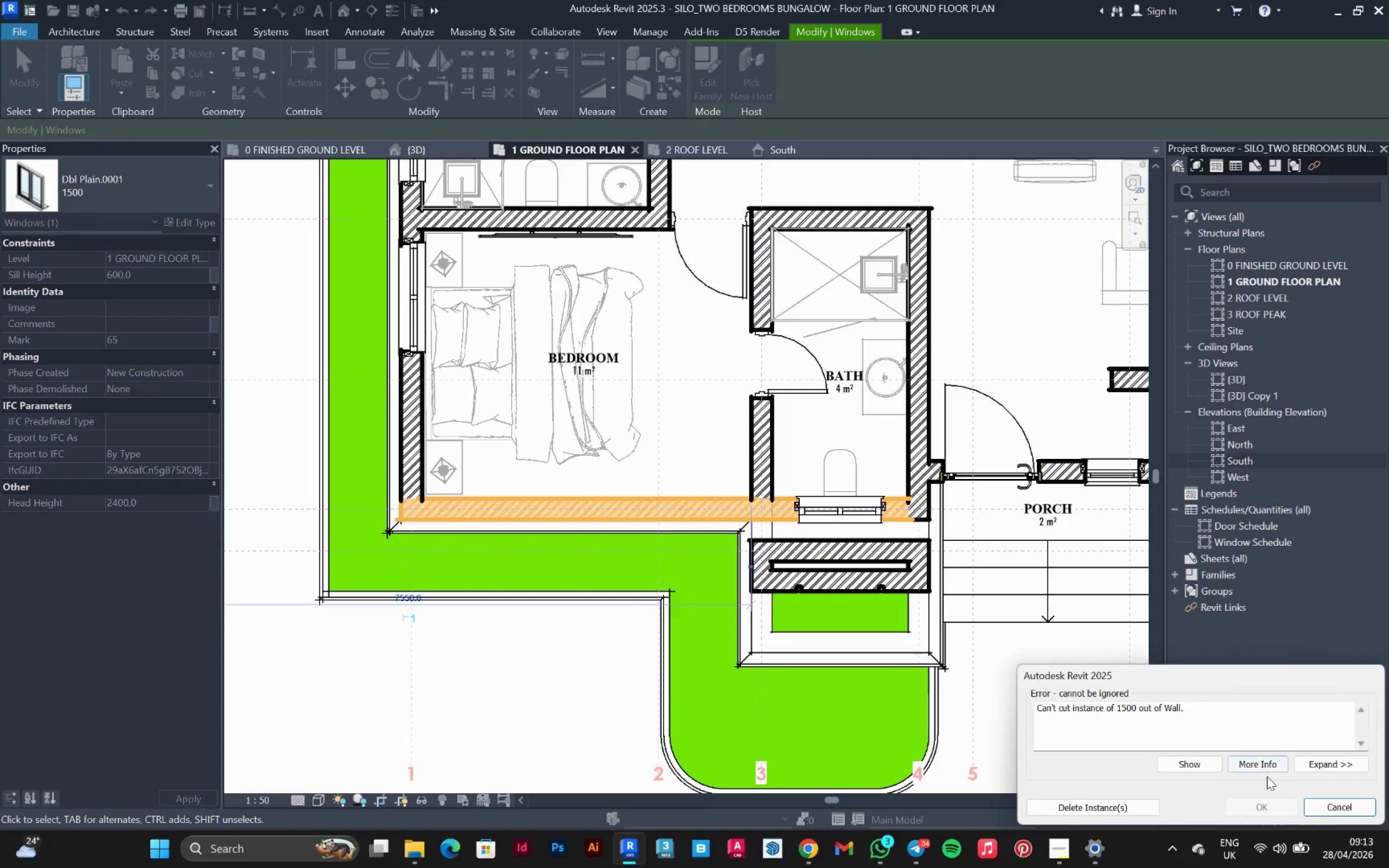 
left_click([1317, 808])
 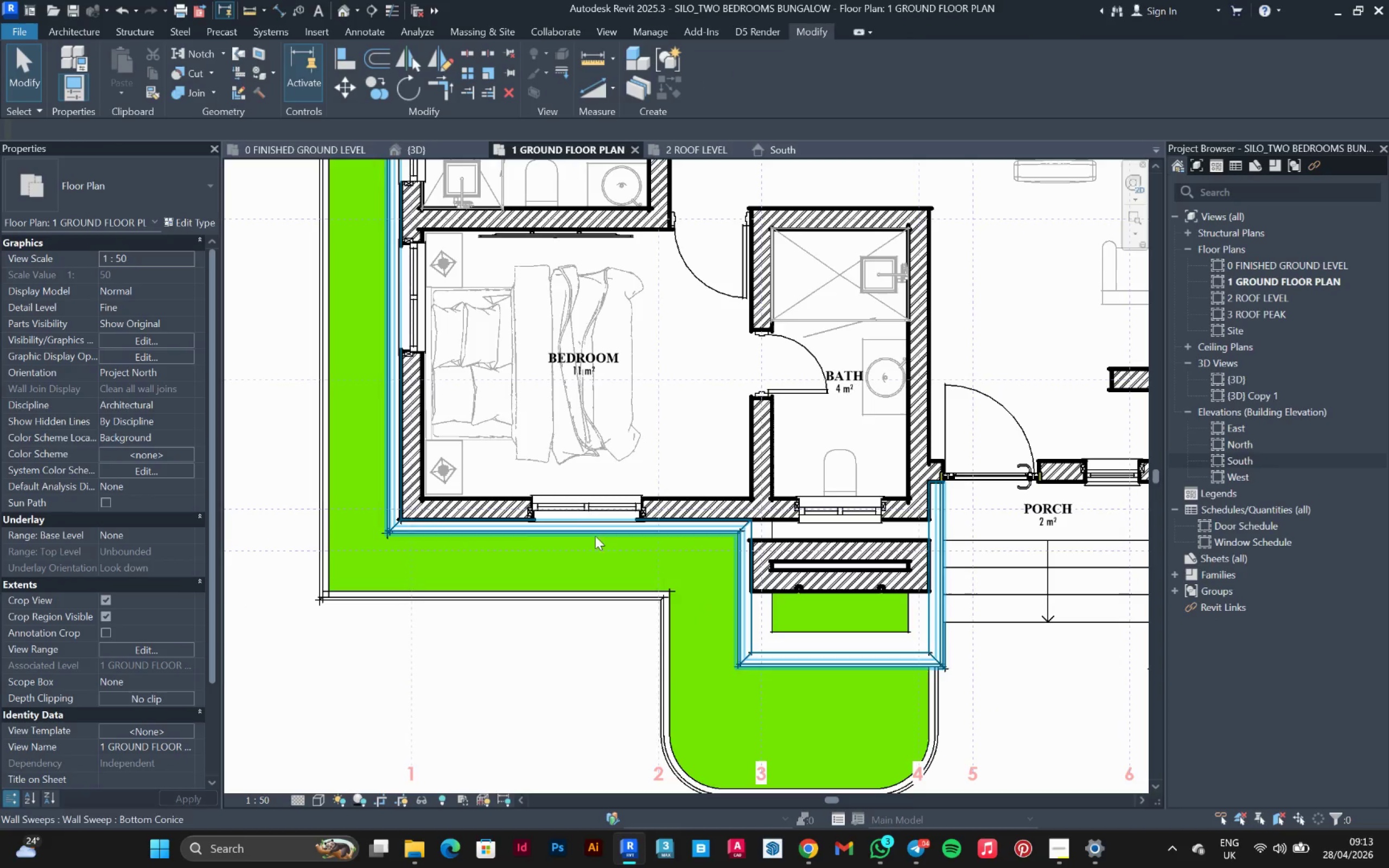 
left_click([586, 501])
 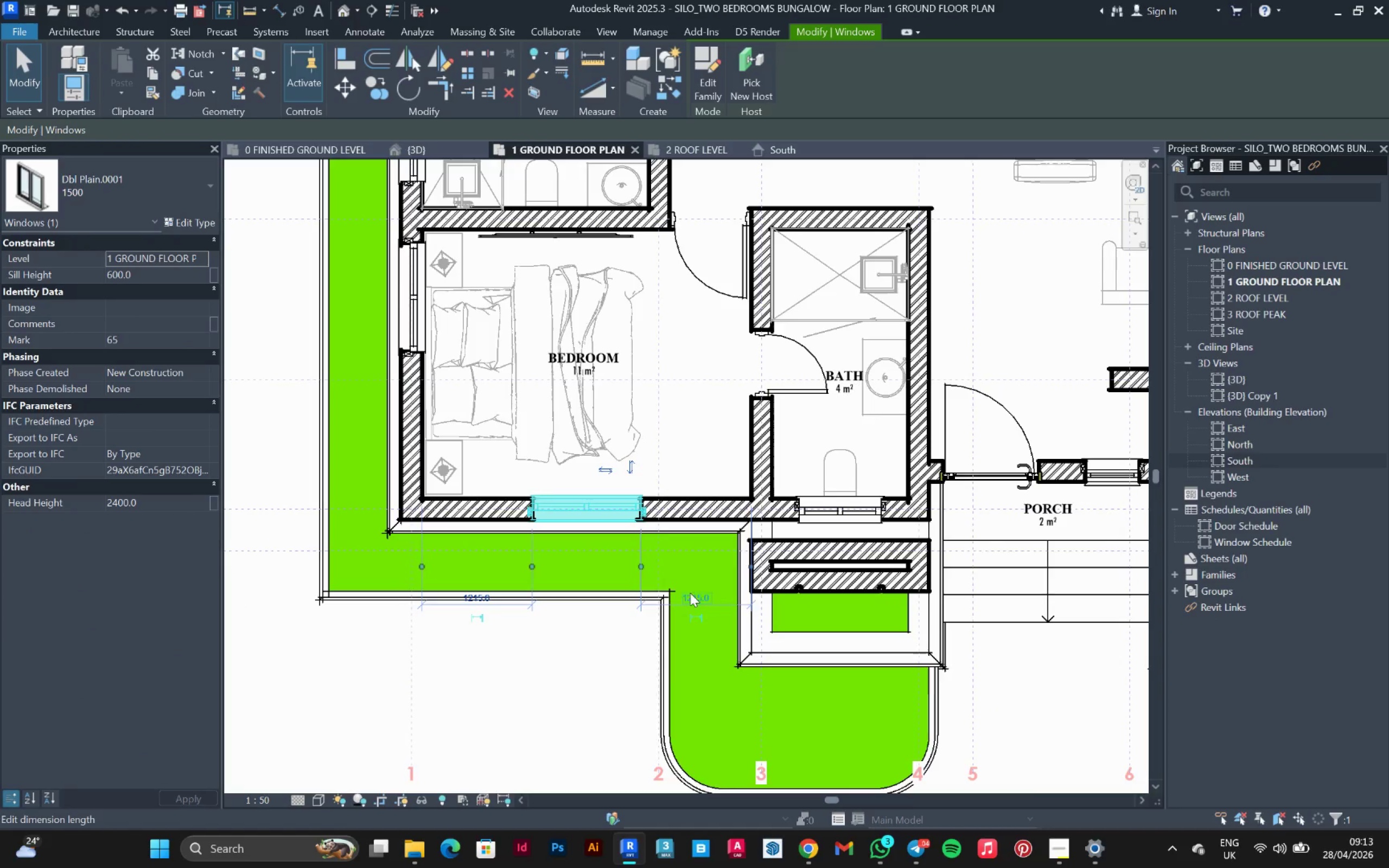 
left_click([690, 593])
 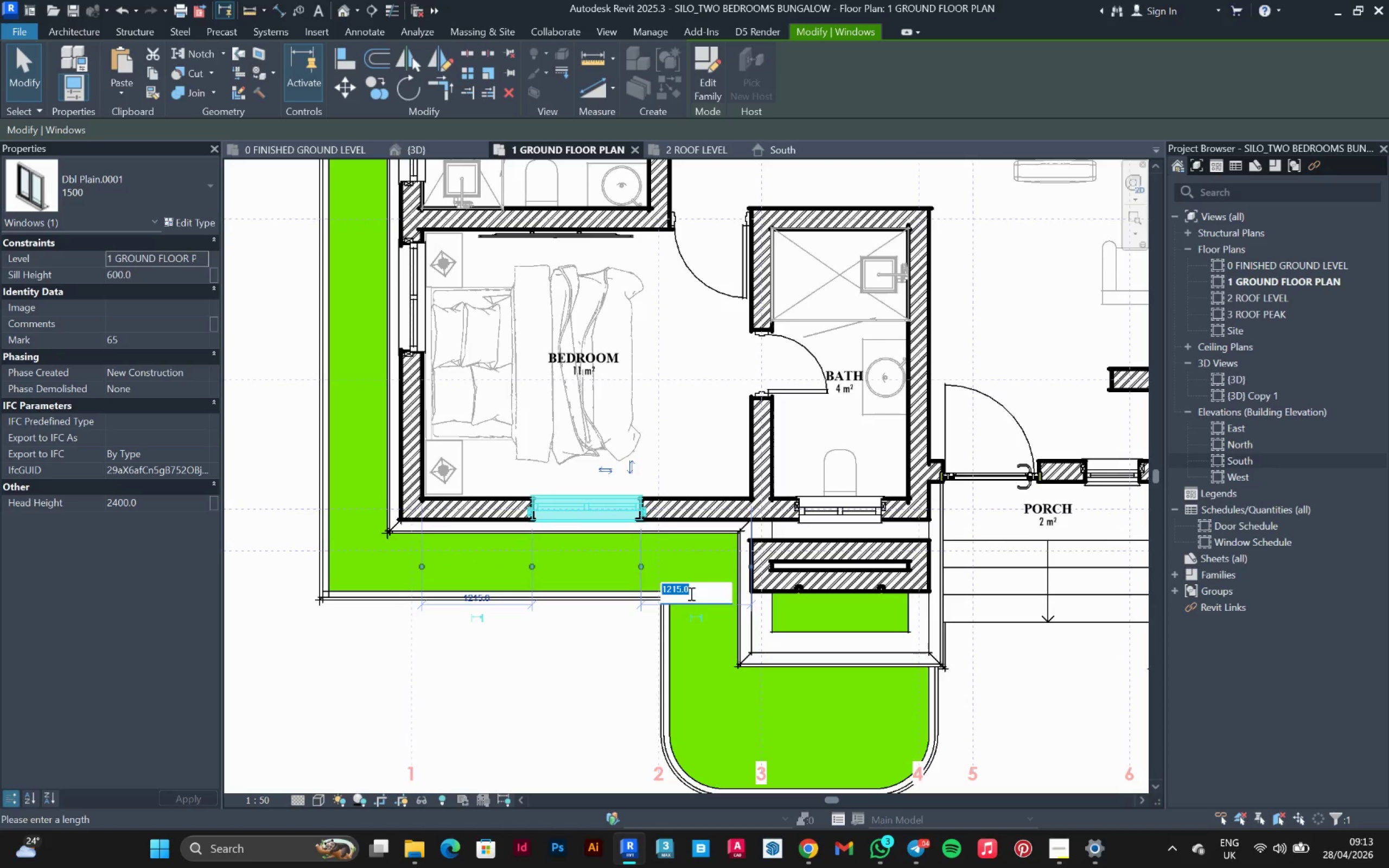 
type(750)
 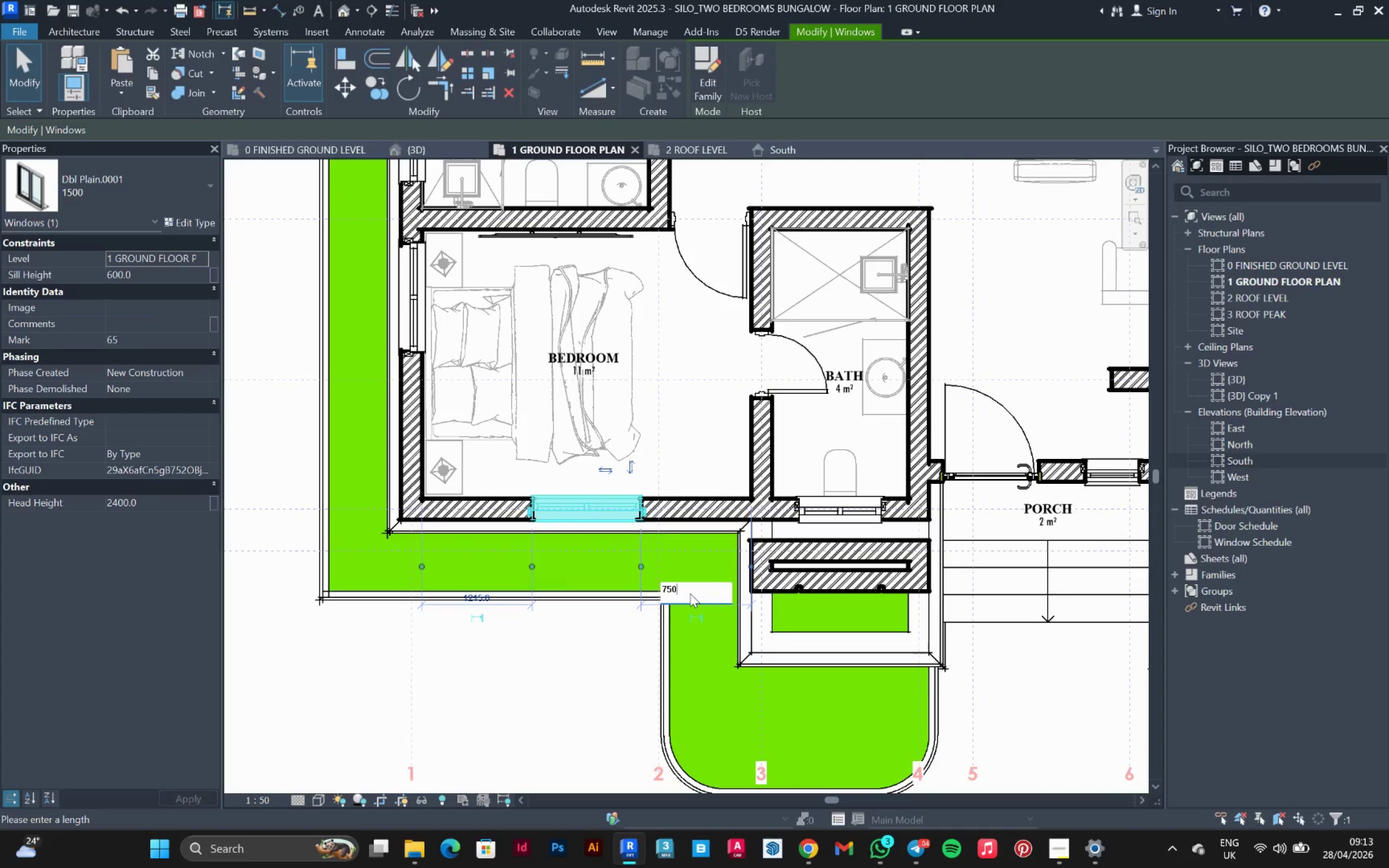 
key(Enter)
 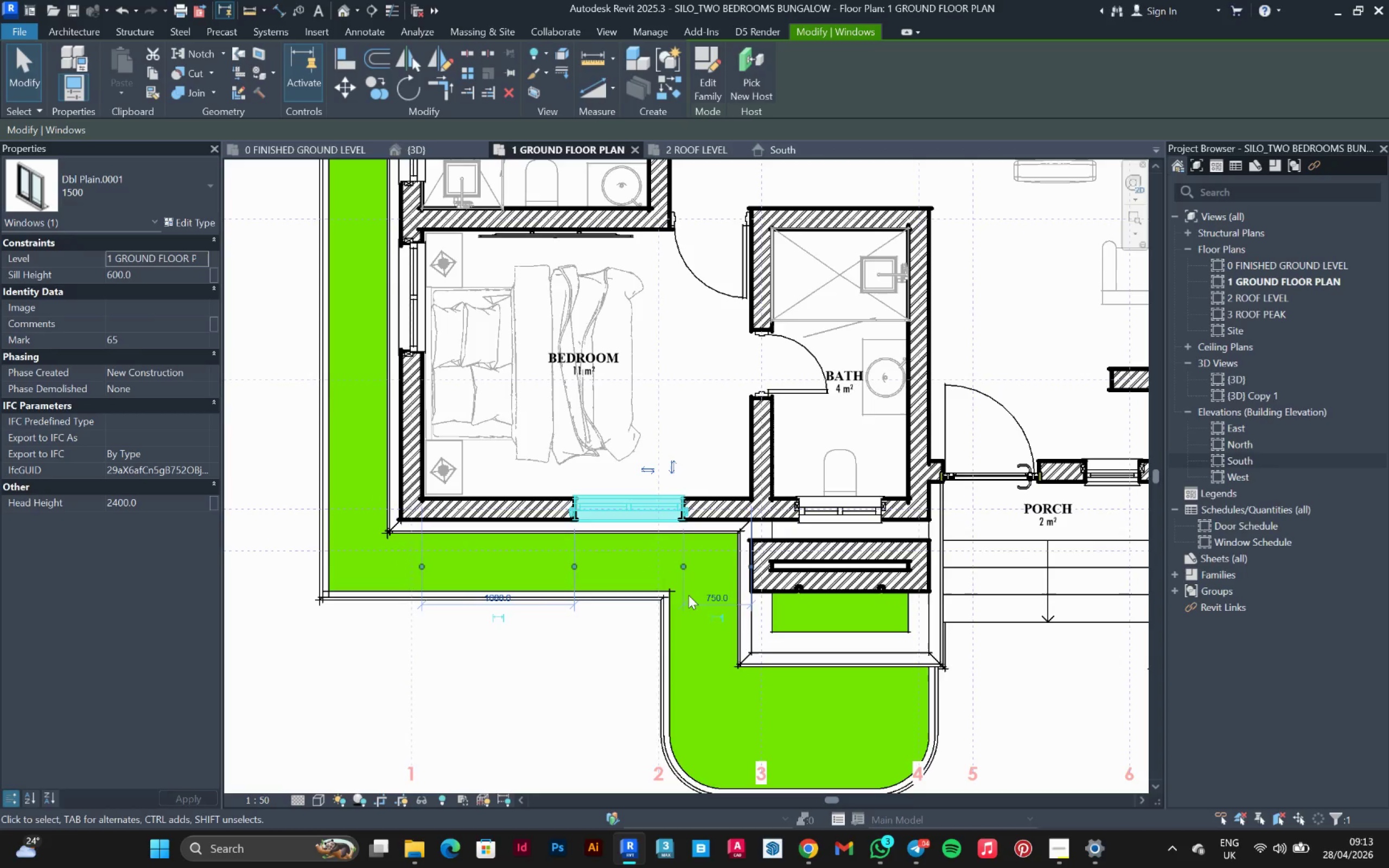 
scroll: coordinate [685, 497], scroll_direction: down, amount: 5.0
 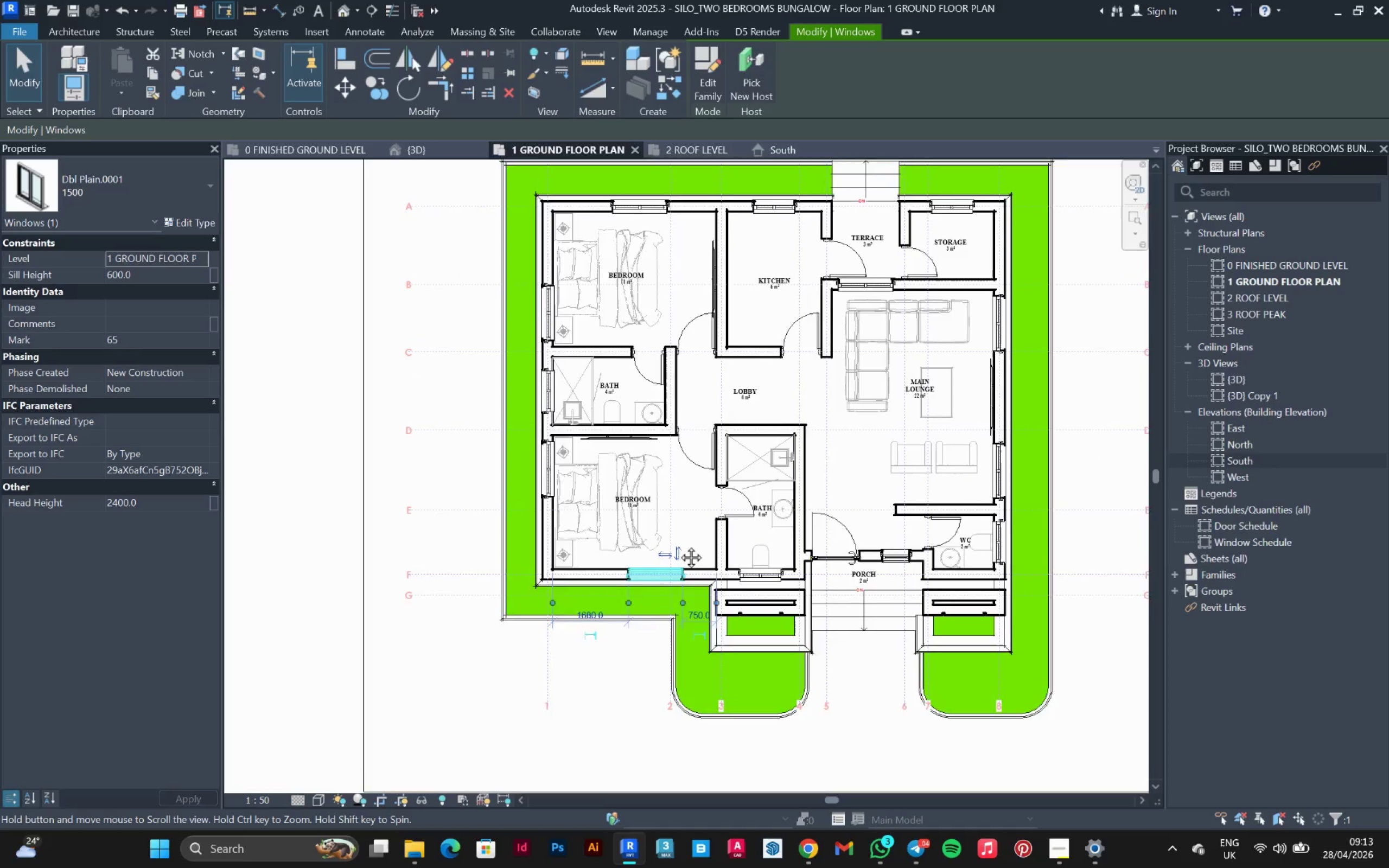 
mouse_move([685, 542])
 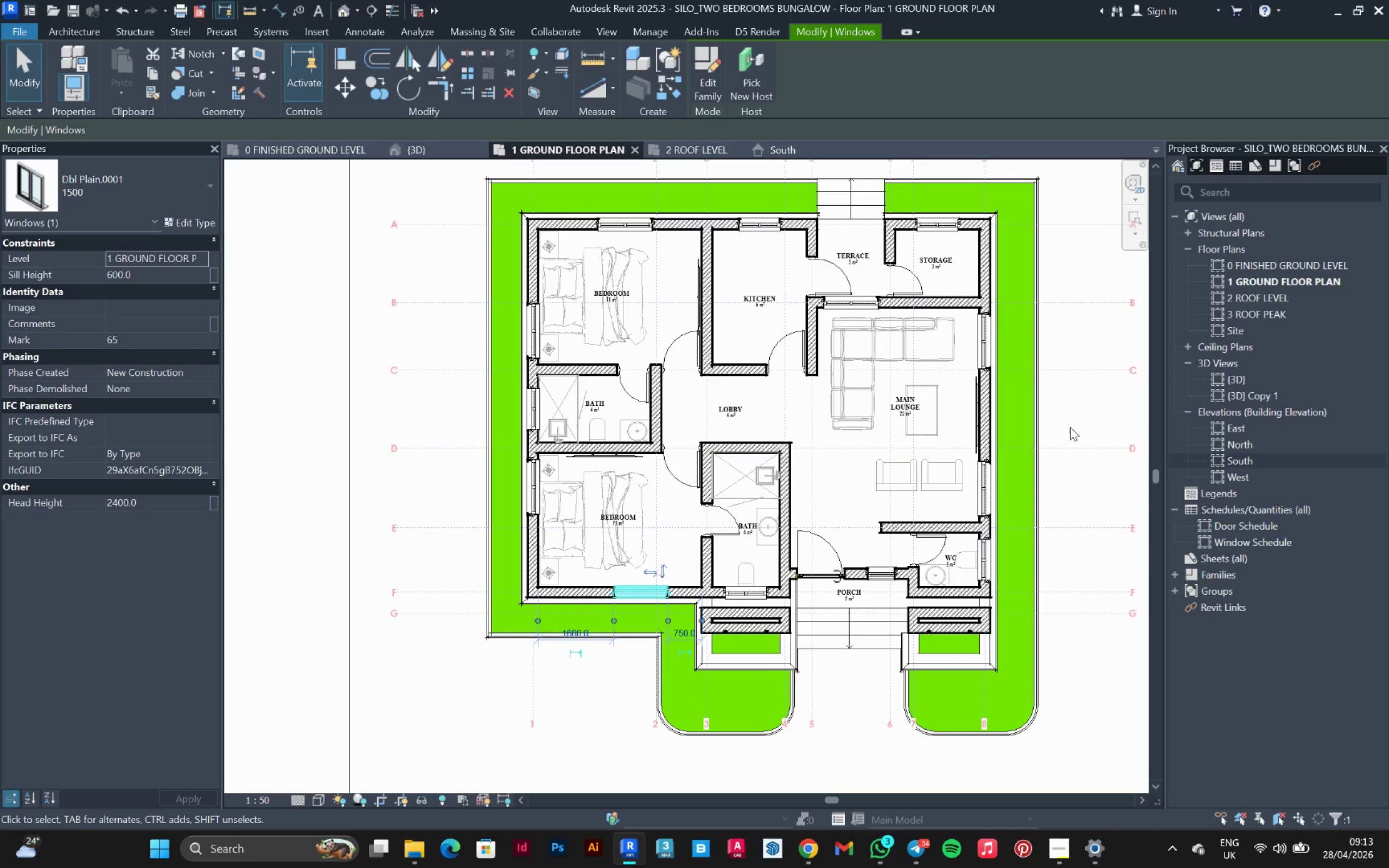 
scroll: coordinate [1070, 427], scroll_direction: up, amount: 1.0
 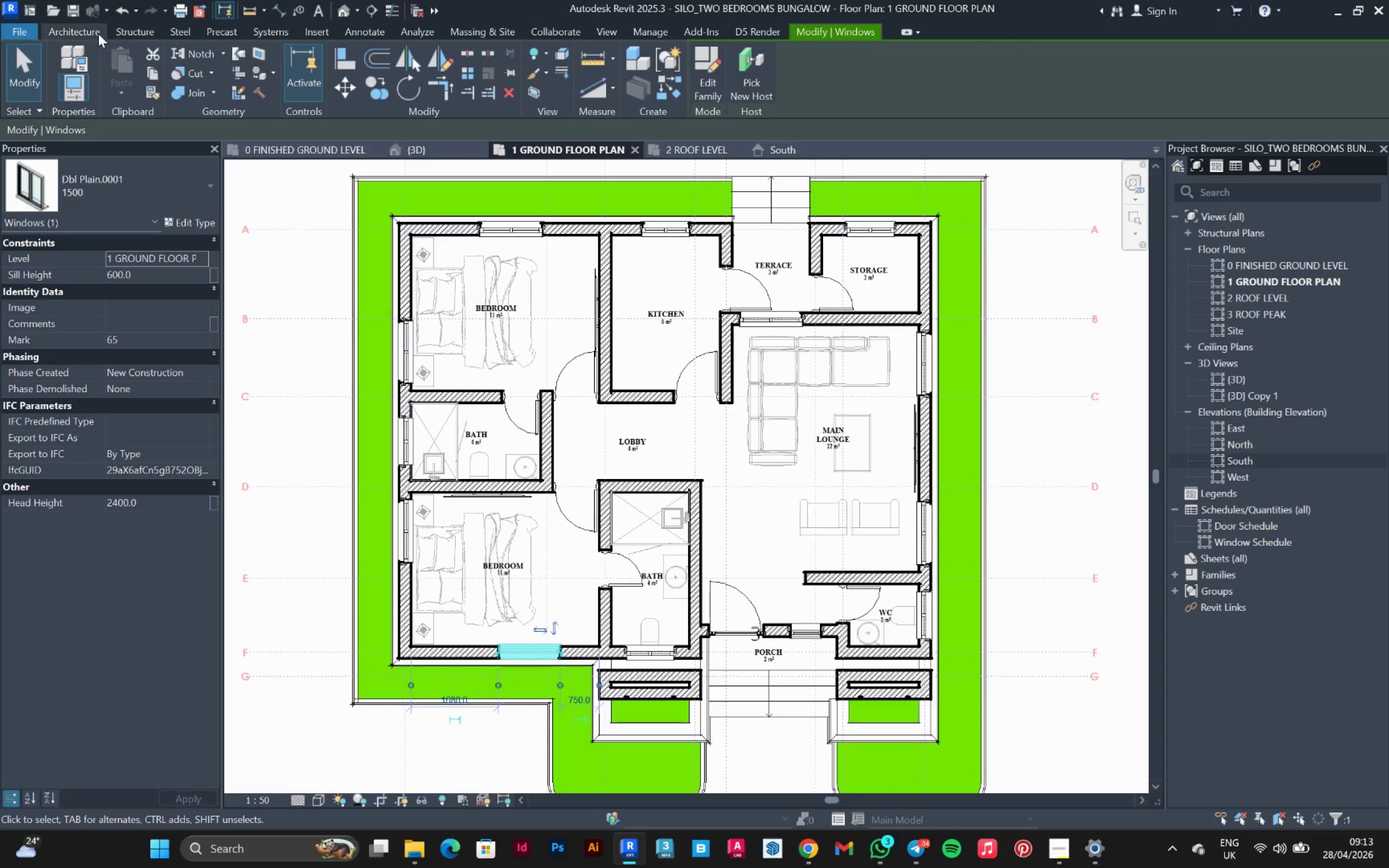 
left_click([196, 61])
 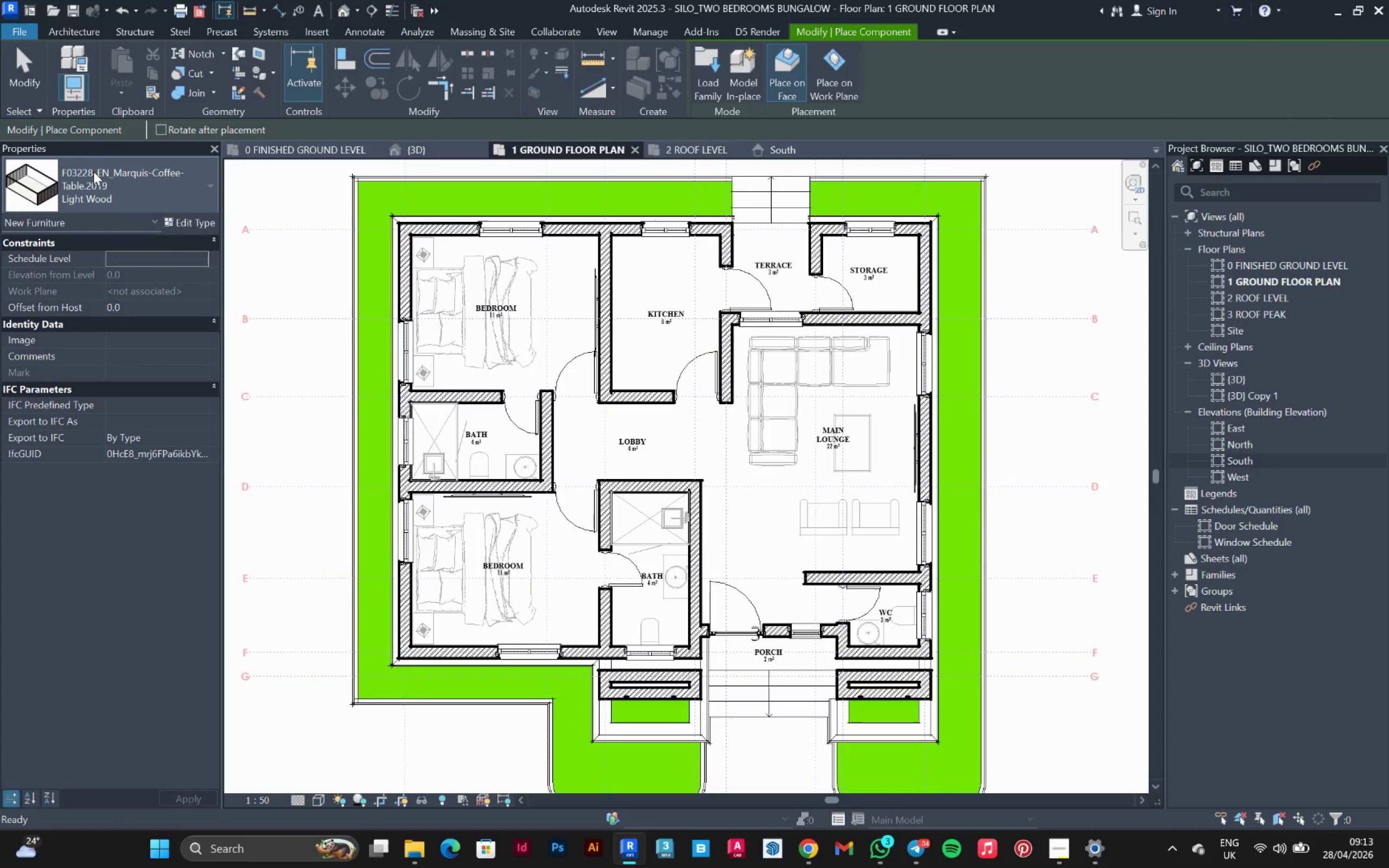 
left_click([94, 173])
 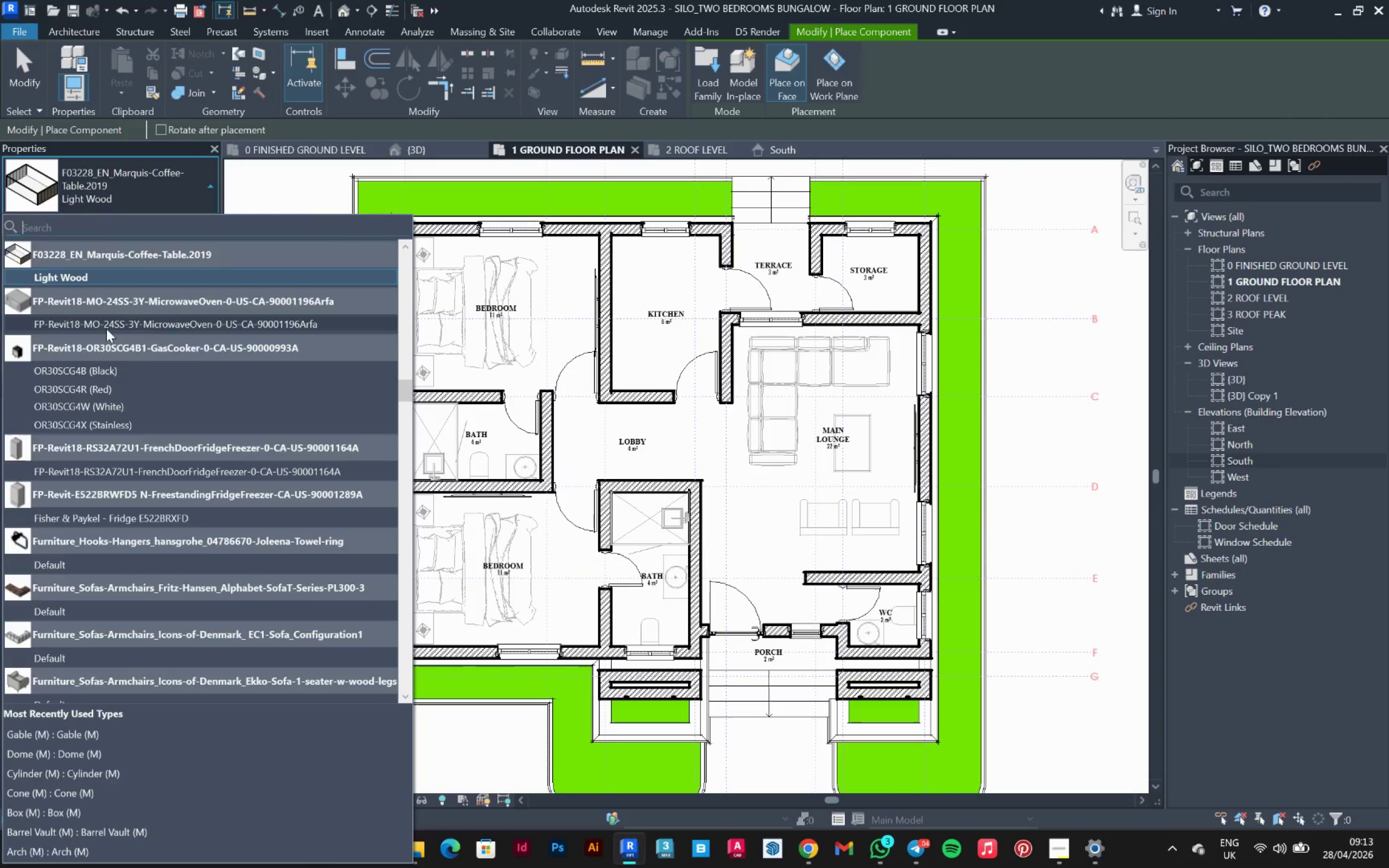 
scroll: coordinate [119, 395], scroll_direction: up, amount: 61.0
 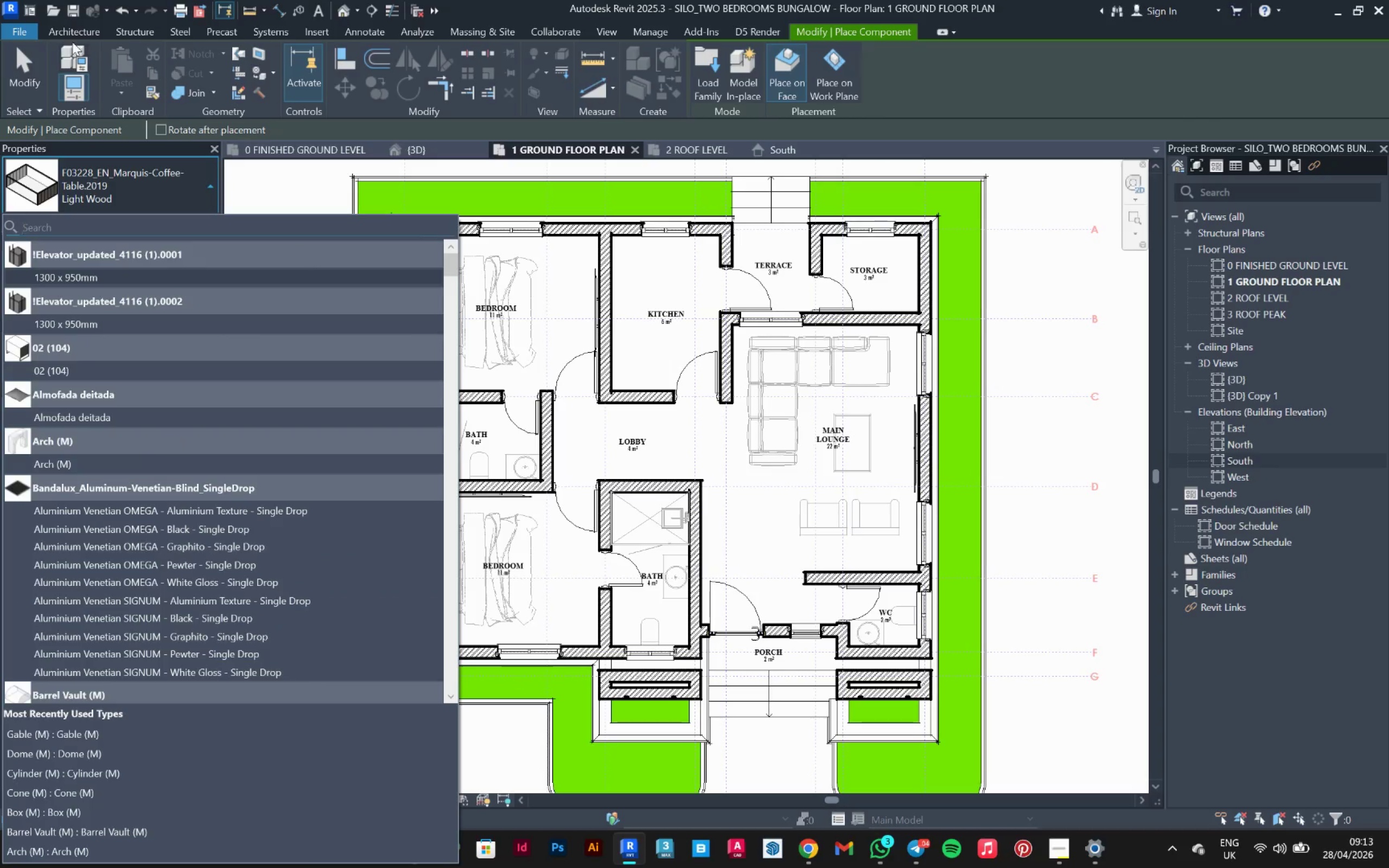 
left_click([79, 33])
 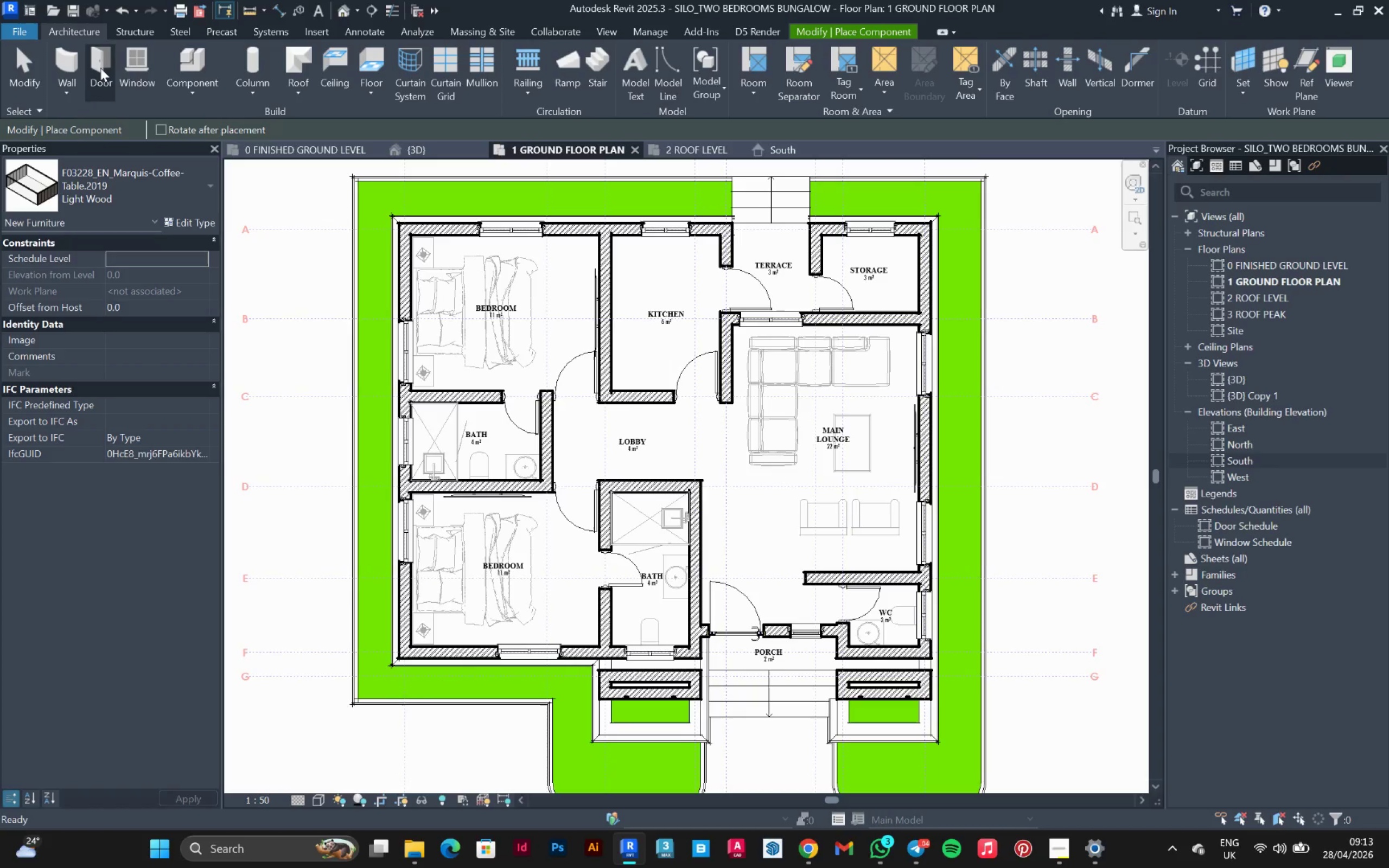 
left_click([74, 57])
 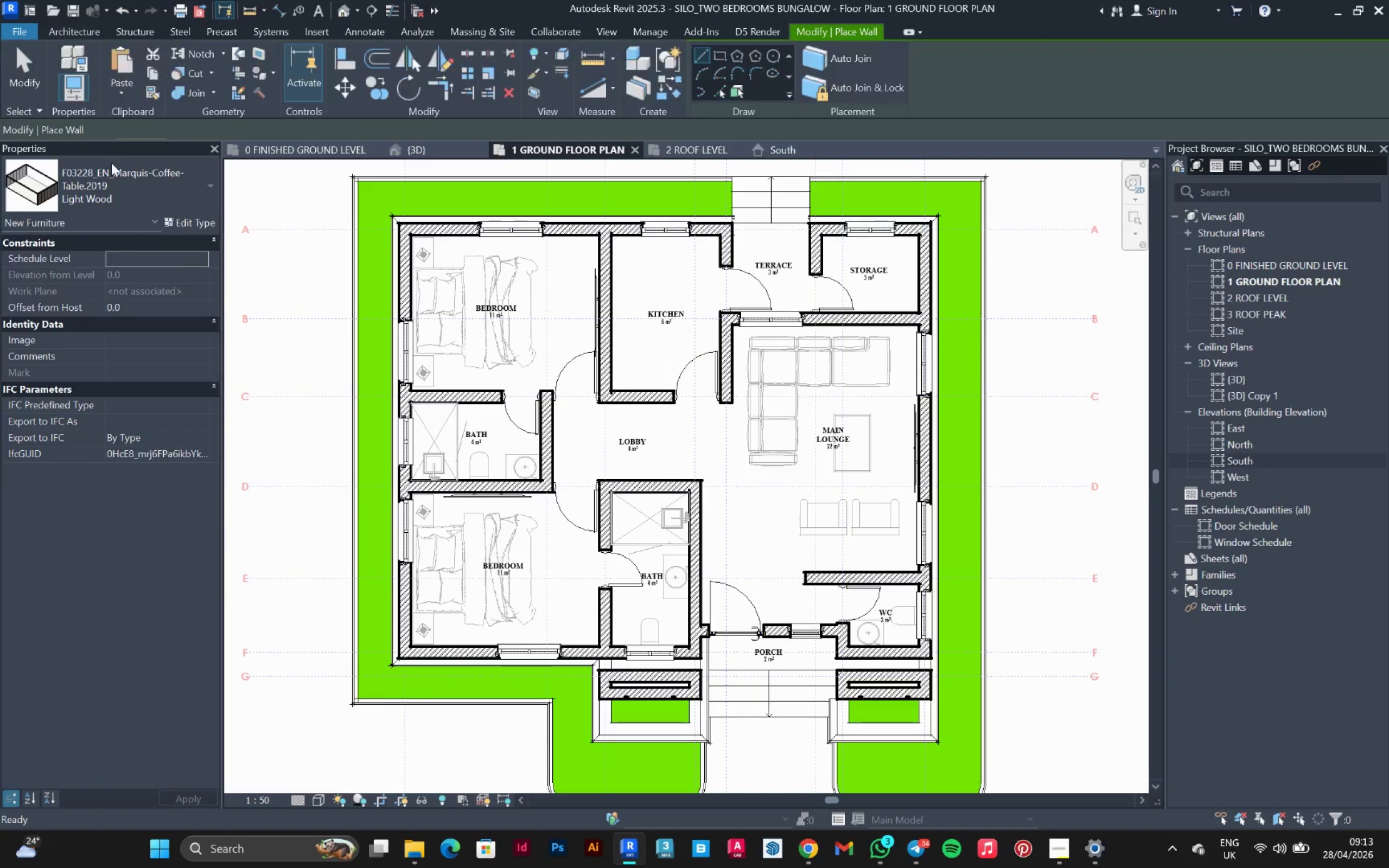 
left_click([114, 183])
 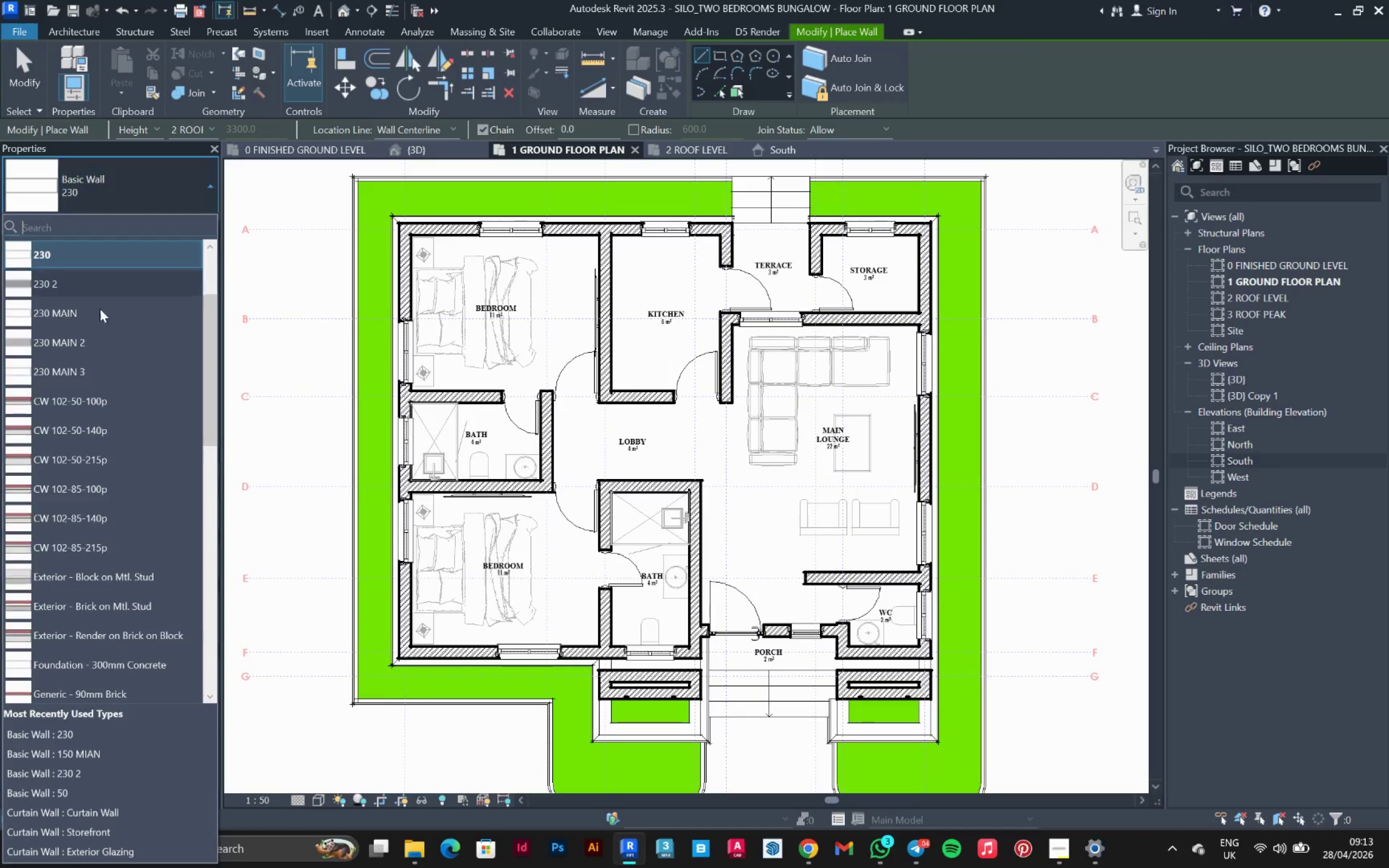 
scroll: coordinate [93, 371], scroll_direction: up, amount: 7.0
 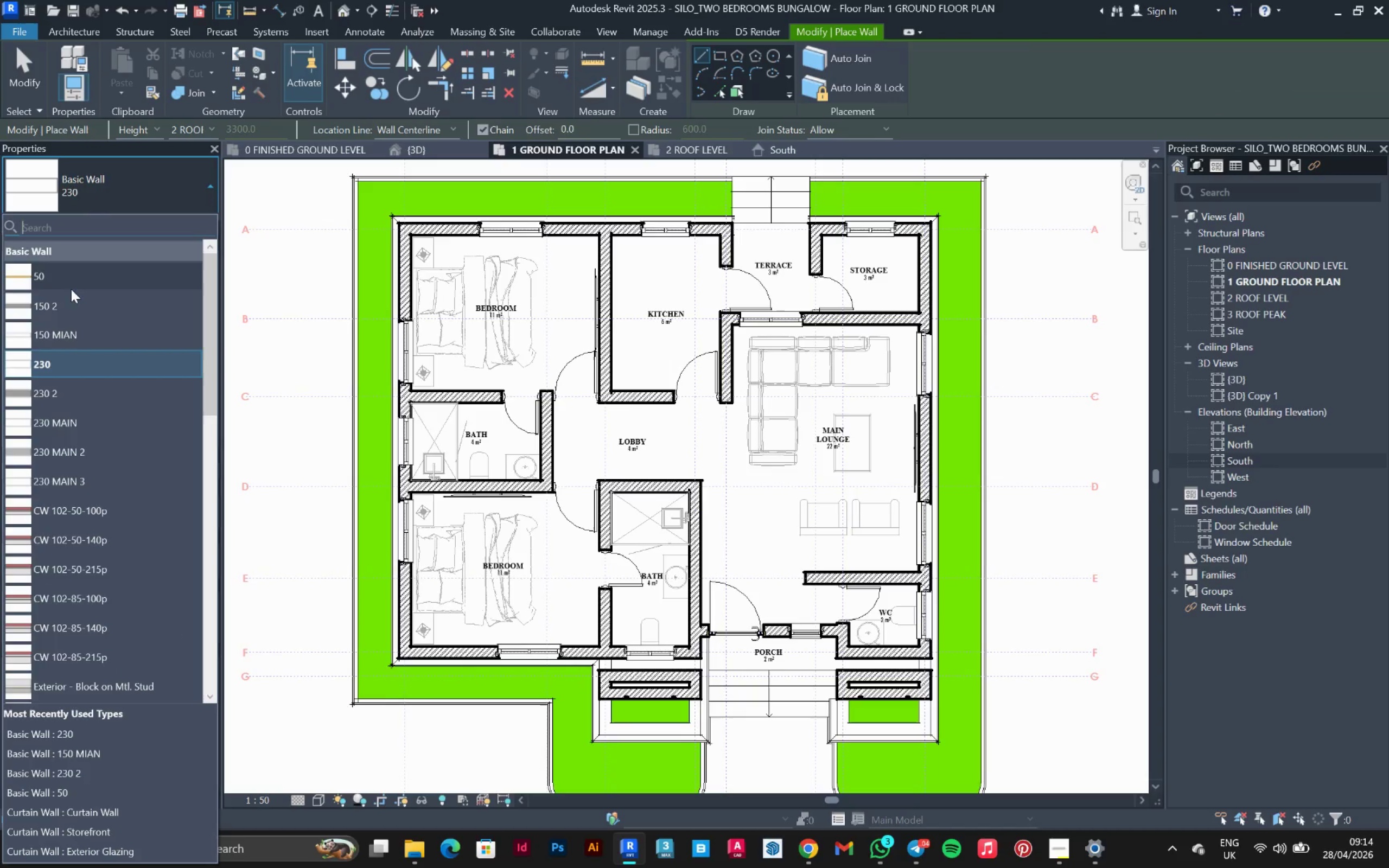 
left_click([75, 281])
 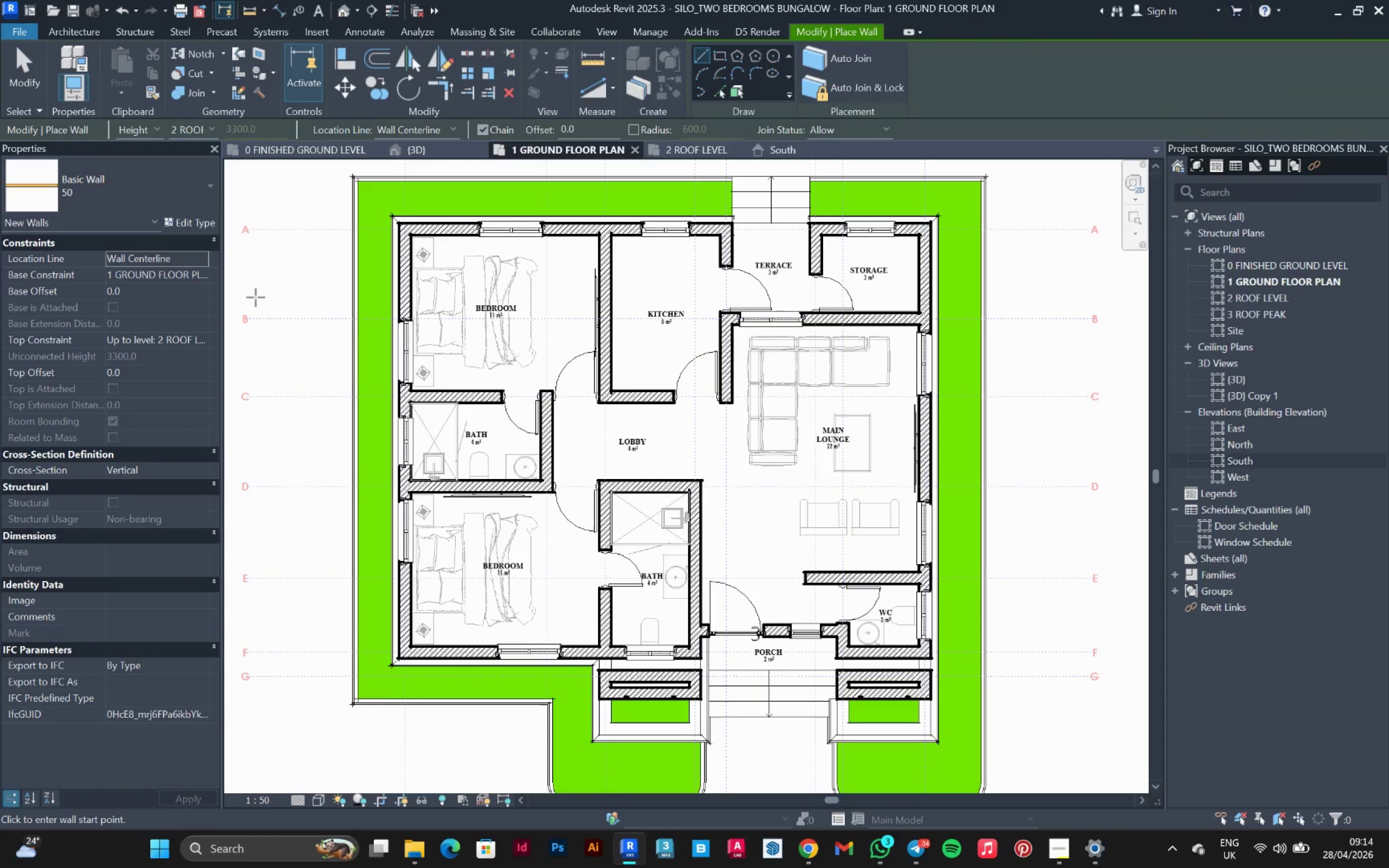 
scroll: coordinate [360, 392], scroll_direction: up, amount: 2.0
 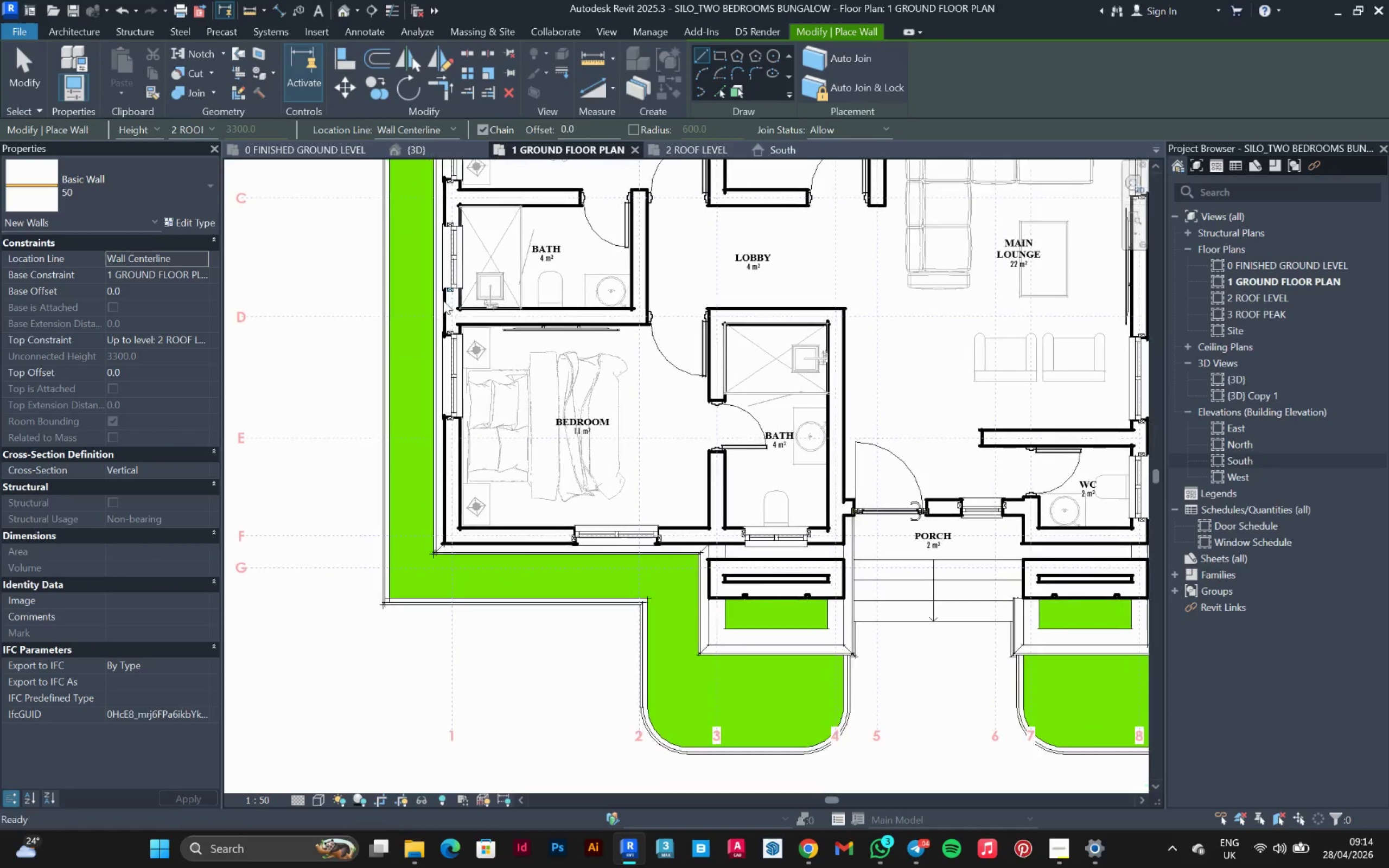 
scroll: coordinate [426, 417], scroll_direction: down, amount: 4.0
 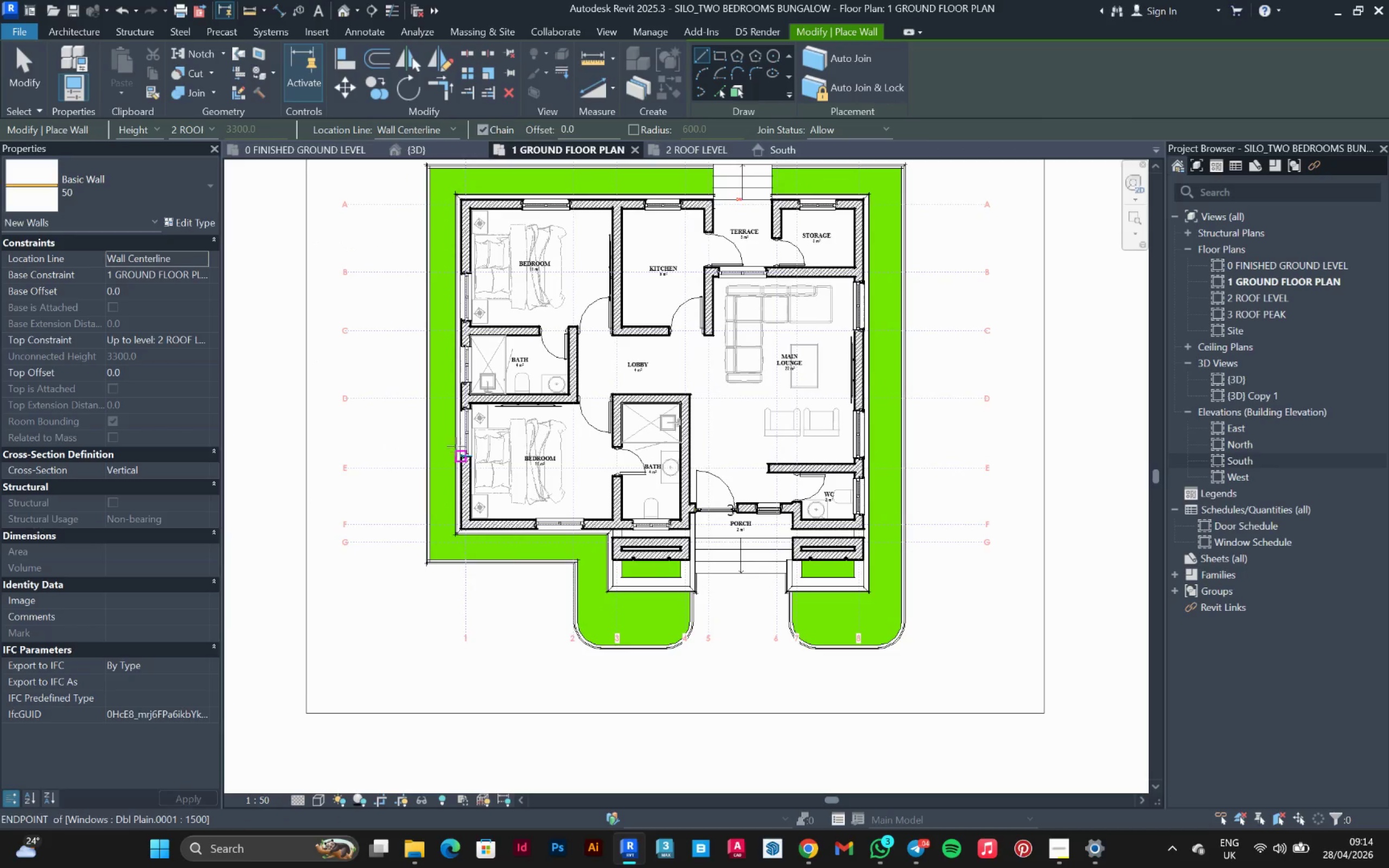 
scroll: coordinate [472, 351], scroll_direction: up, amount: 11.0
 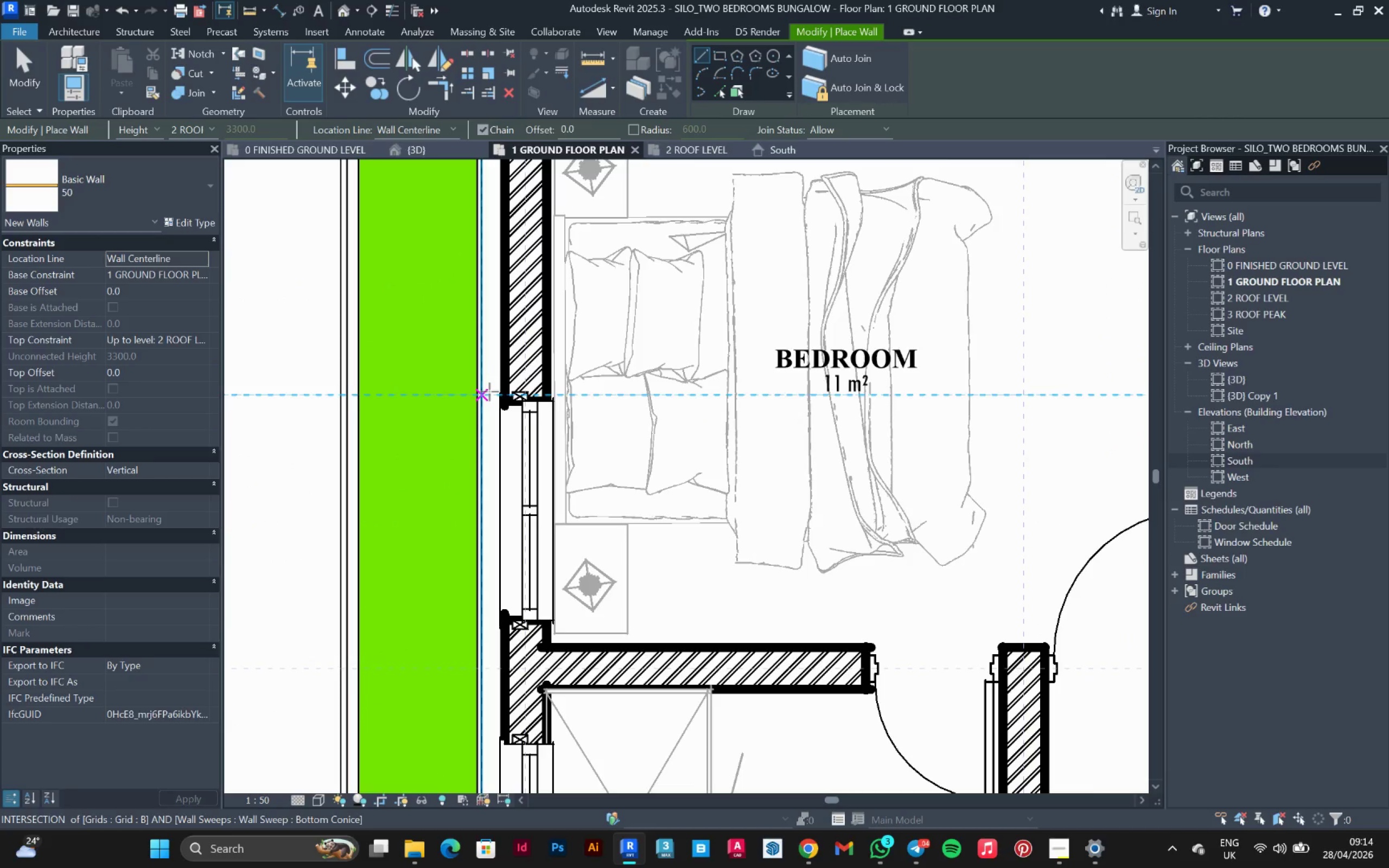 
left_click([489, 392])
 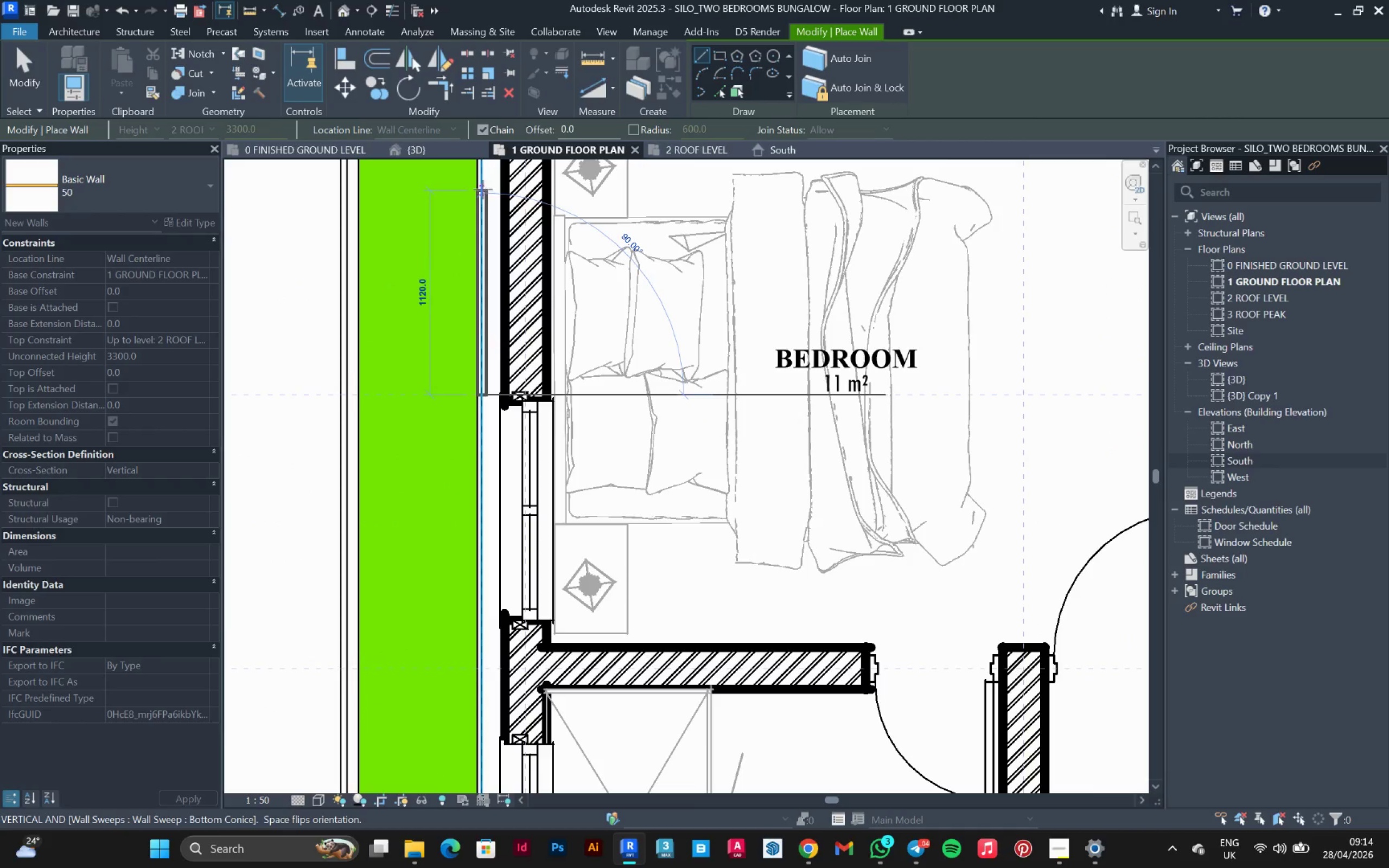 
left_click([483, 189])
 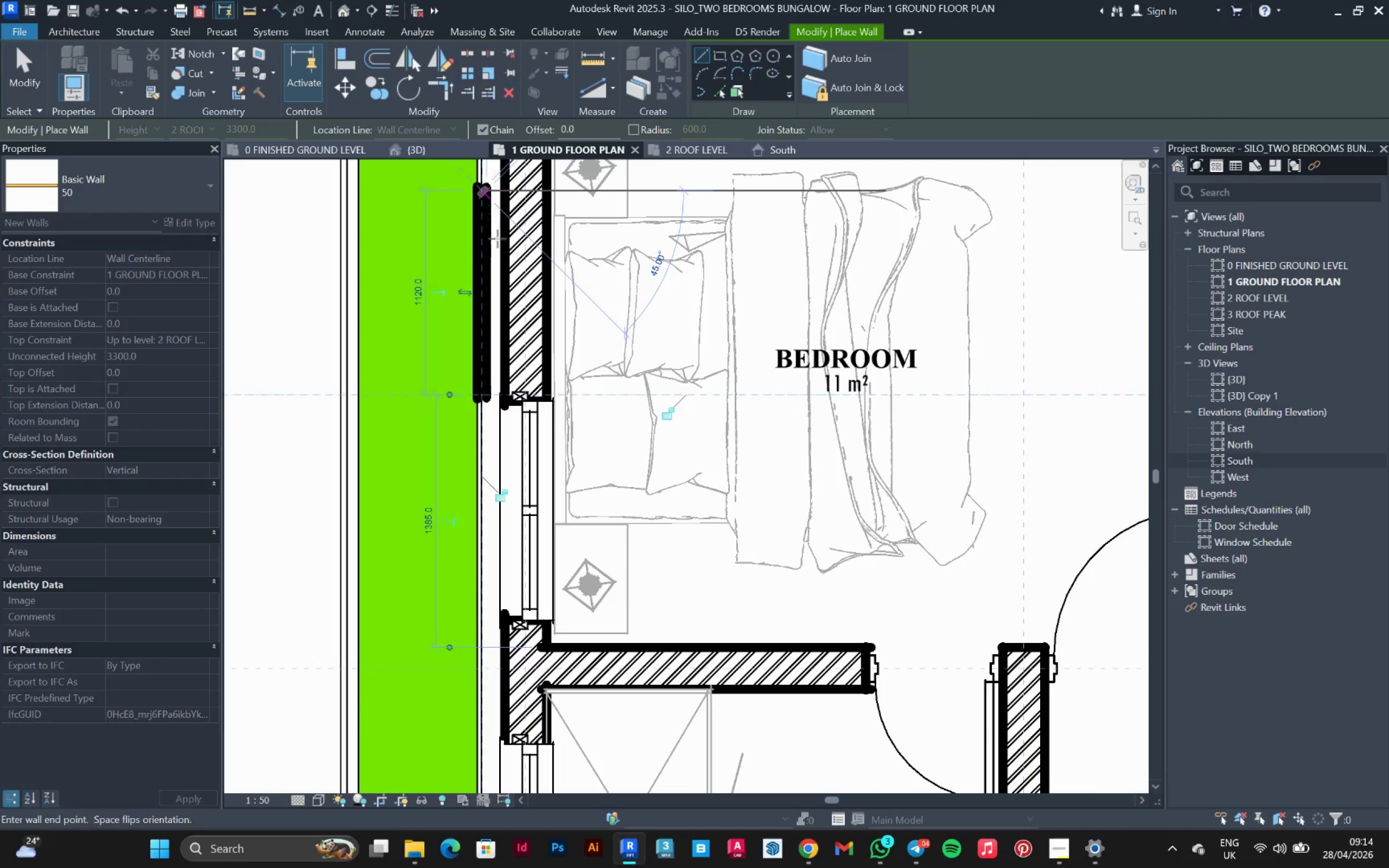 
key(Escape)
 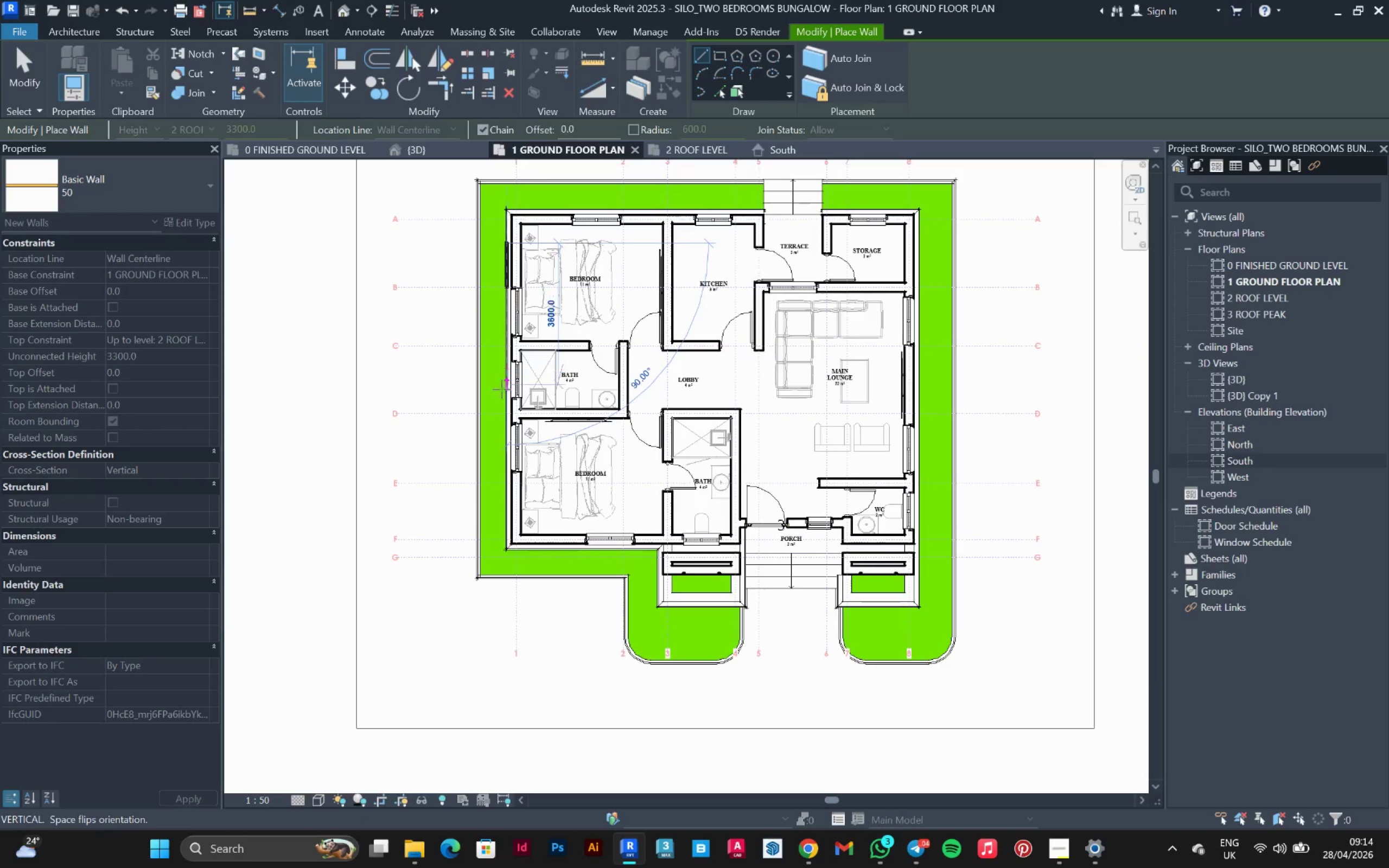 
scroll: coordinate [514, 258], scroll_direction: down, amount: 11.0
 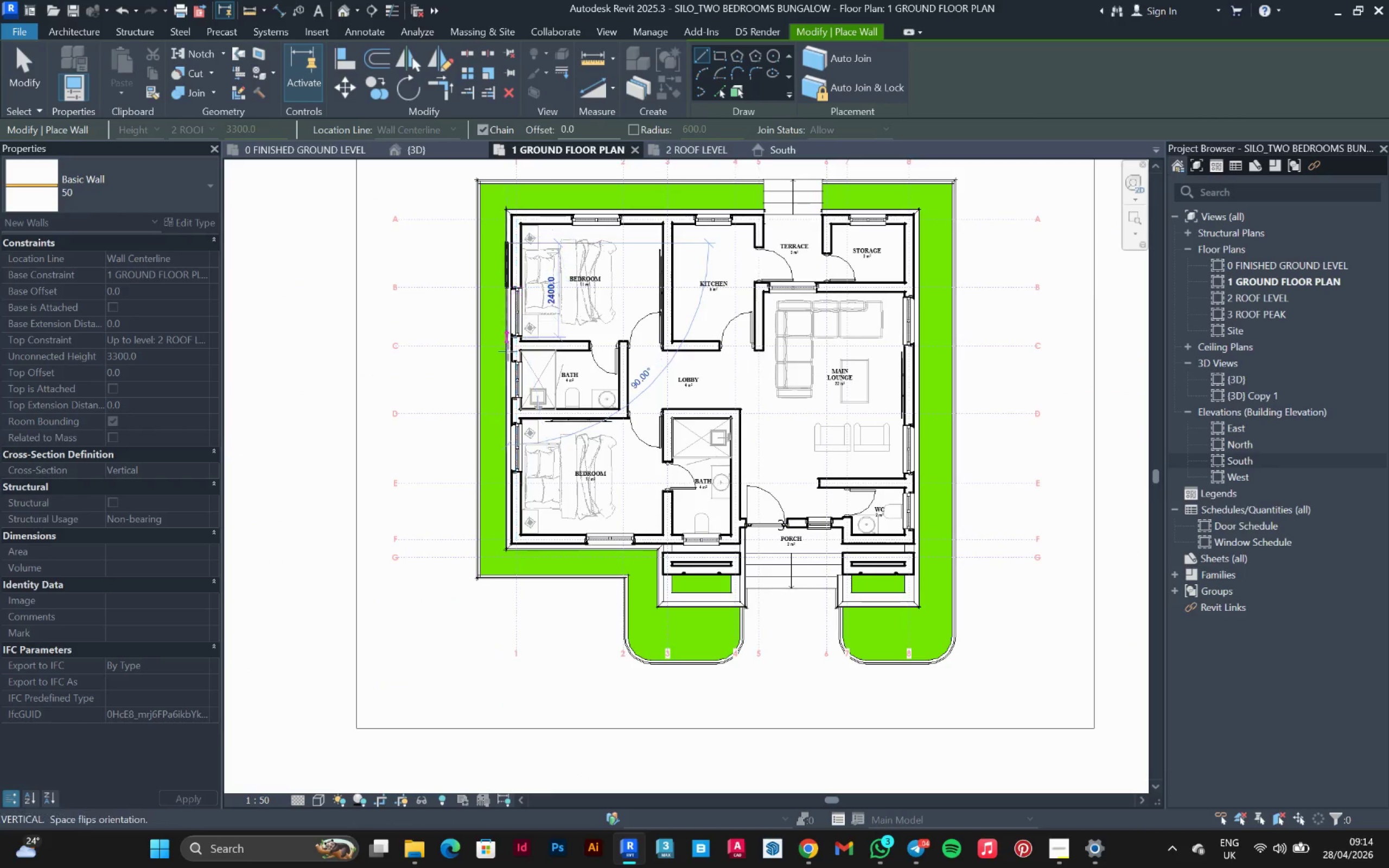 
scroll: coordinate [509, 506], scroll_direction: up, amount: 10.0
 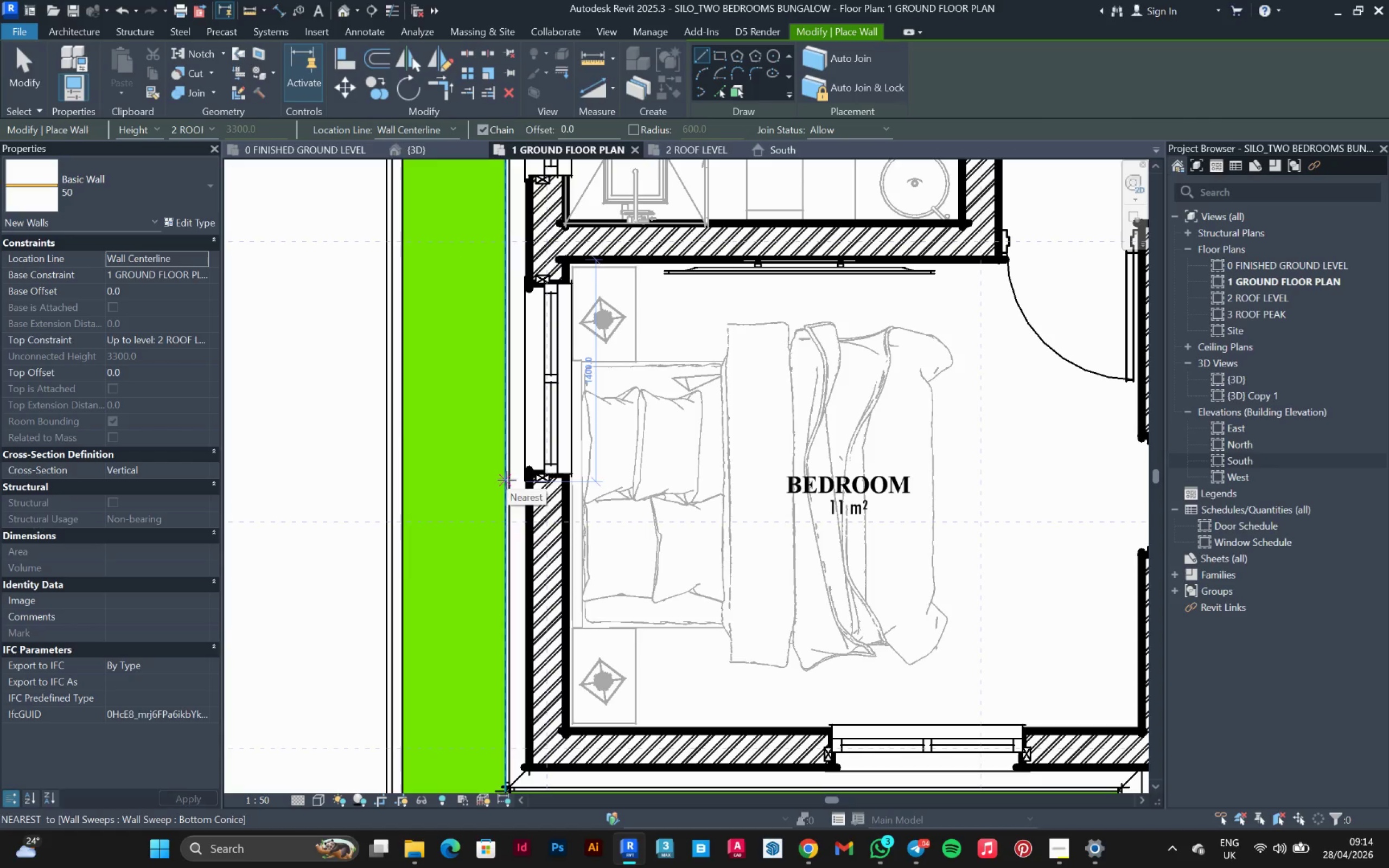 
left_click([509, 480])
 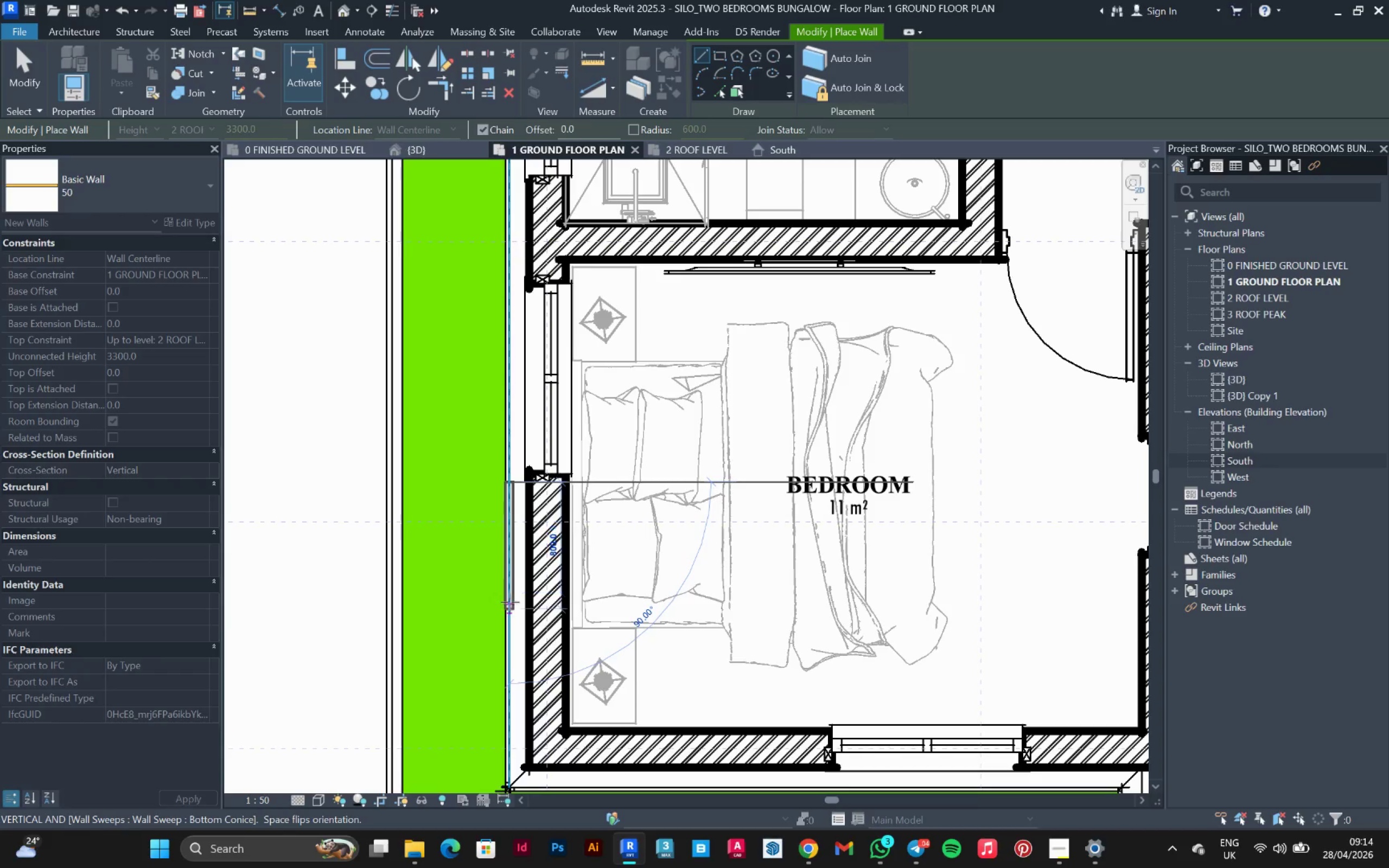 
left_click([510, 610])
 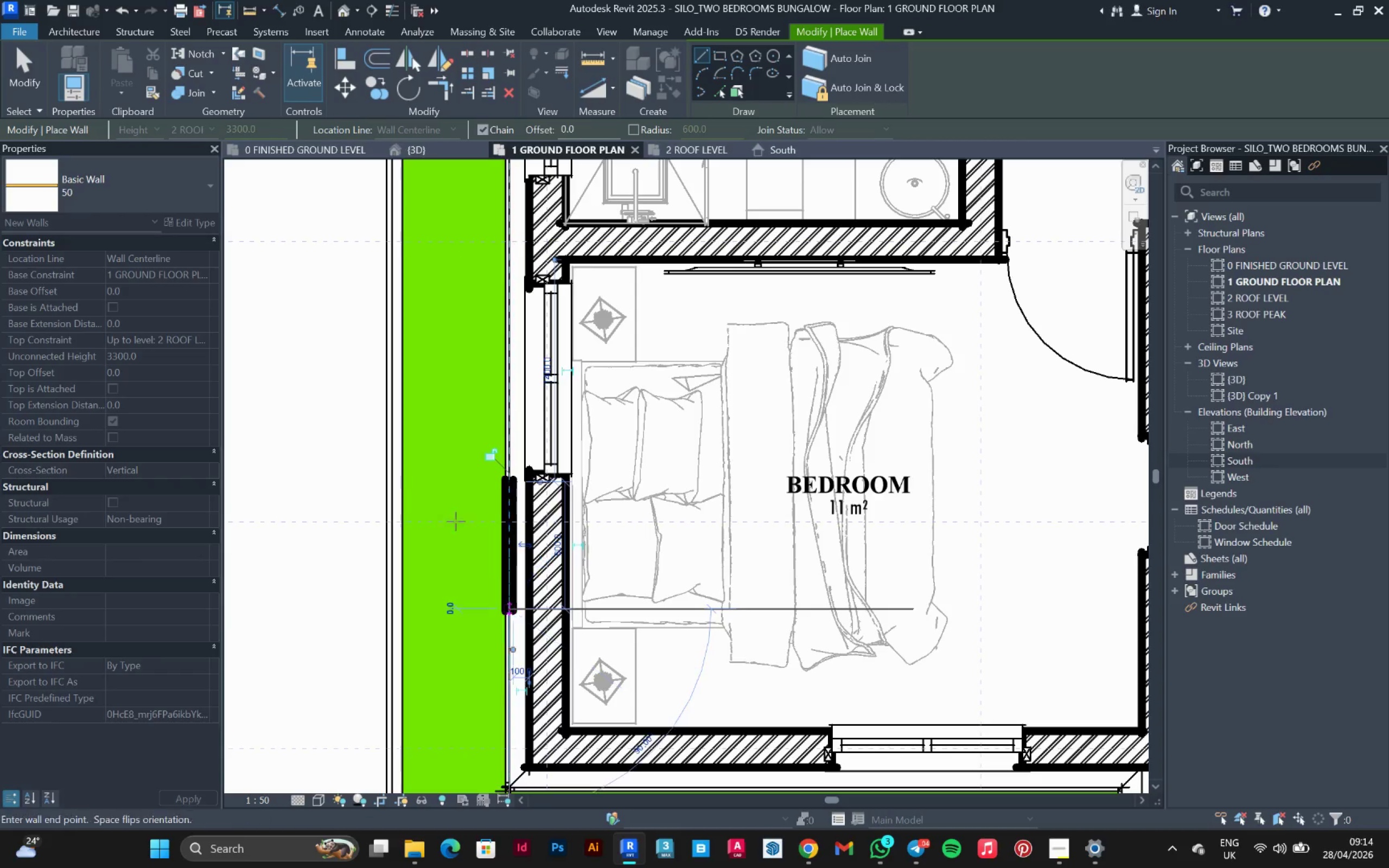 
key(Escape)
 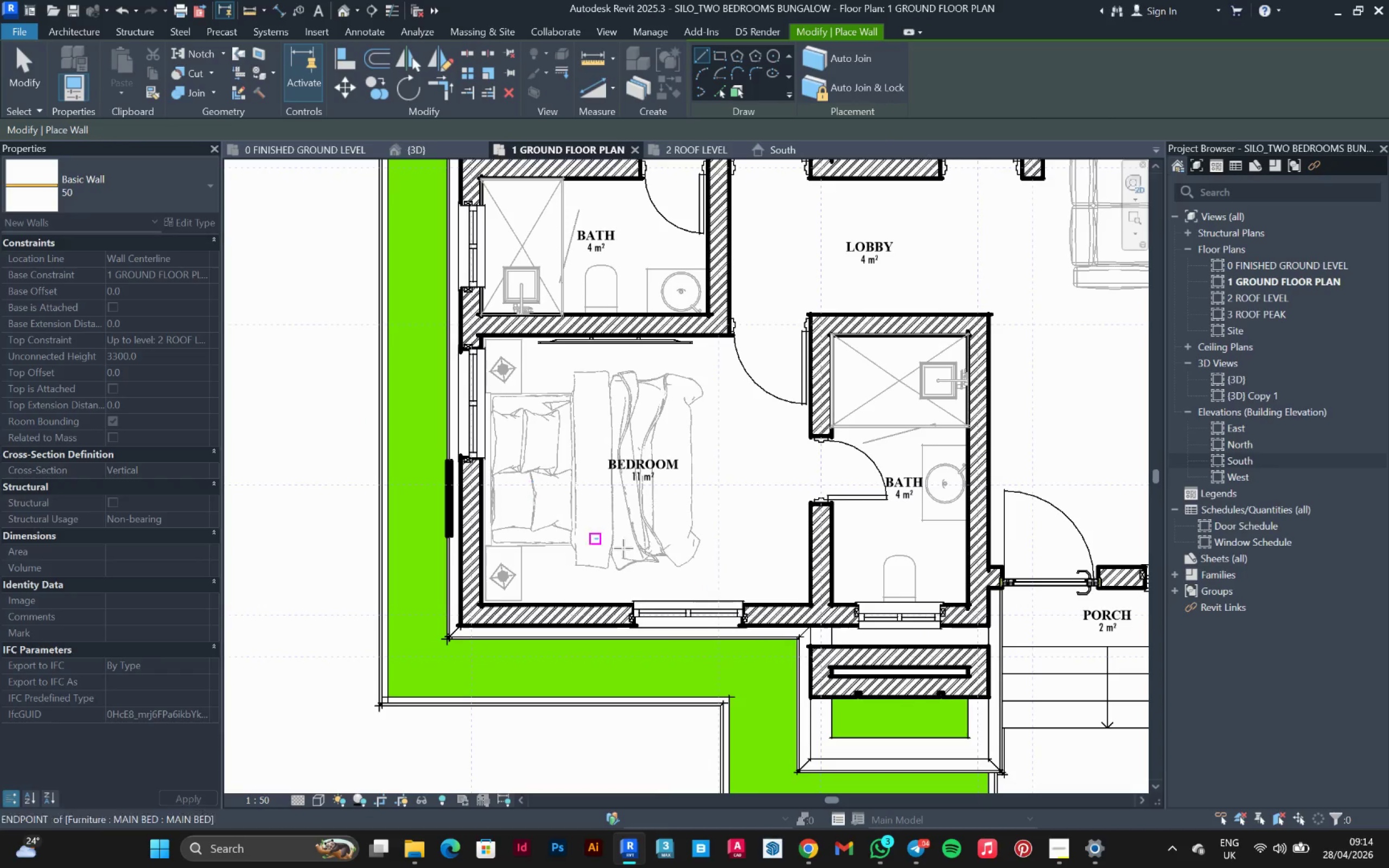 
scroll: coordinate [368, 433], scroll_direction: down, amount: 4.0
 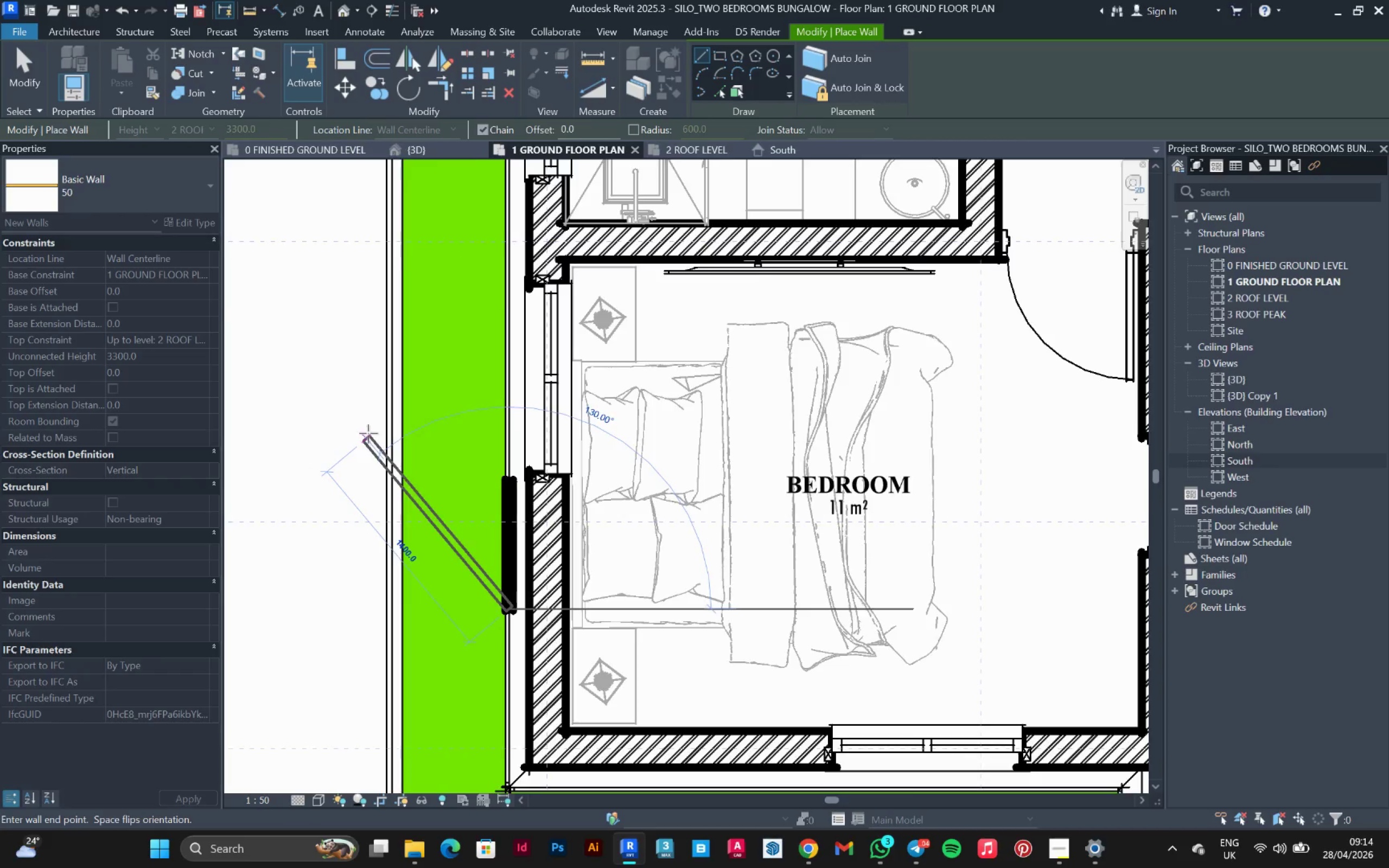 
scroll: coordinate [757, 634], scroll_direction: up, amount: 4.0
 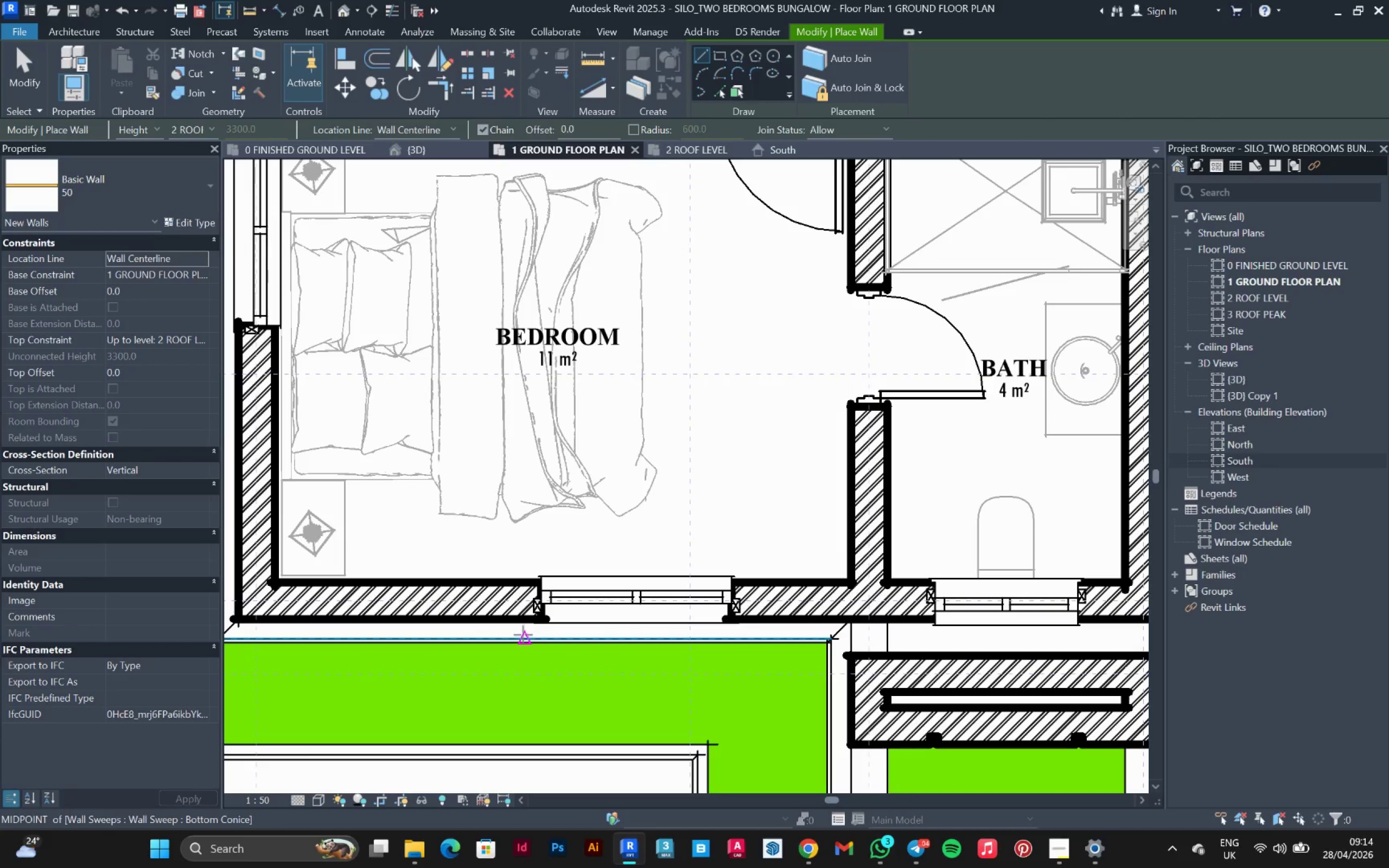 
left_click([525, 635])
 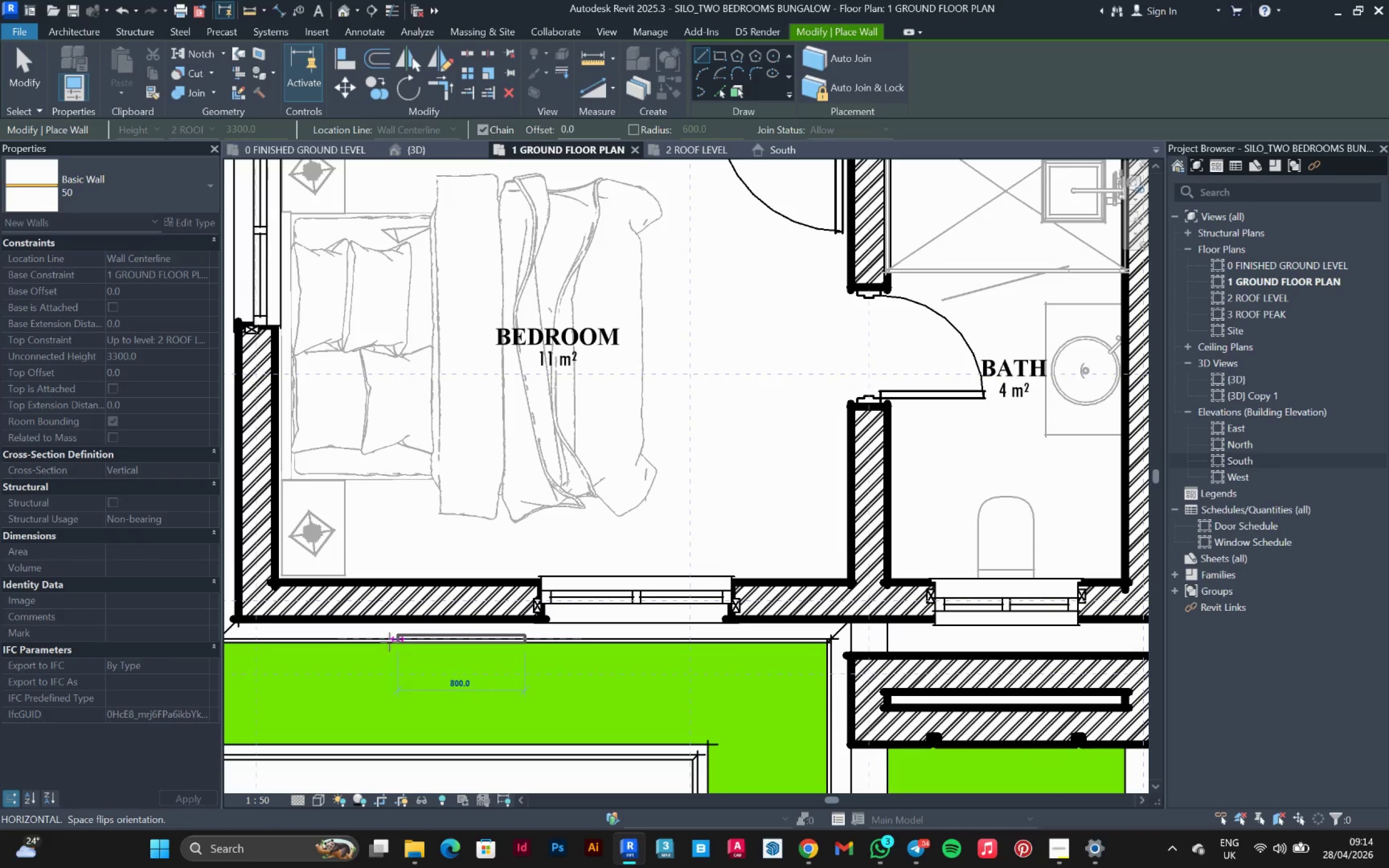 
left_click([365, 643])
 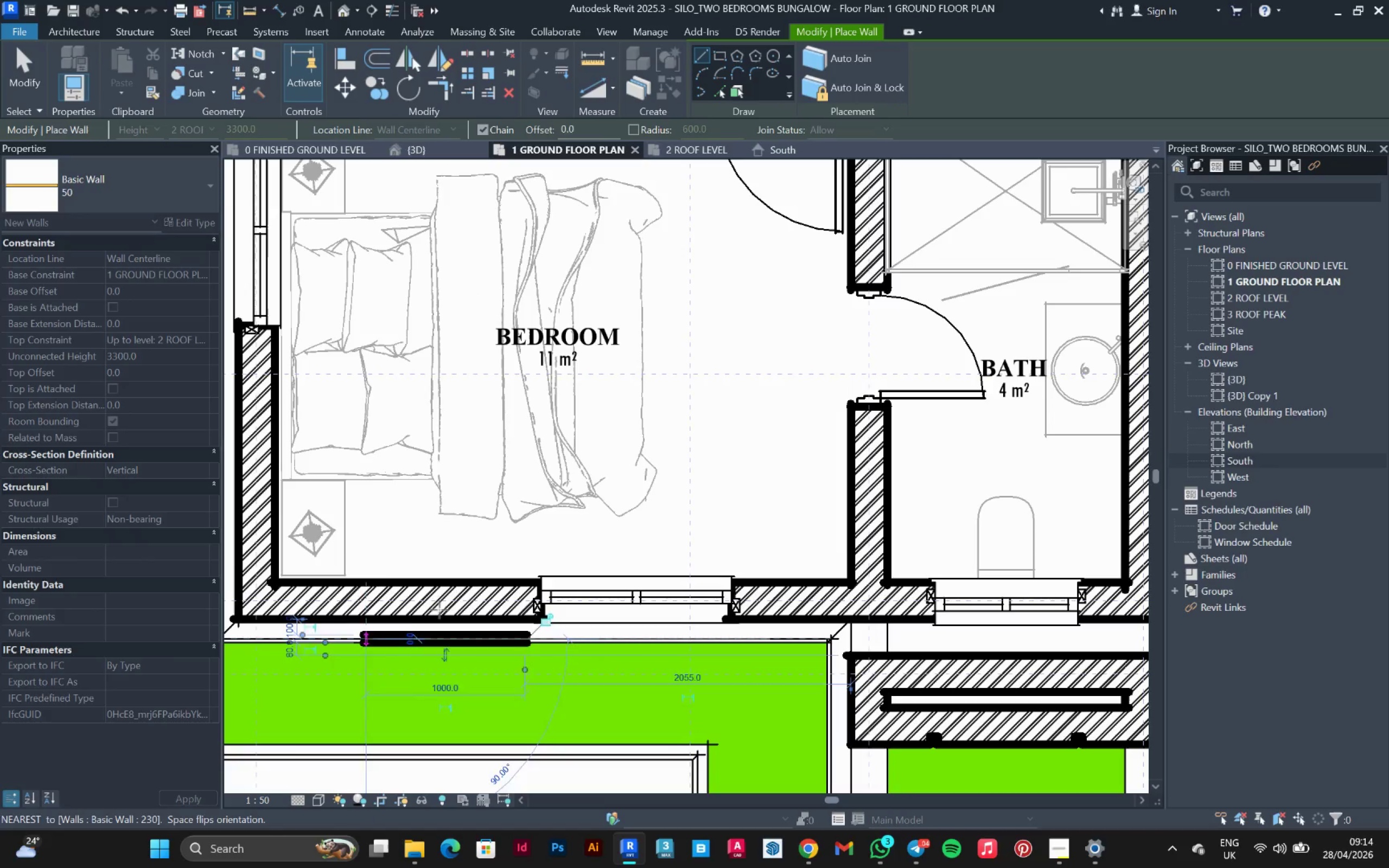 
key(Escape)
 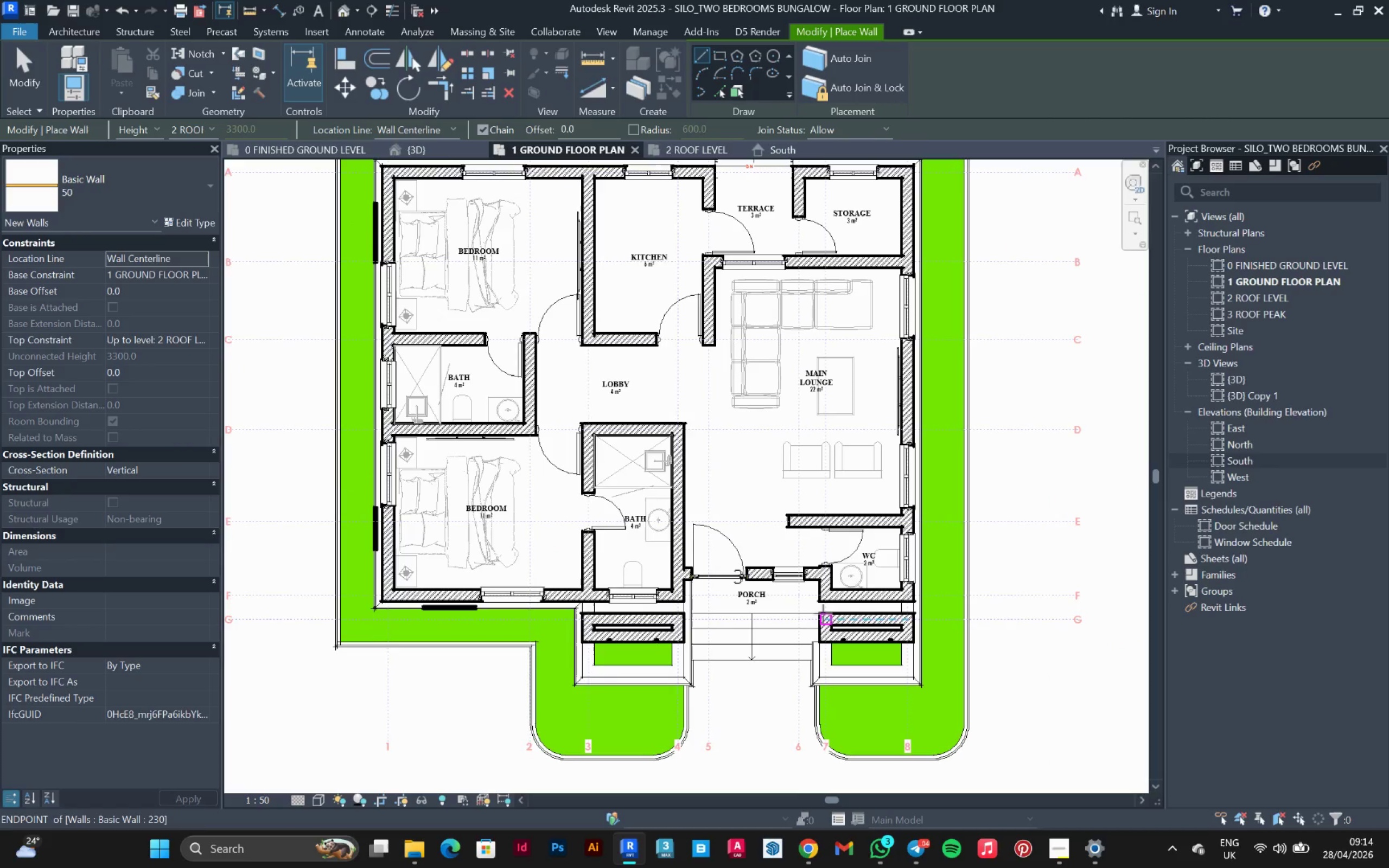 
scroll: coordinate [823, 611], scroll_direction: down, amount: 9.0
 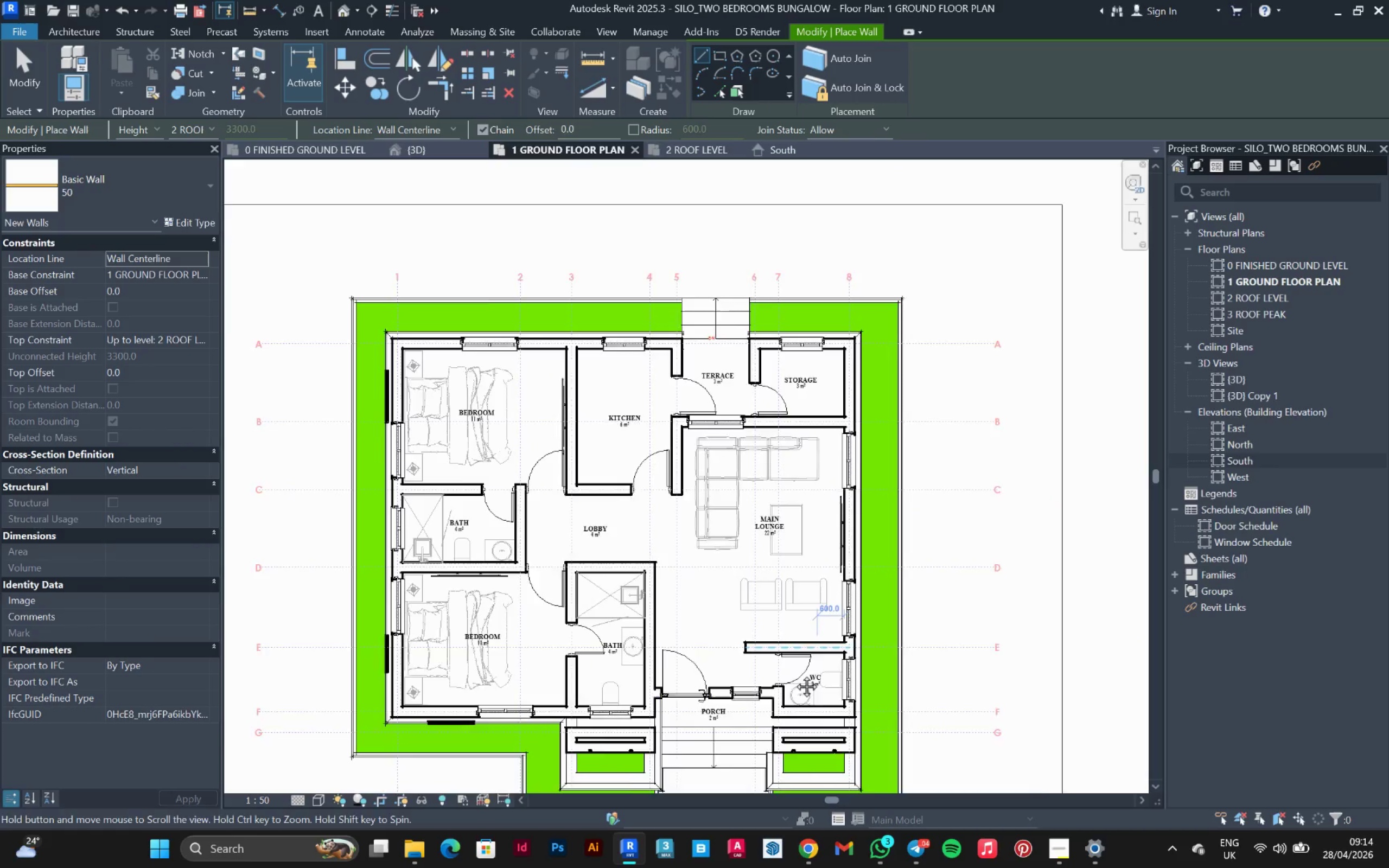 
scroll: coordinate [800, 541], scroll_direction: up, amount: 10.0
 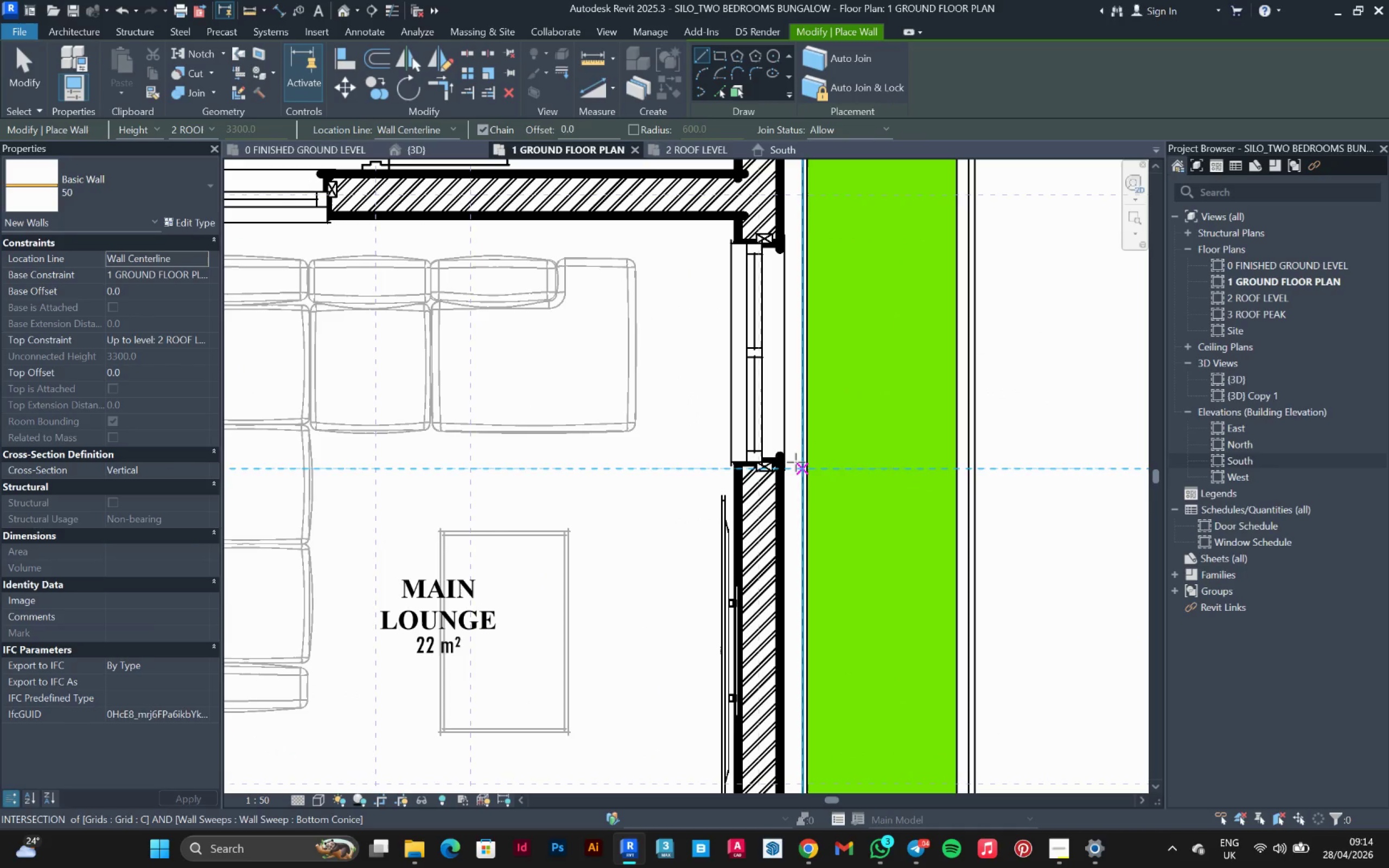 
left_click([796, 462])
 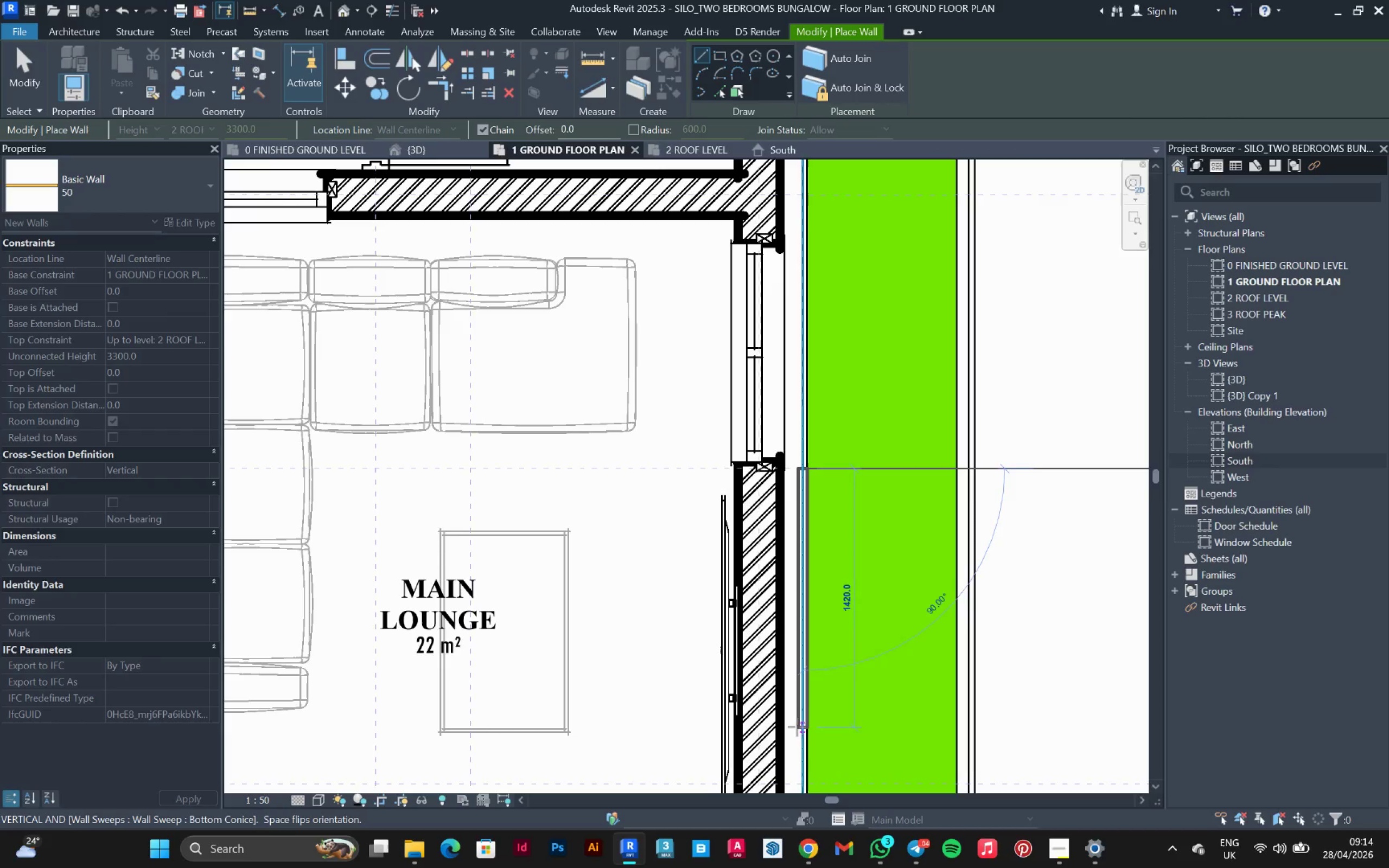 
scroll: coordinate [797, 707], scroll_direction: down, amount: 4.0
 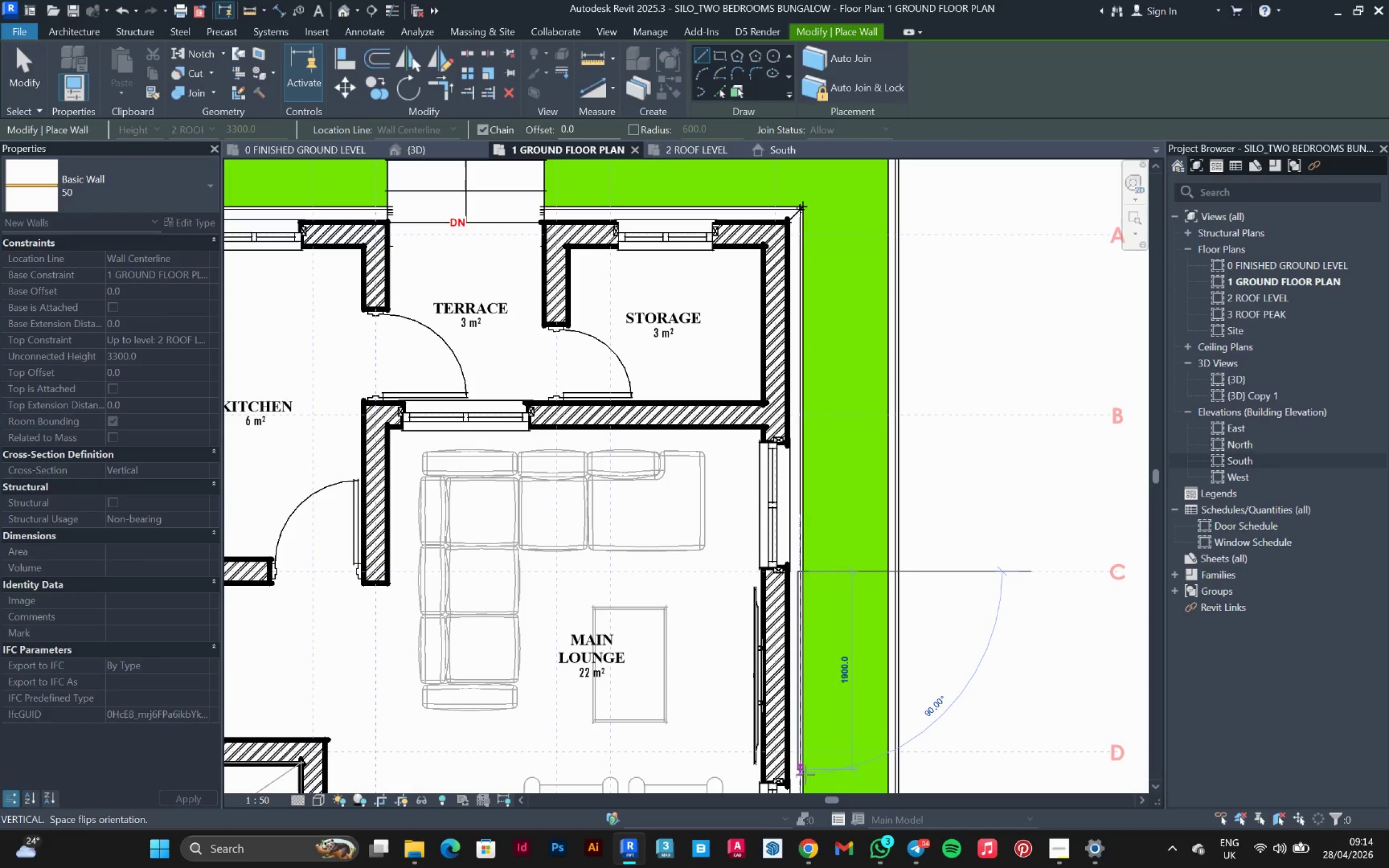 
left_click([805, 775])
 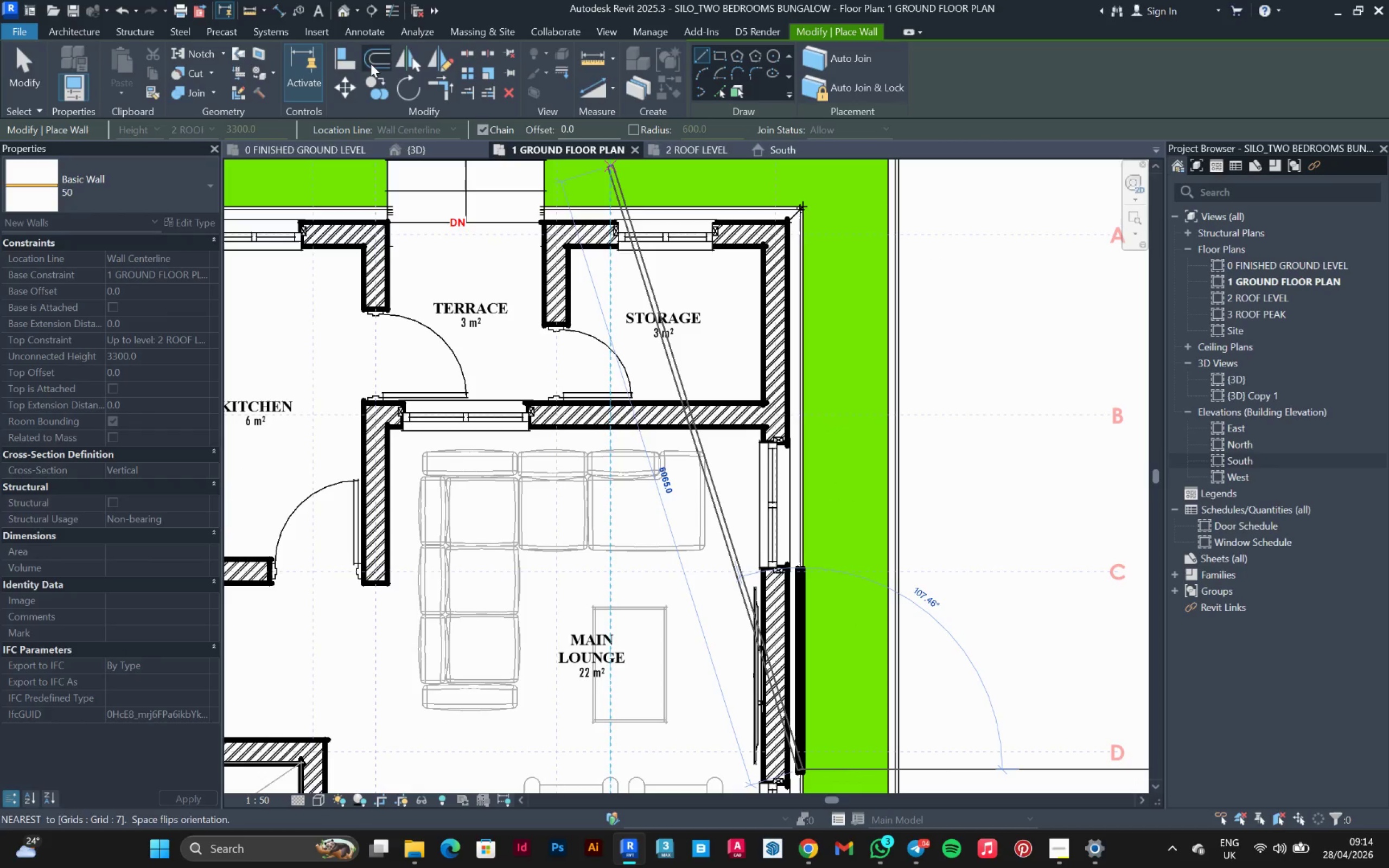 
left_click([348, 62])
 